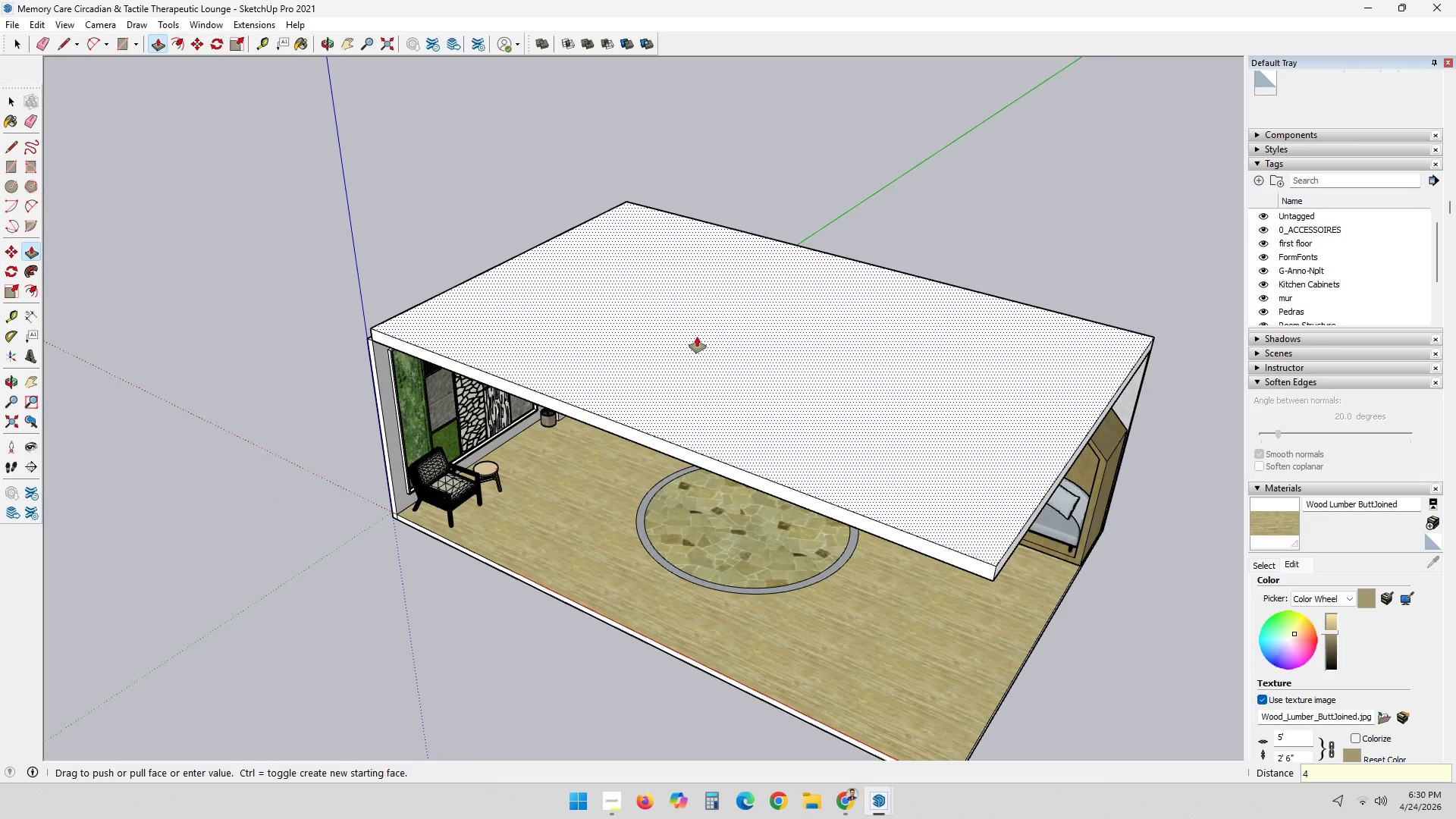 
key(Shift+ShiftRight)
 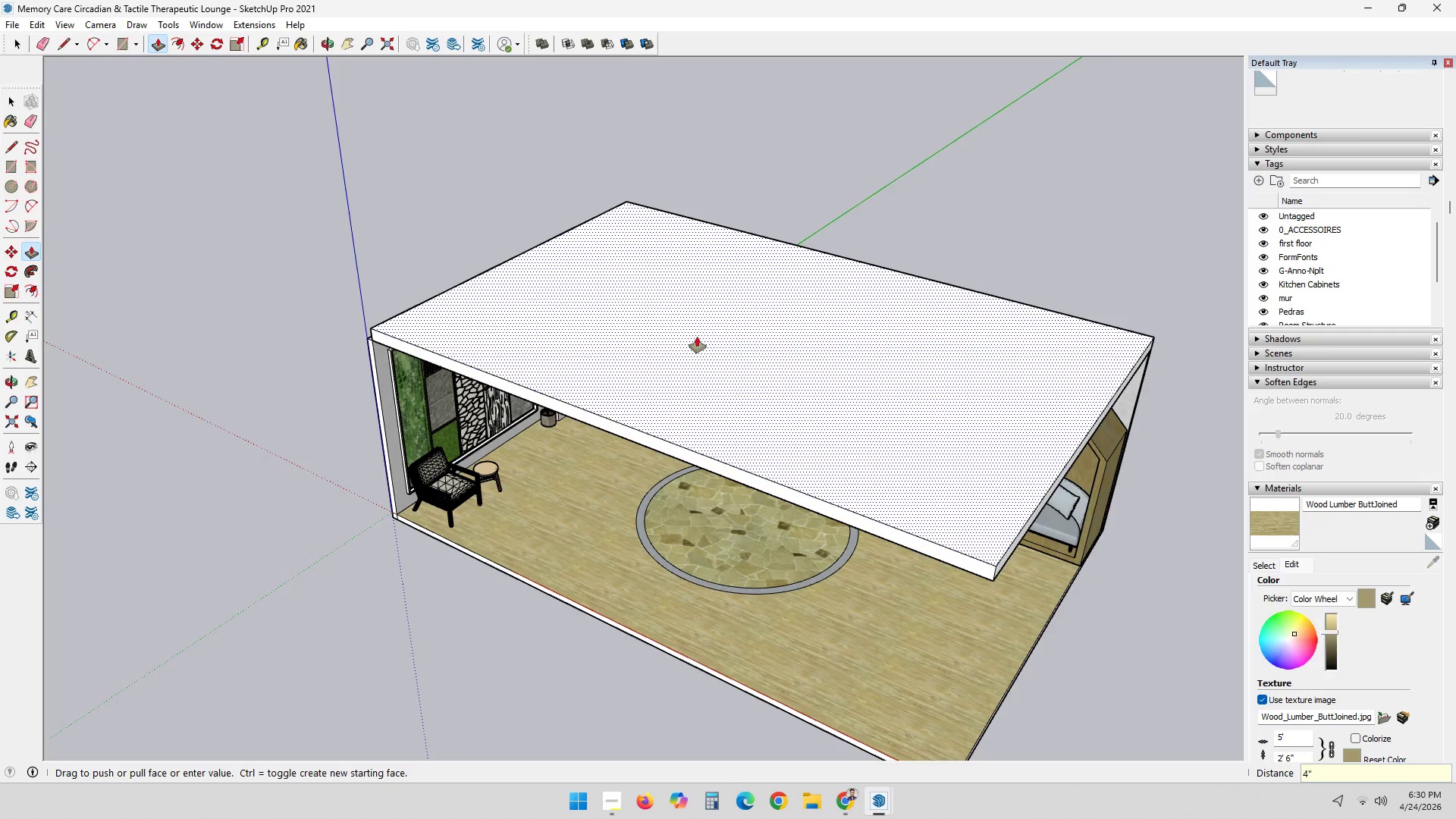 
key(Shift+Quote)
 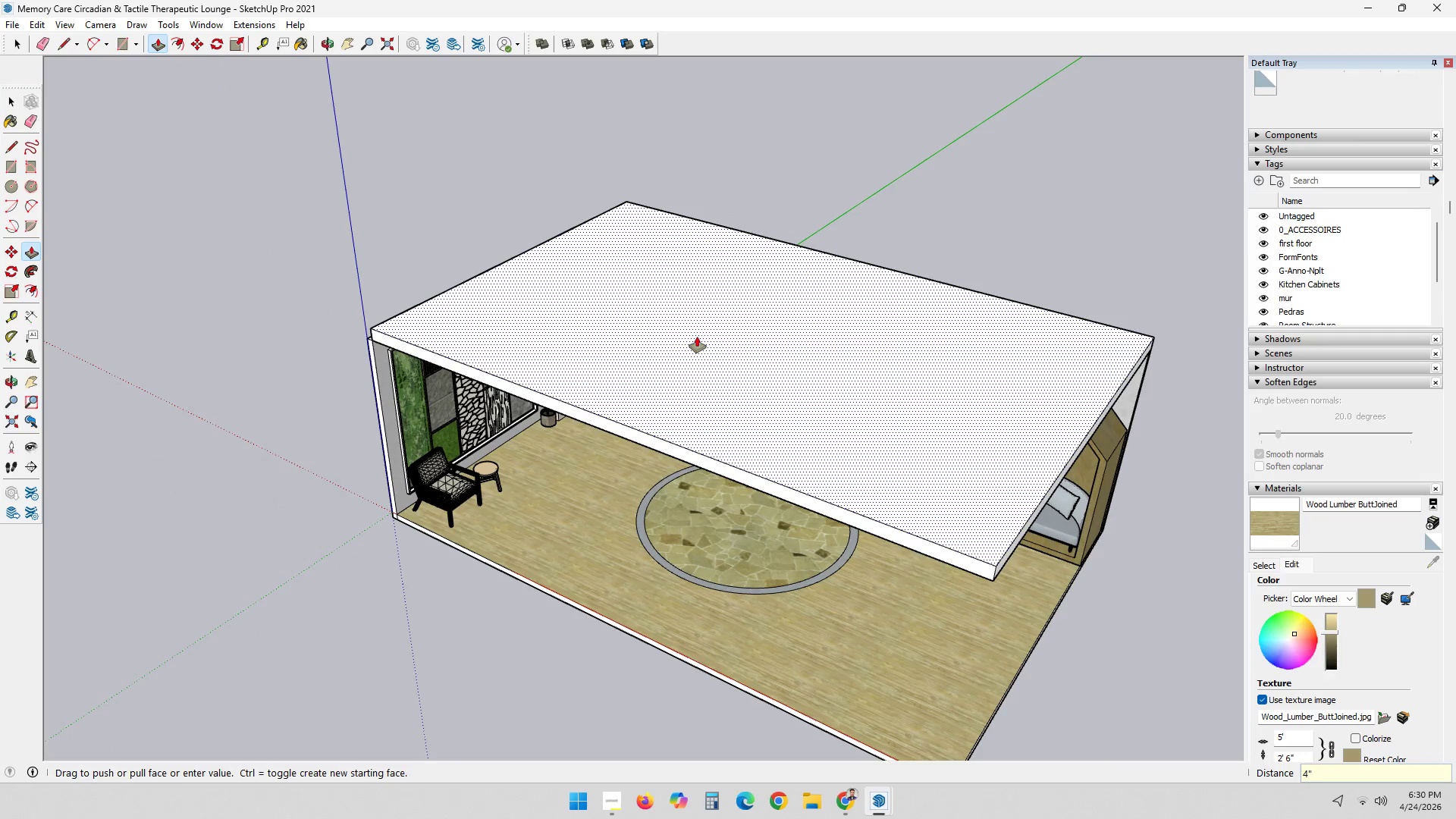 
key(Enter)
 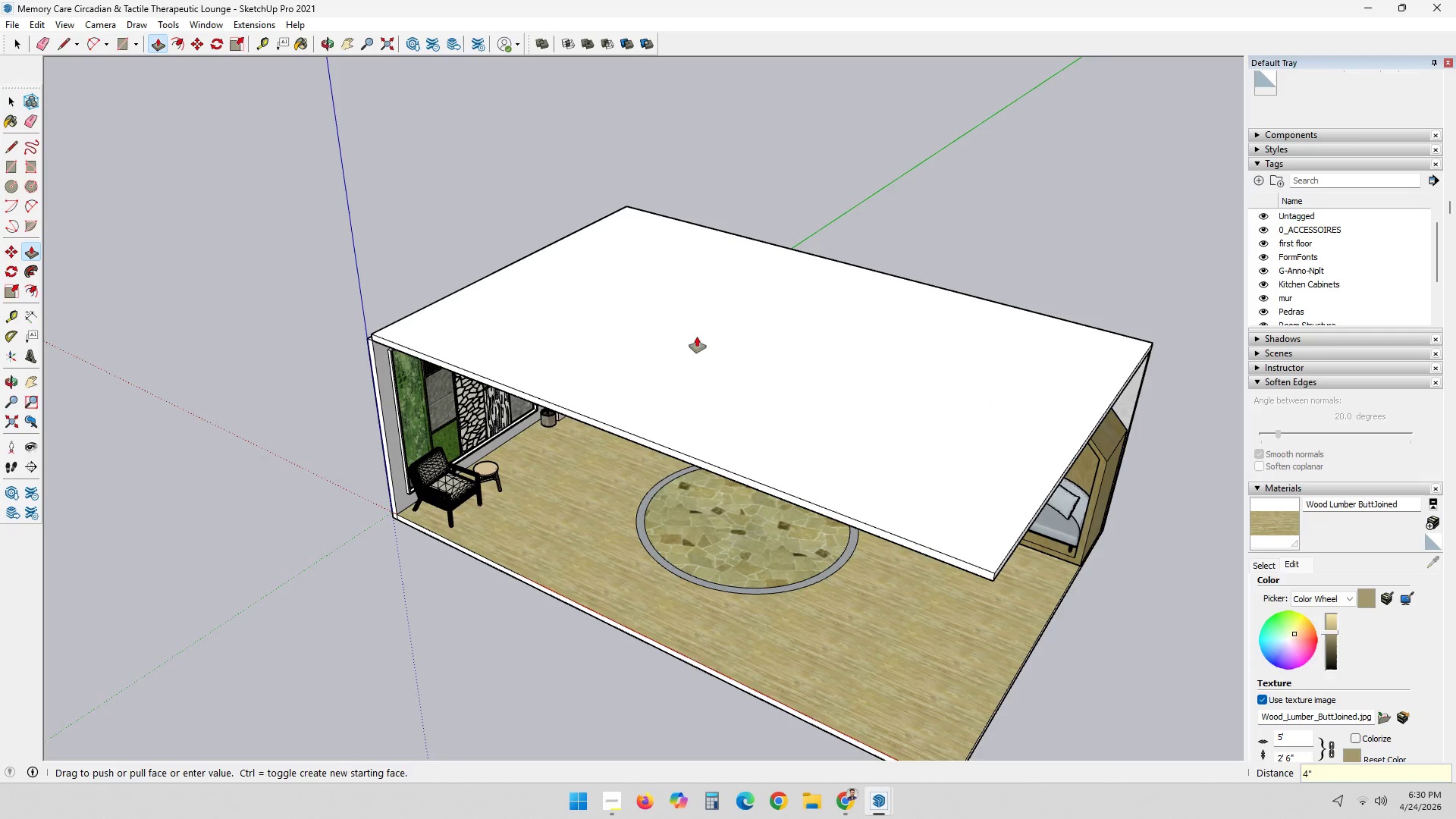 
key(Space)
 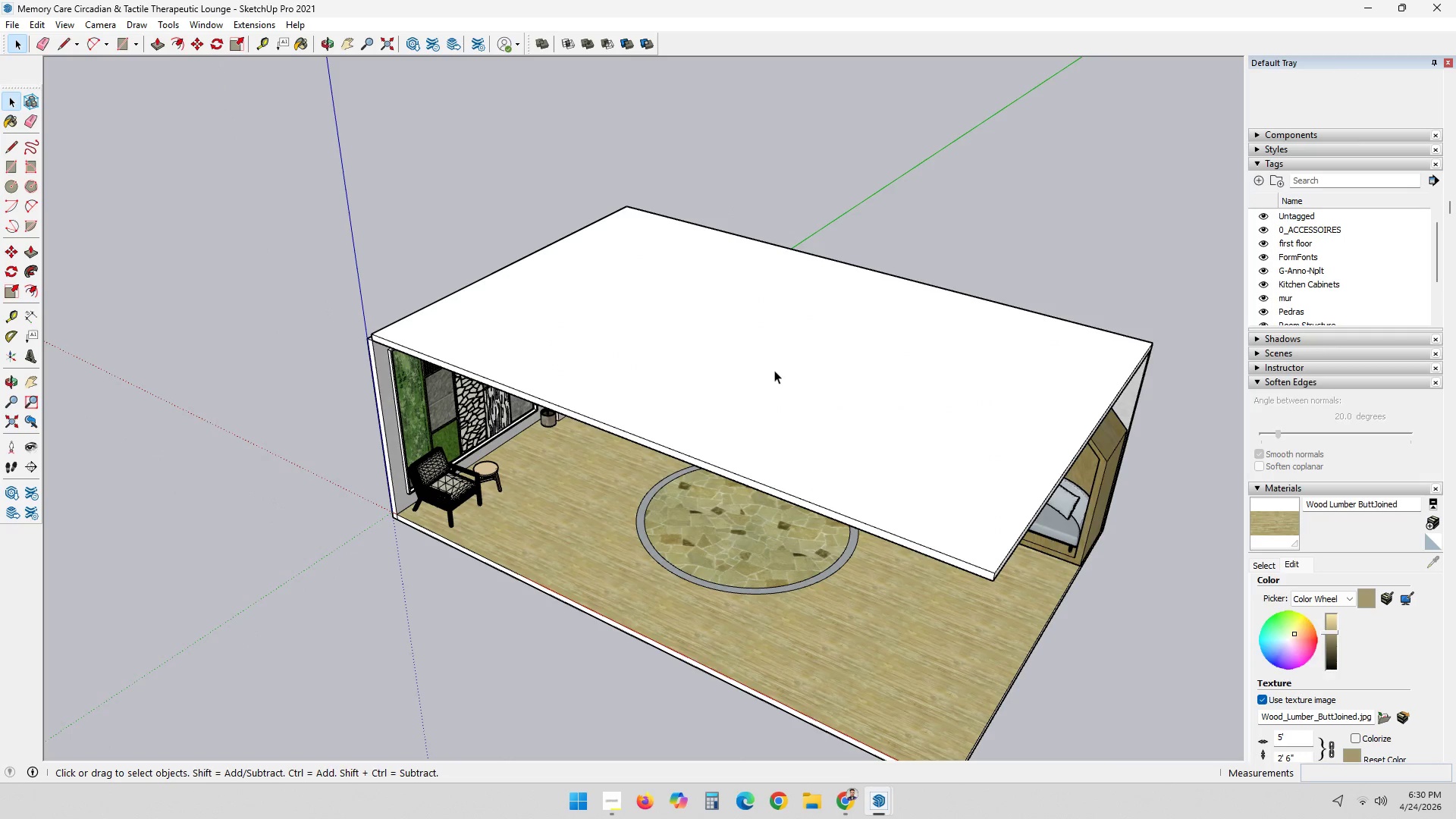 
double_click([774, 370])
 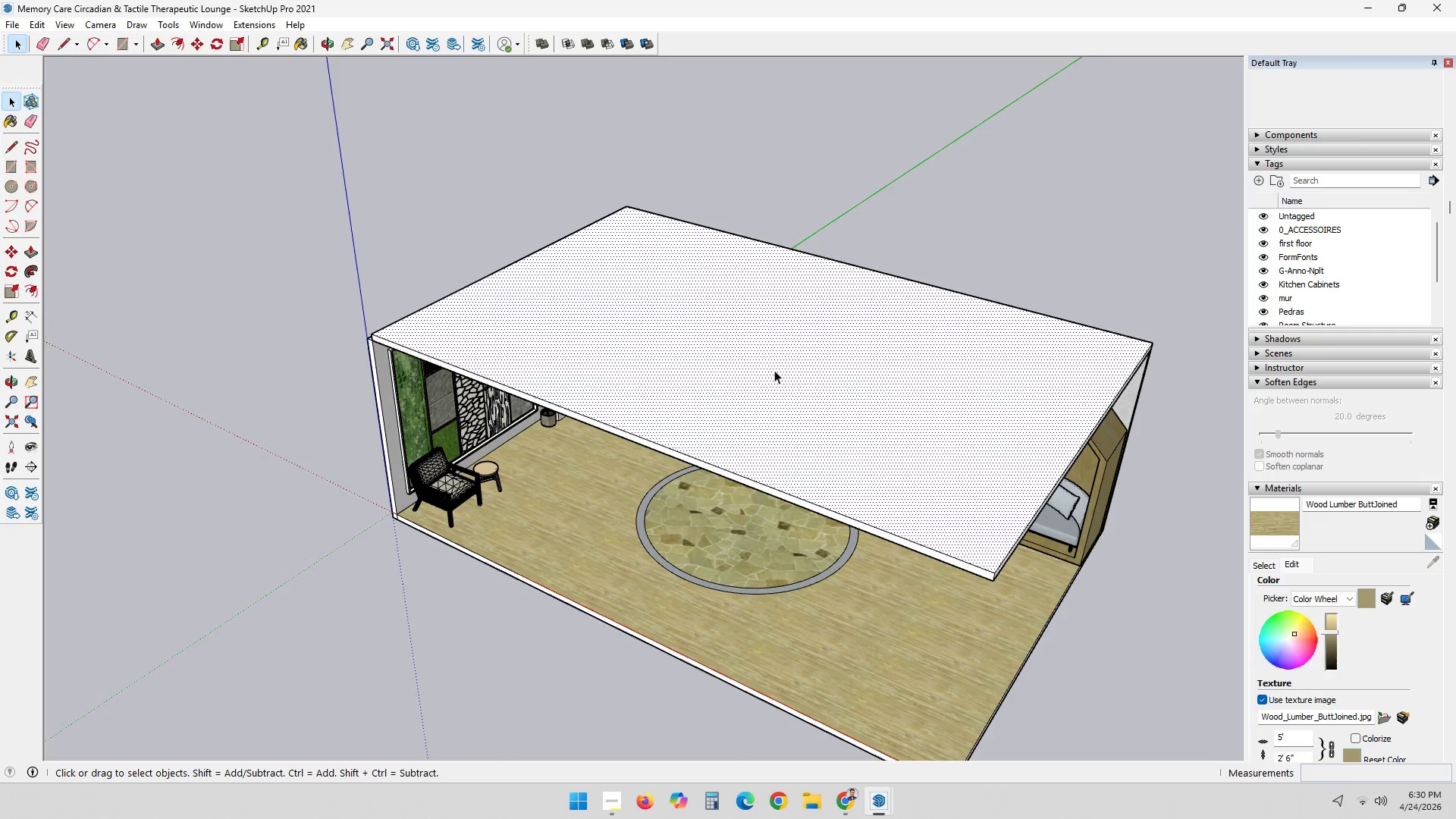 
triple_click([774, 370])
 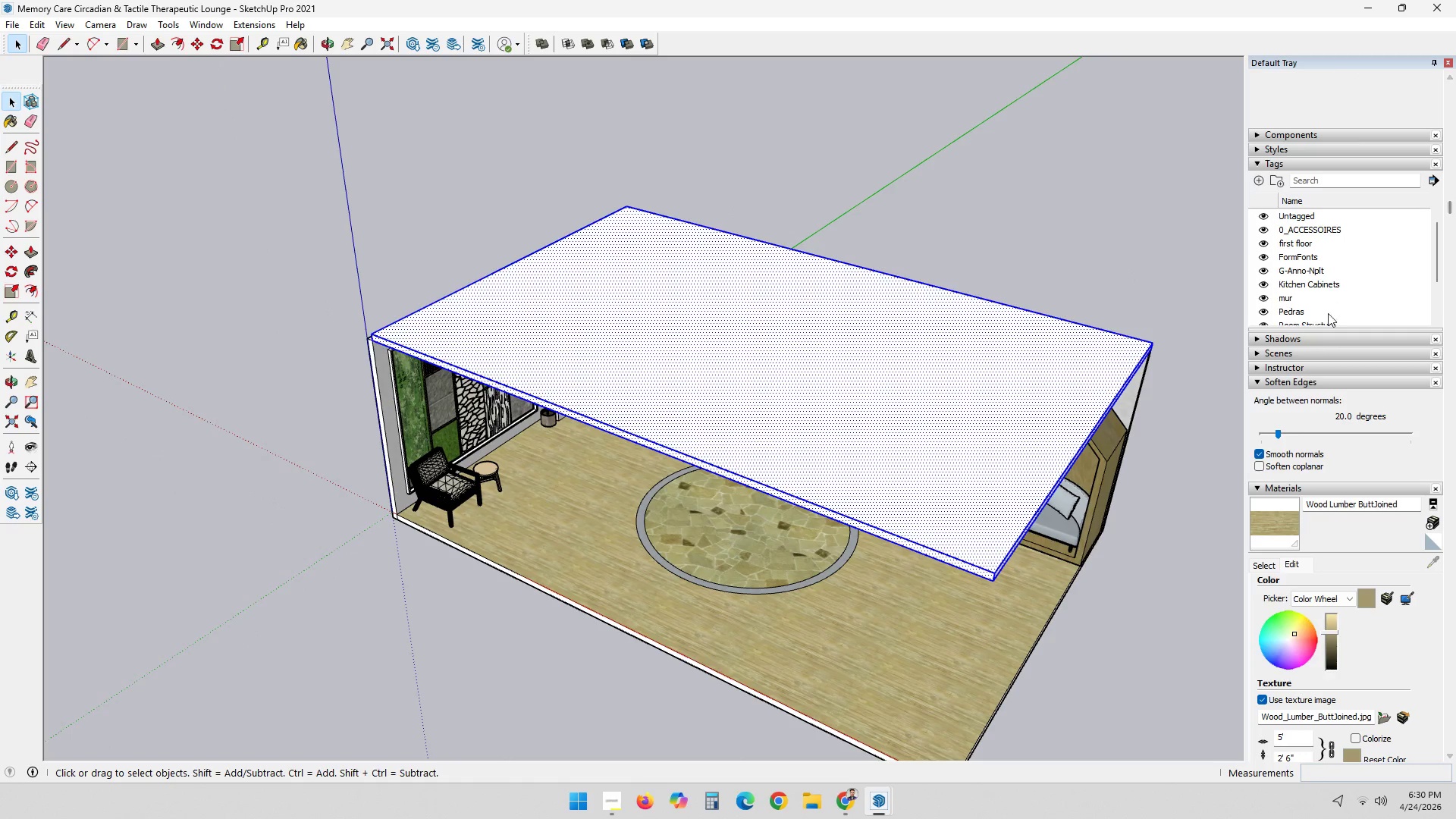 
scroll: coordinate [1310, 299], scroll_direction: up, amount: 3.0
 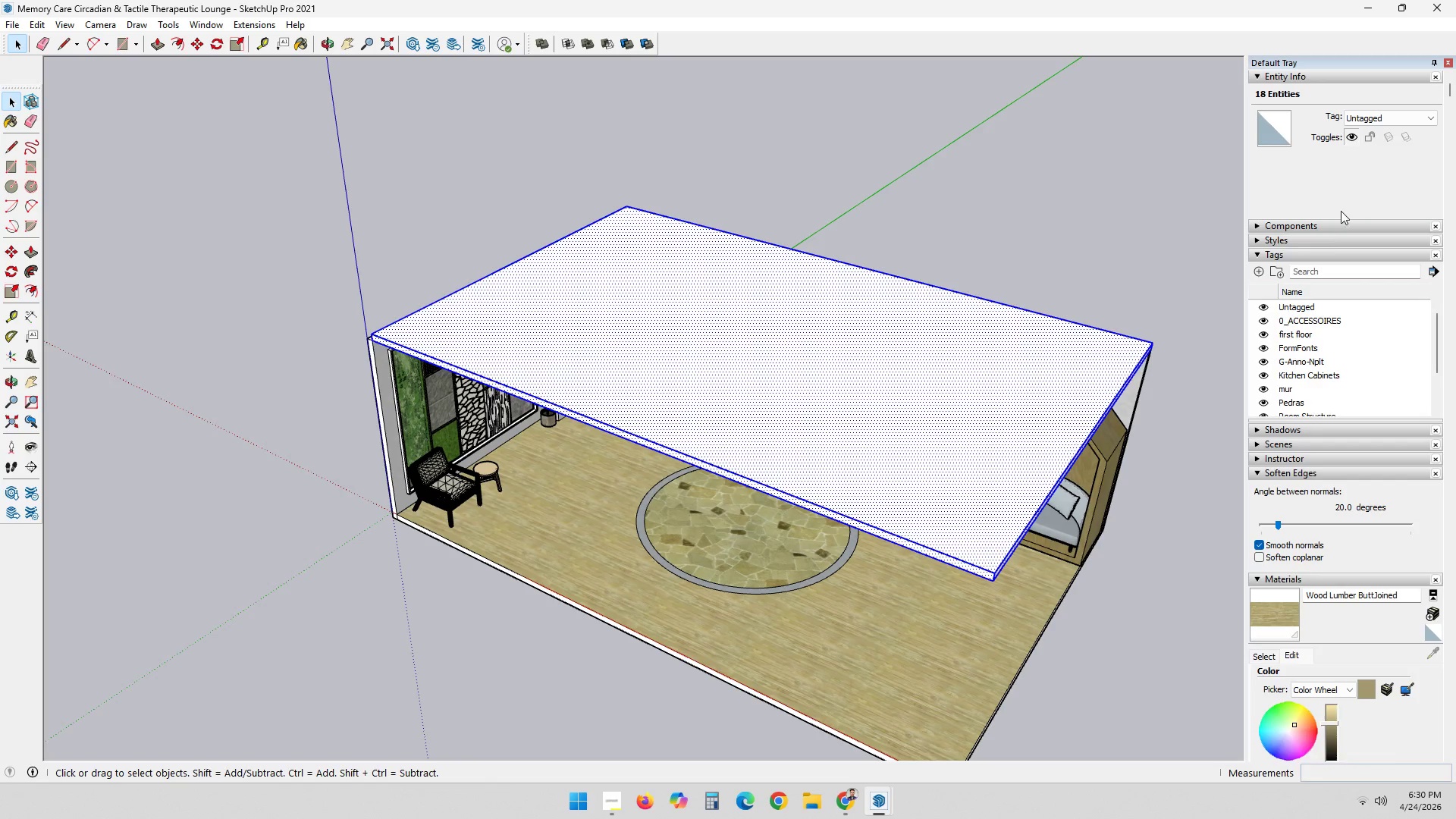 
right_click([996, 341])
 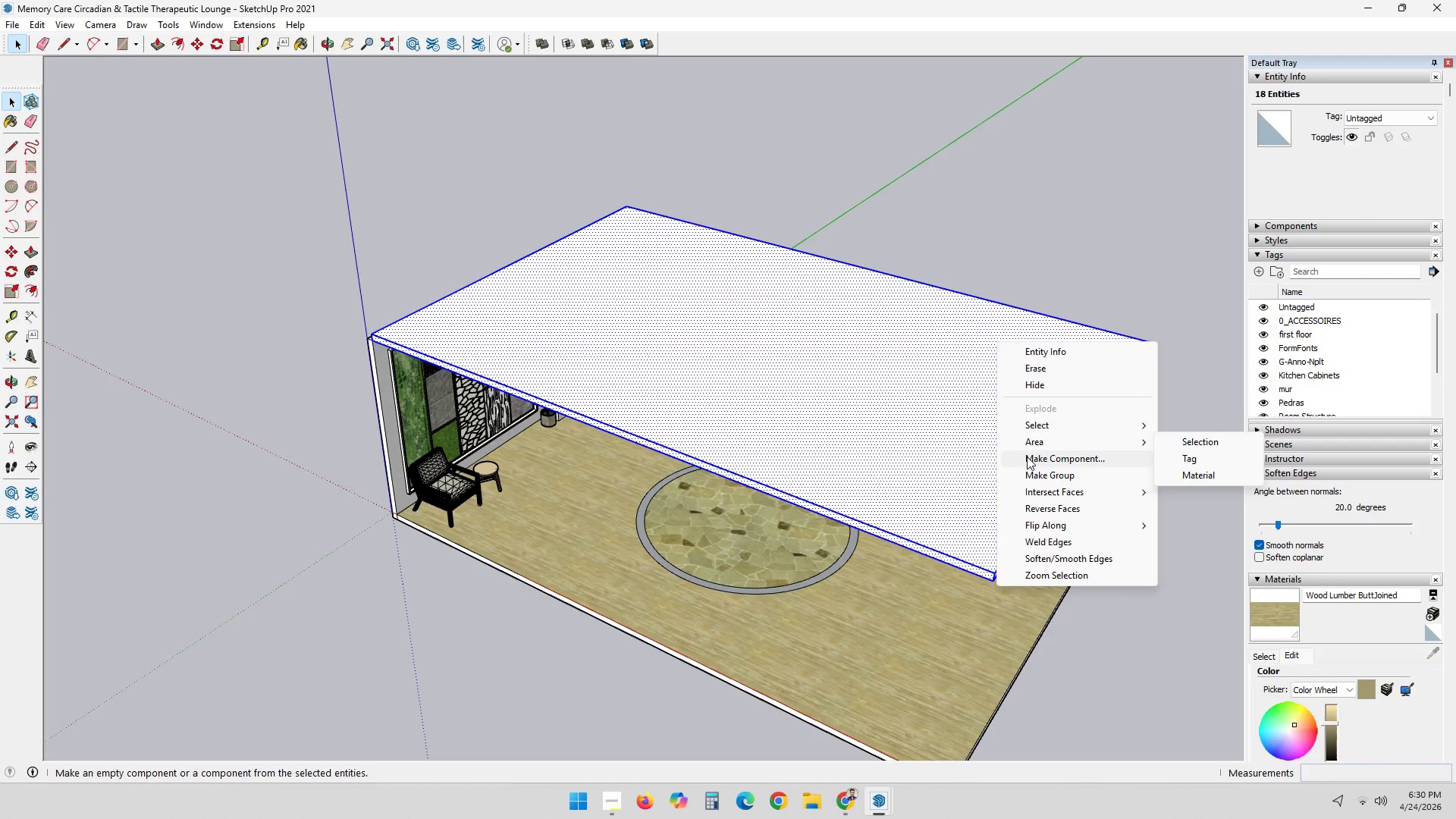 
left_click([1031, 471])
 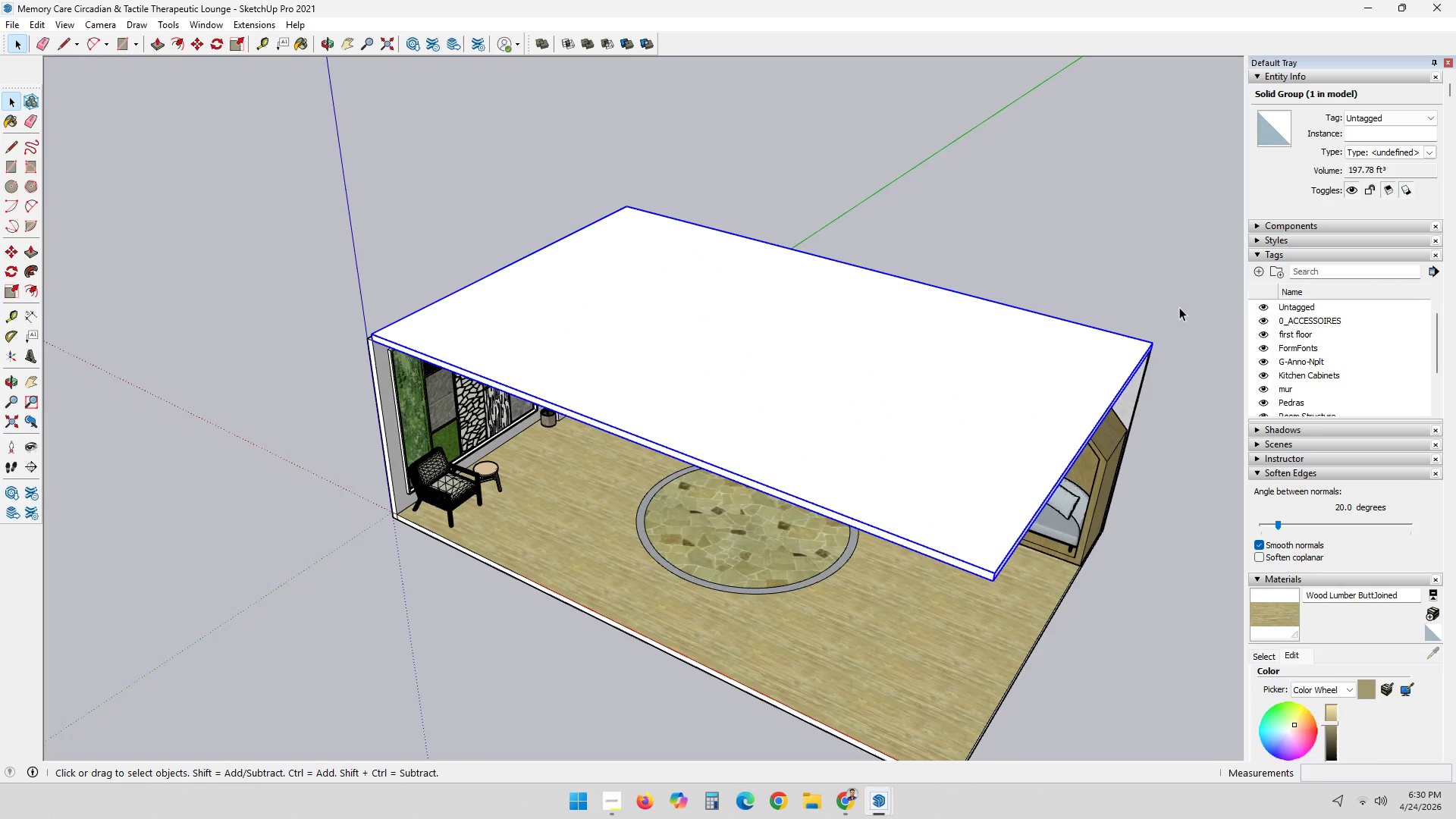 
left_click([1319, 269])
 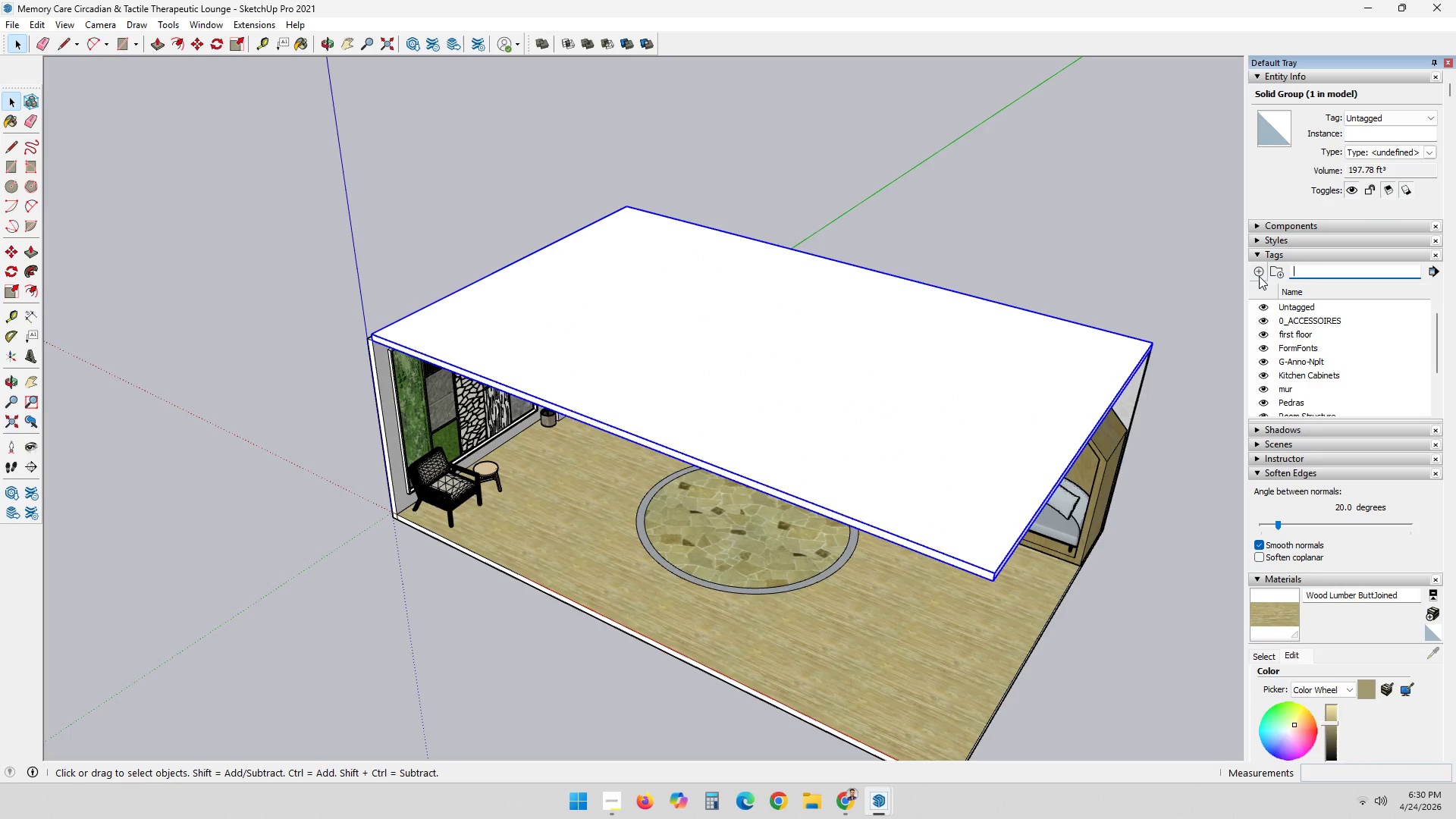 
left_click([1256, 277])
 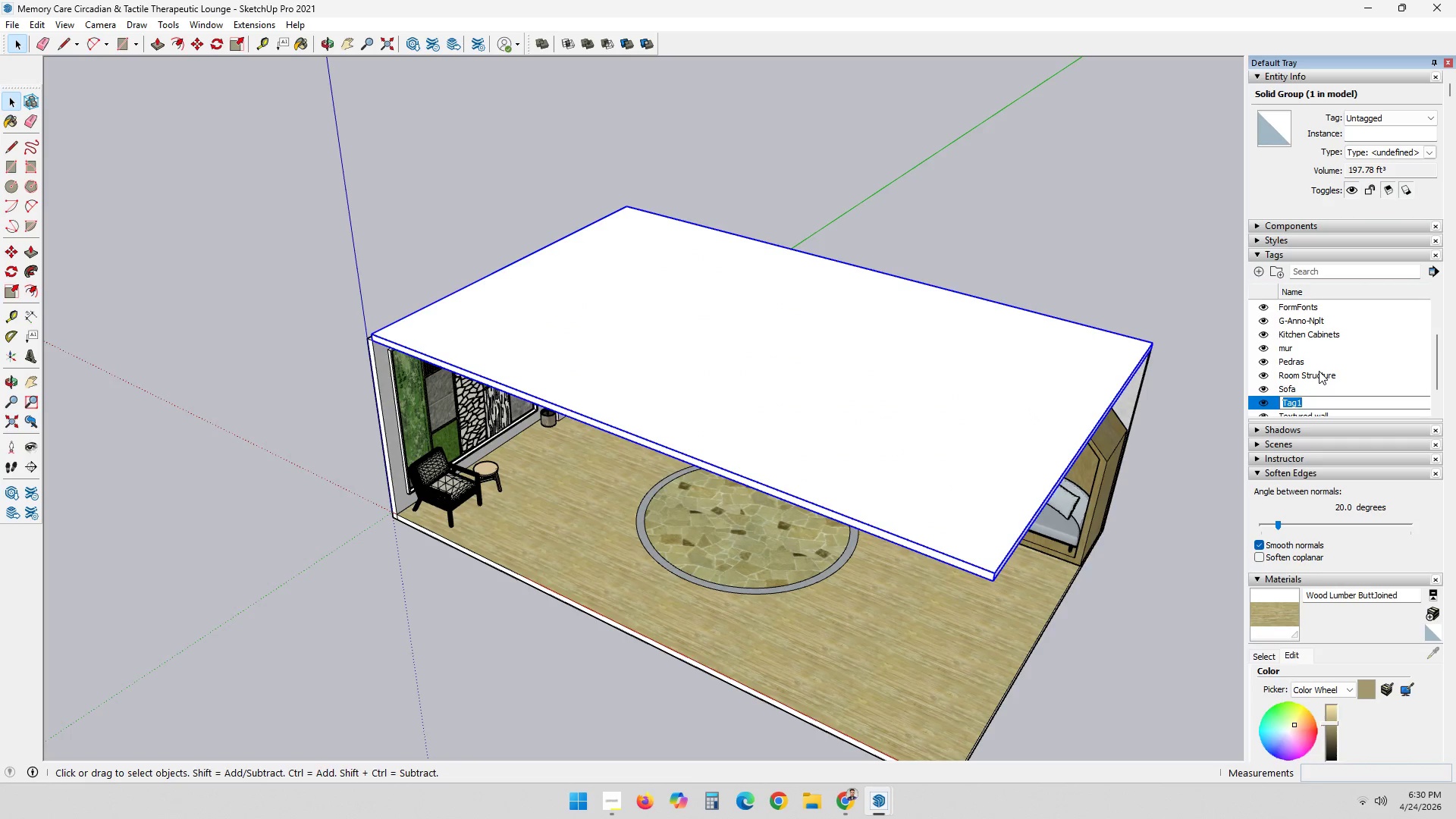 
type(Ceiling)
 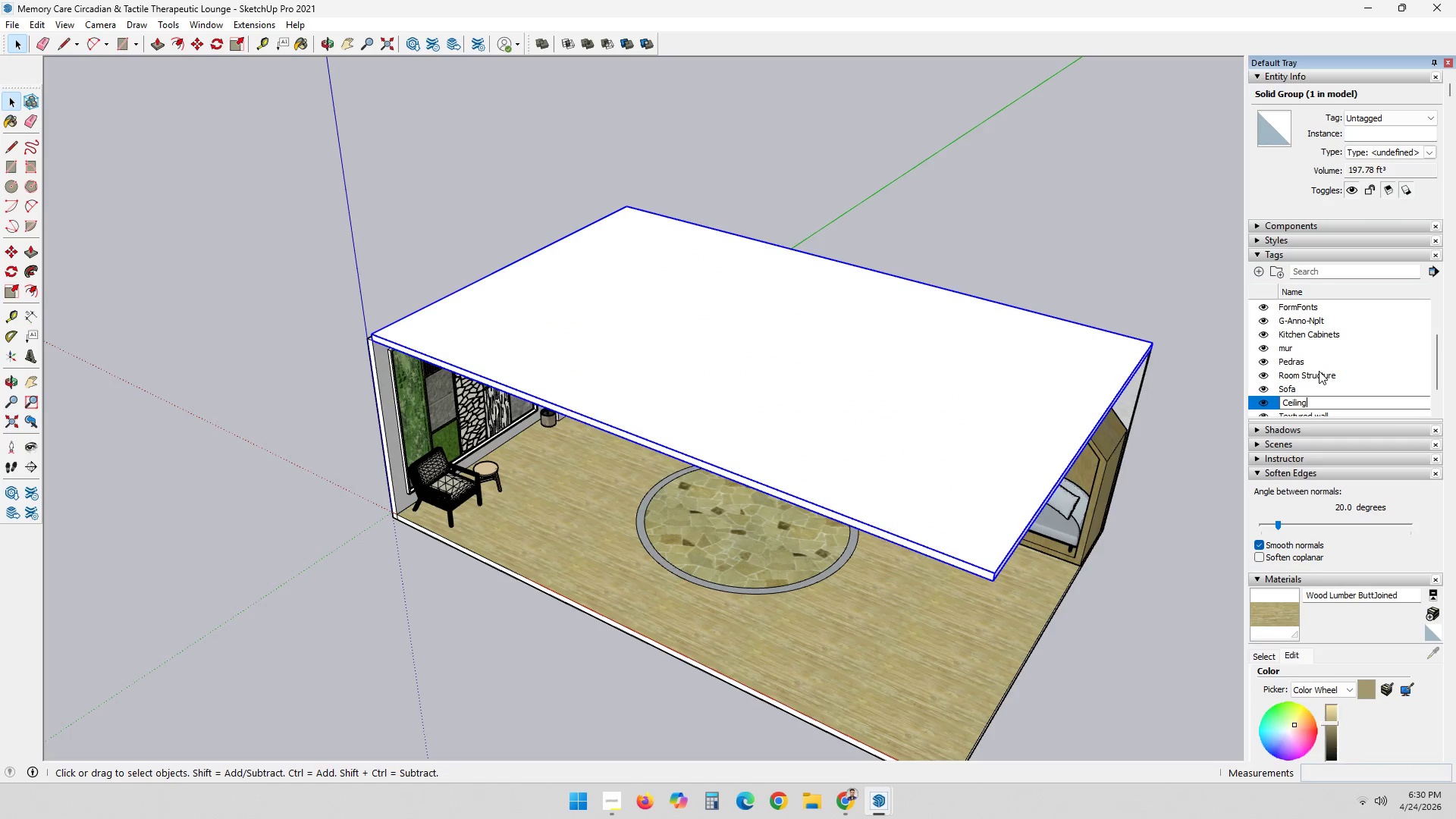 
key(Enter)
 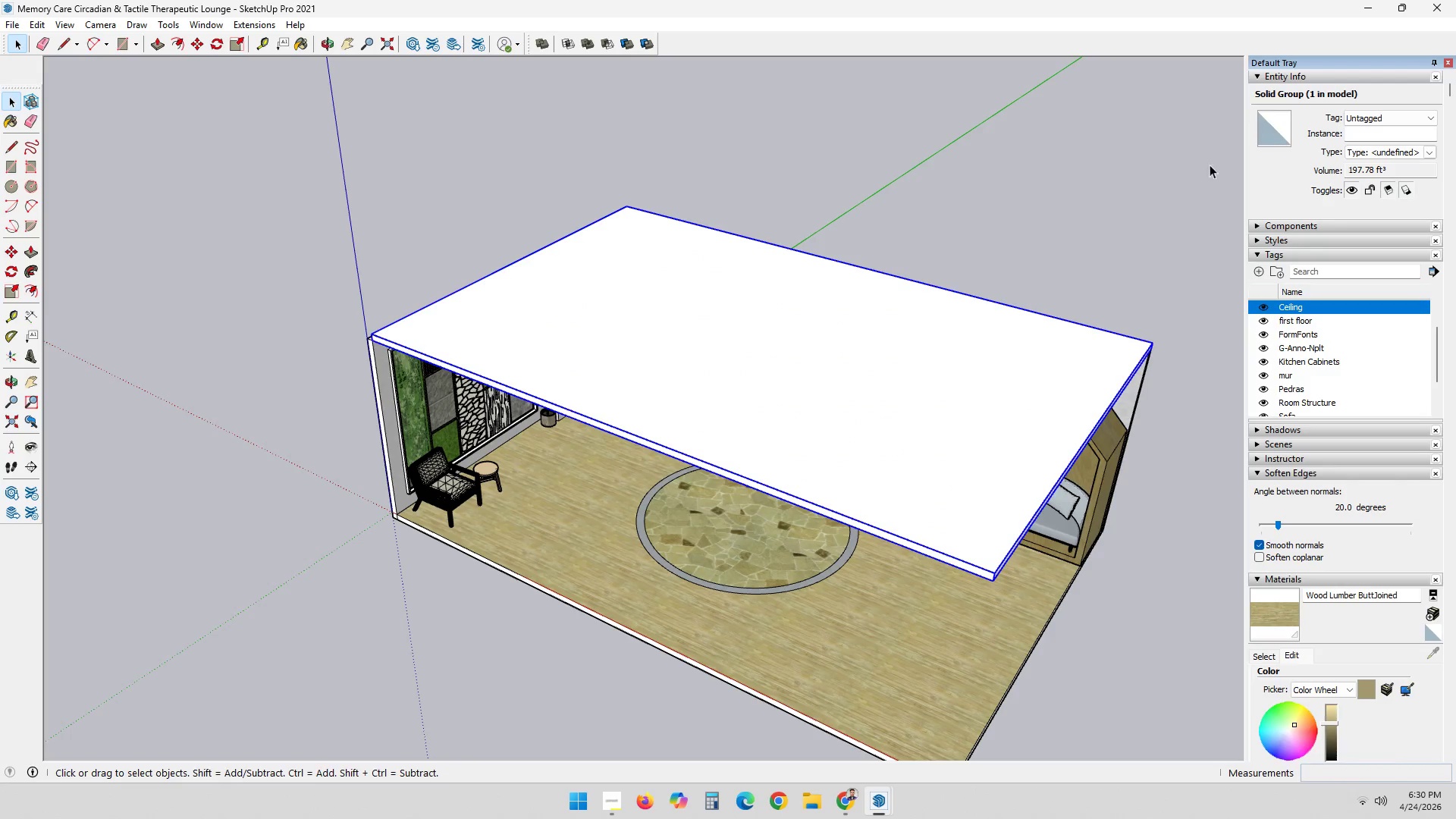 
left_click([1383, 124])
 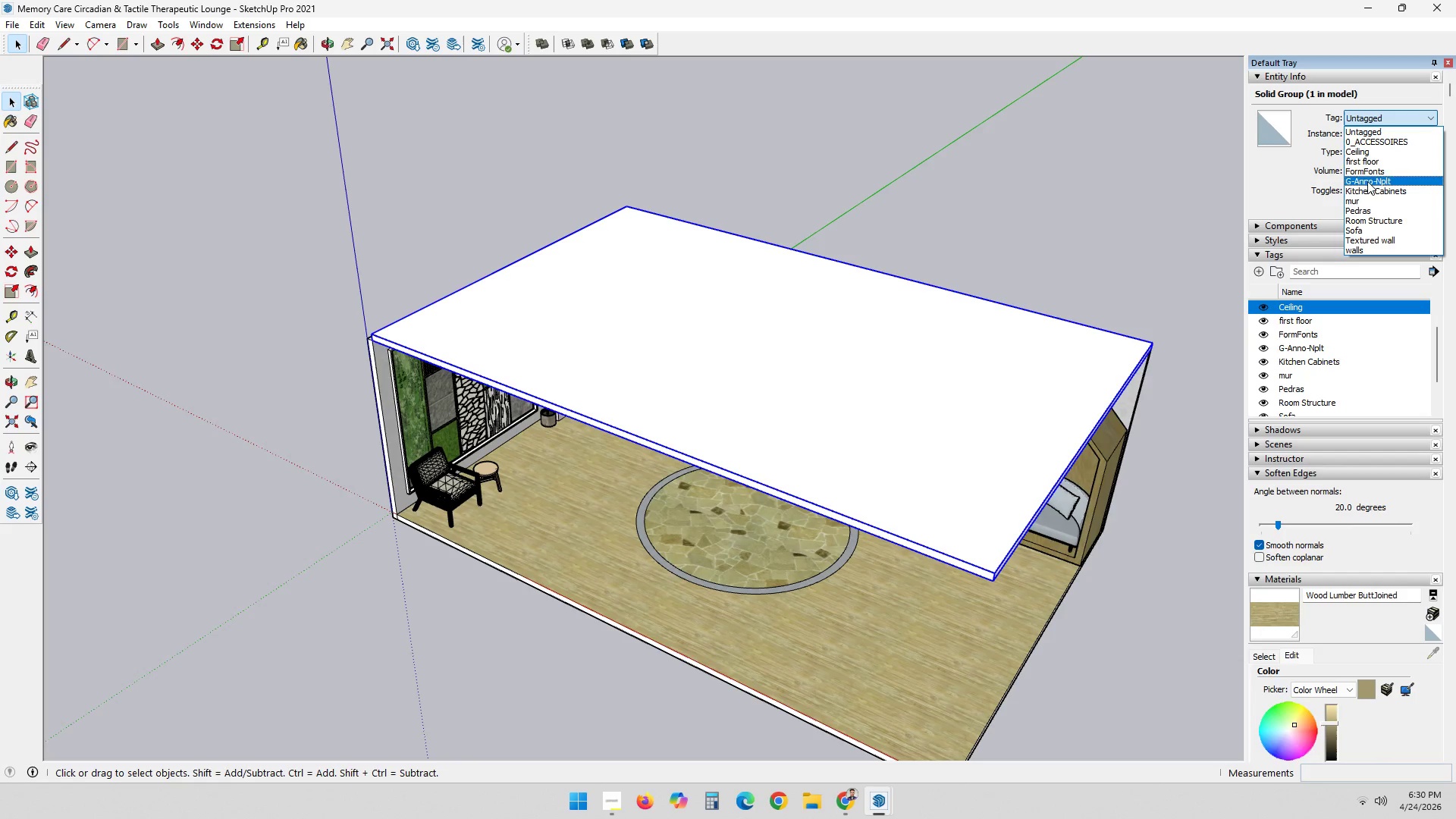 
left_click([1370, 147])
 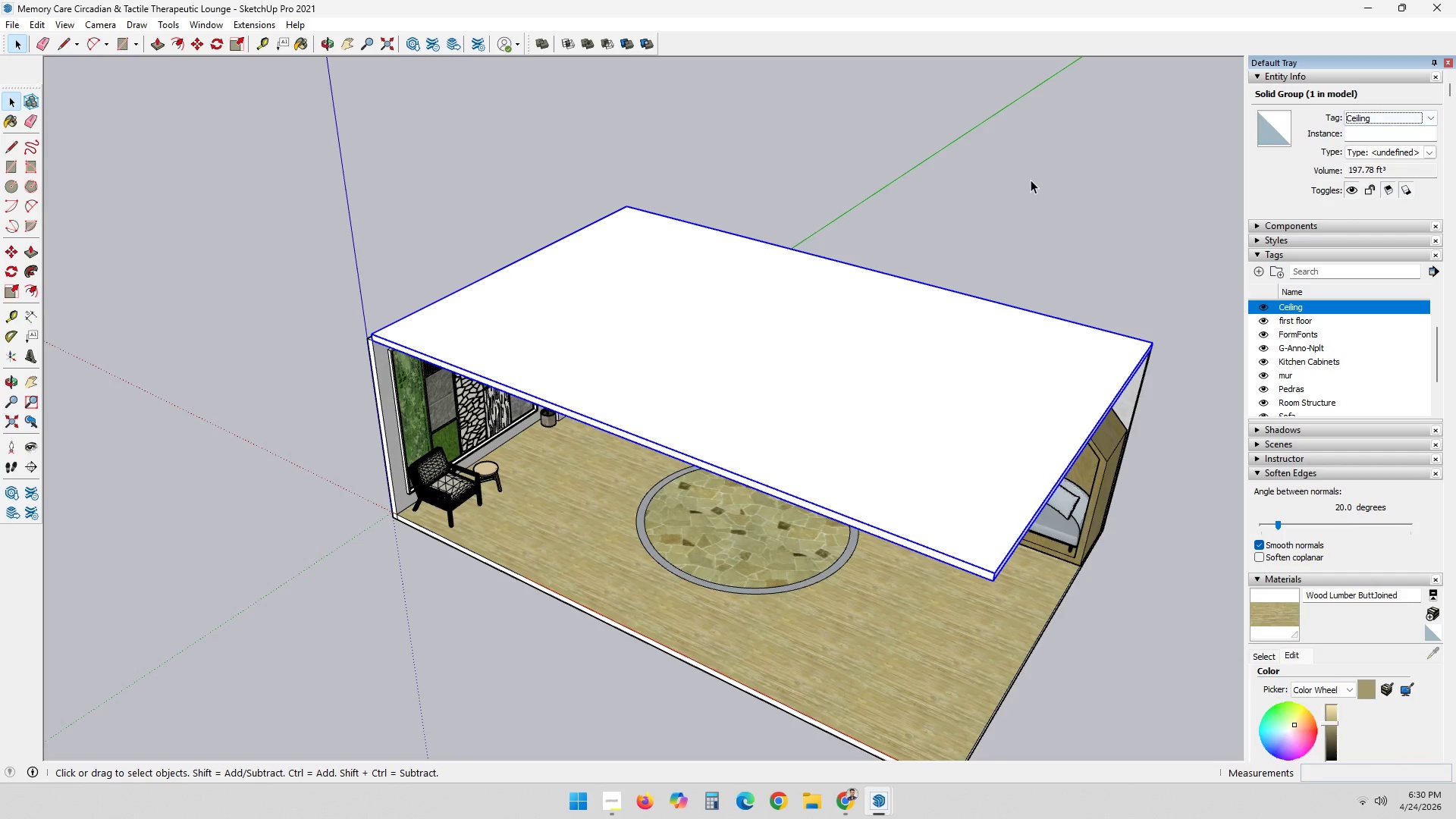 
left_click([1028, 174])
 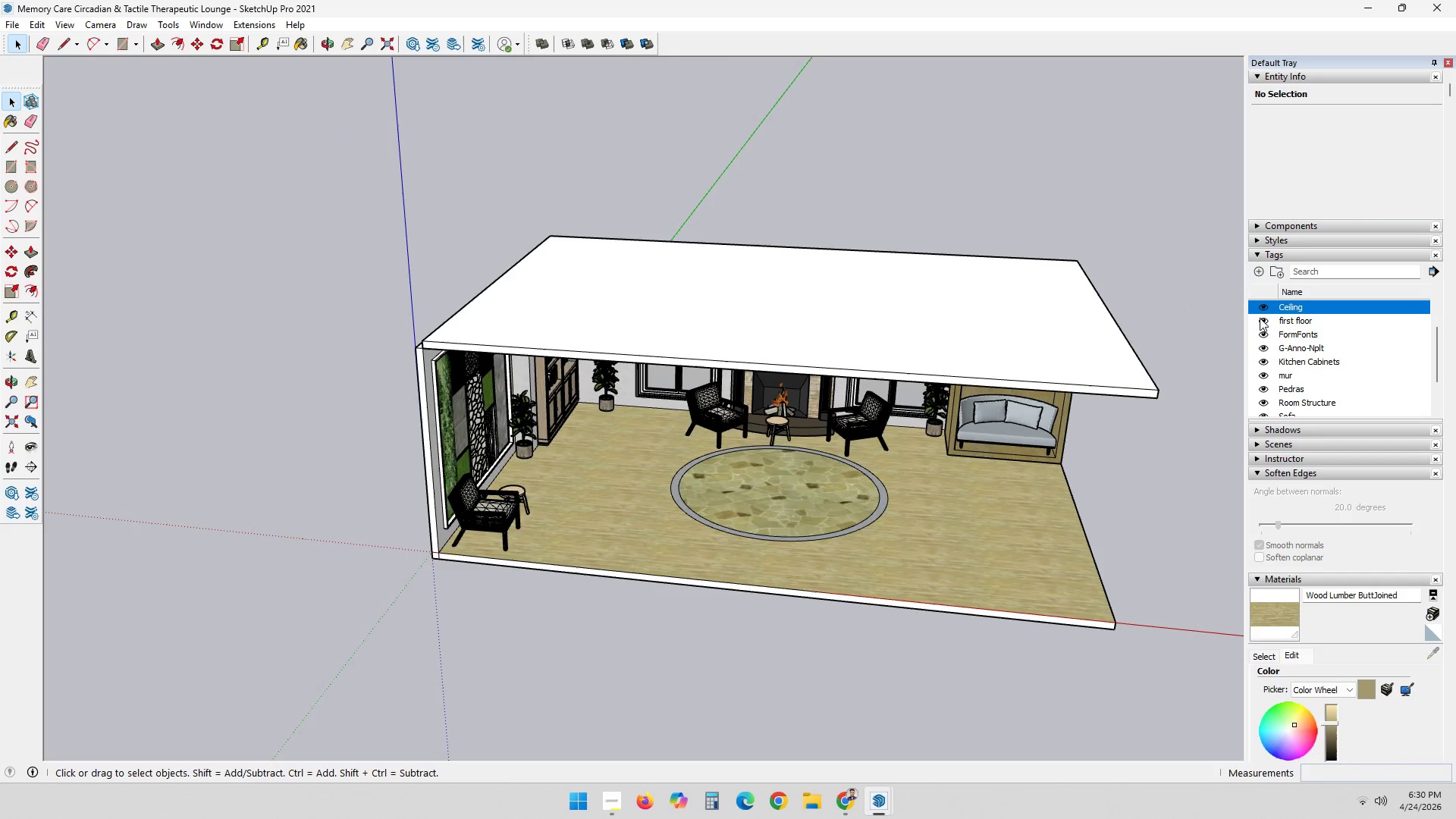 
left_click([1263, 305])
 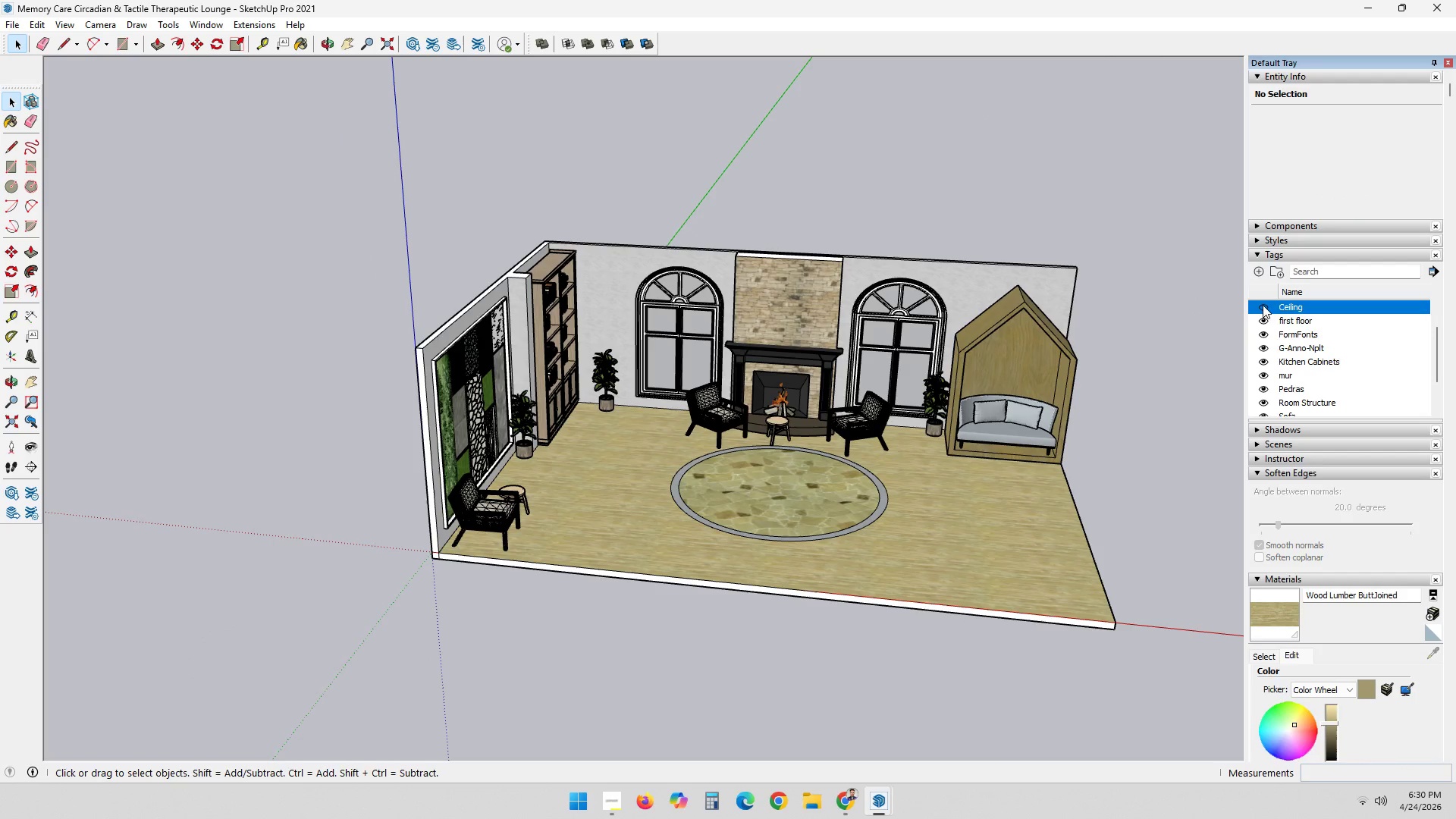 
left_click([1263, 305])
 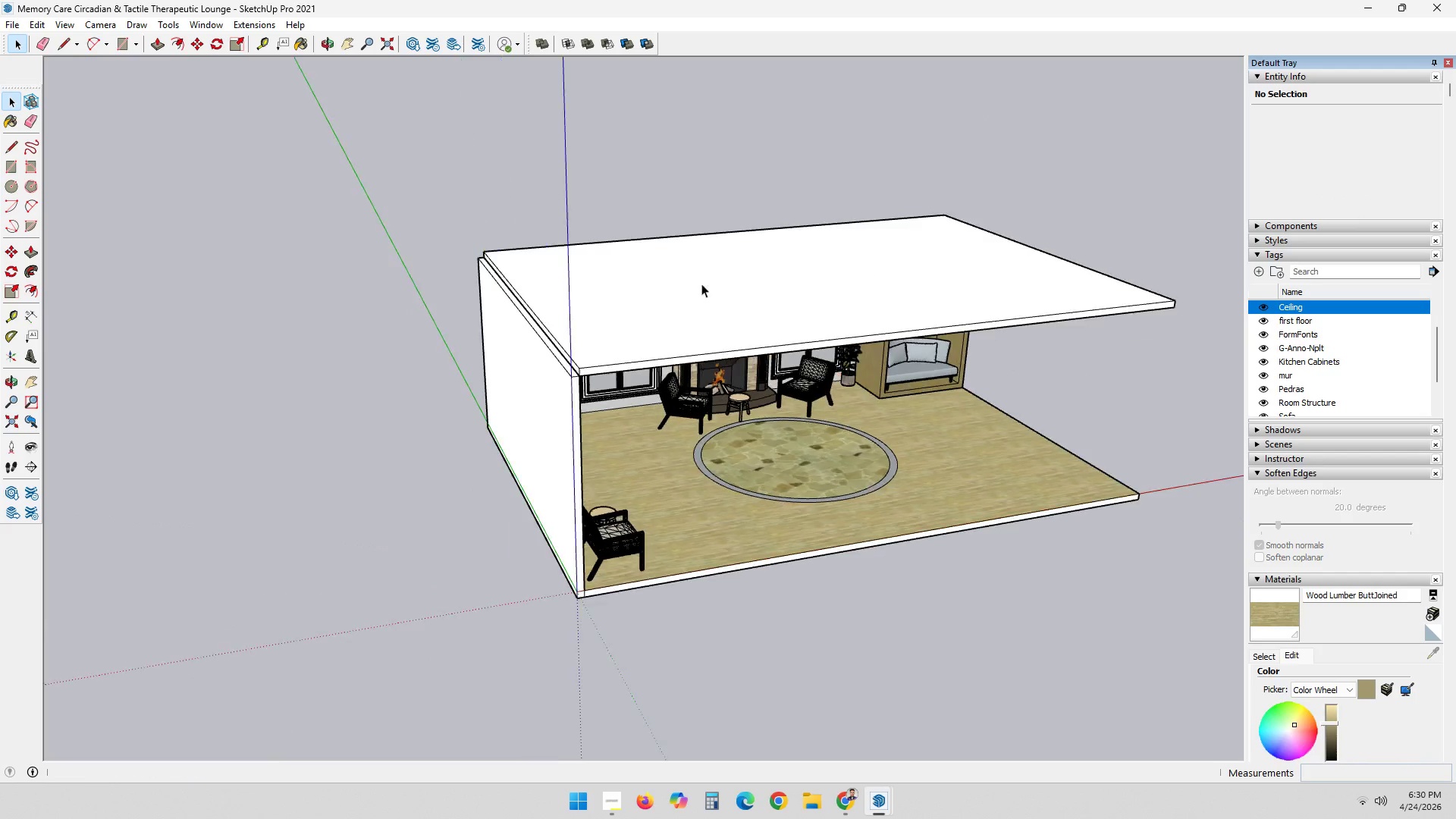 
double_click([646, 280])
 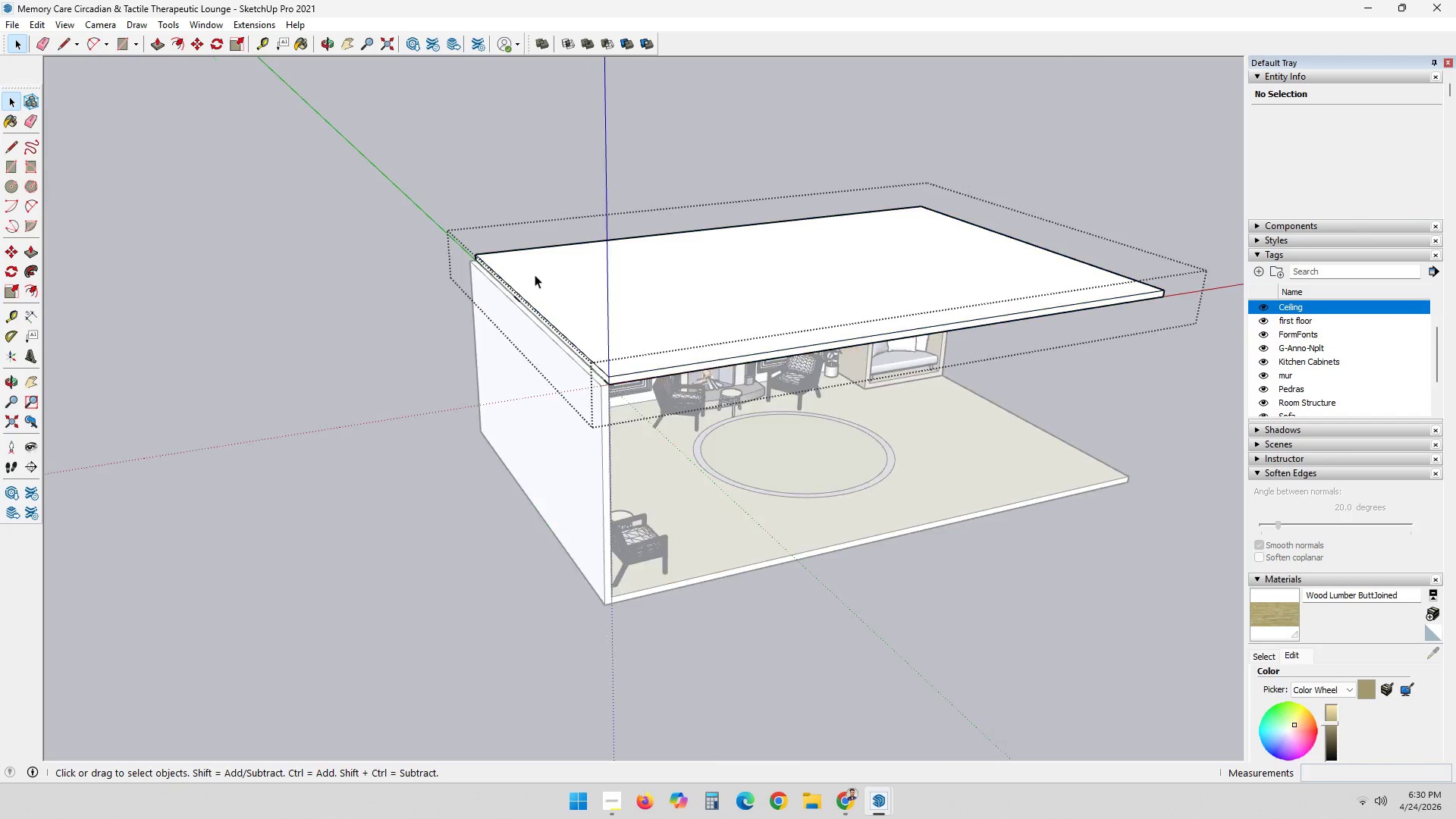 
key(P)
 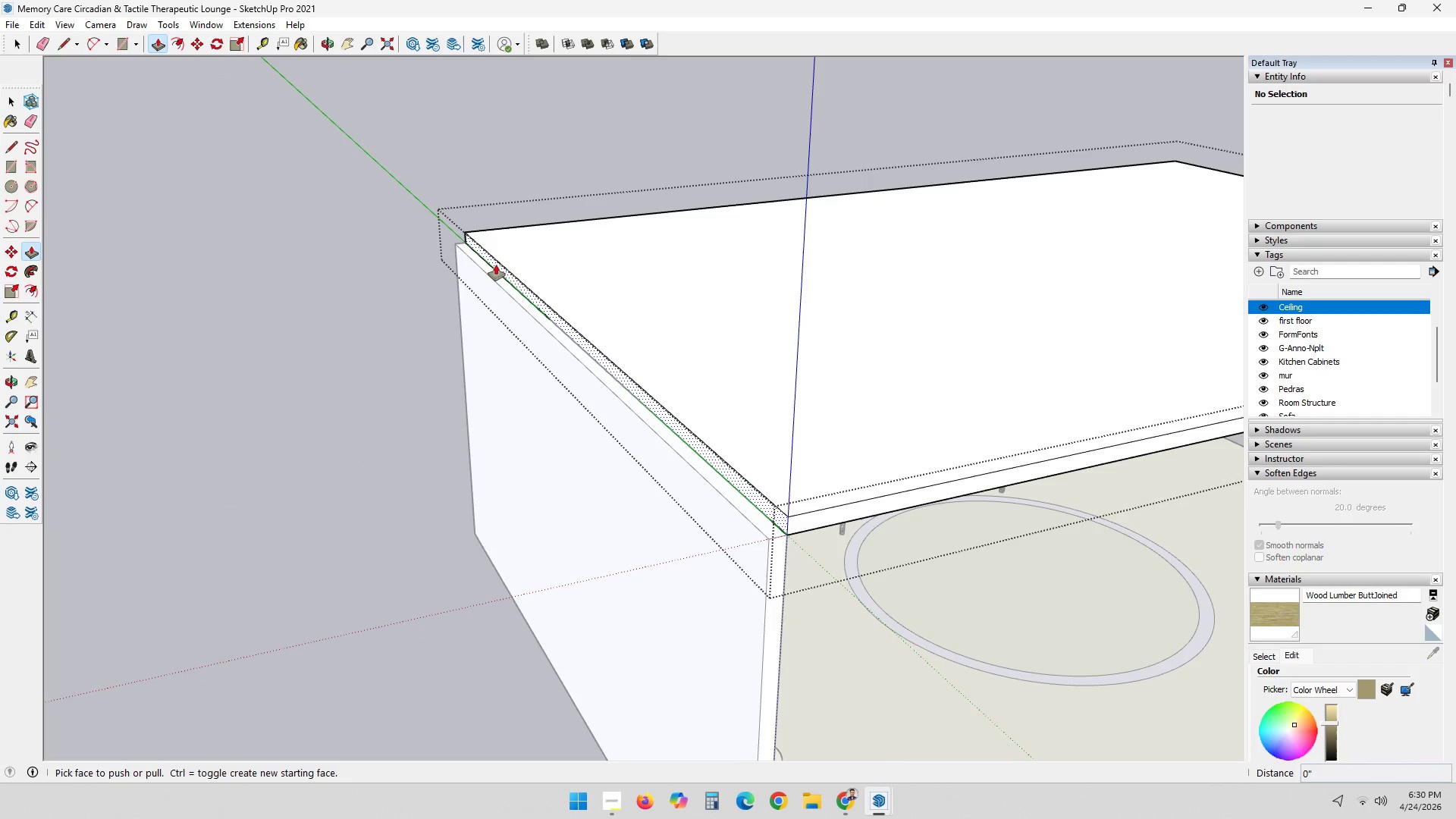 
scroll: coordinate [451, 301], scroll_direction: up, amount: 8.0
 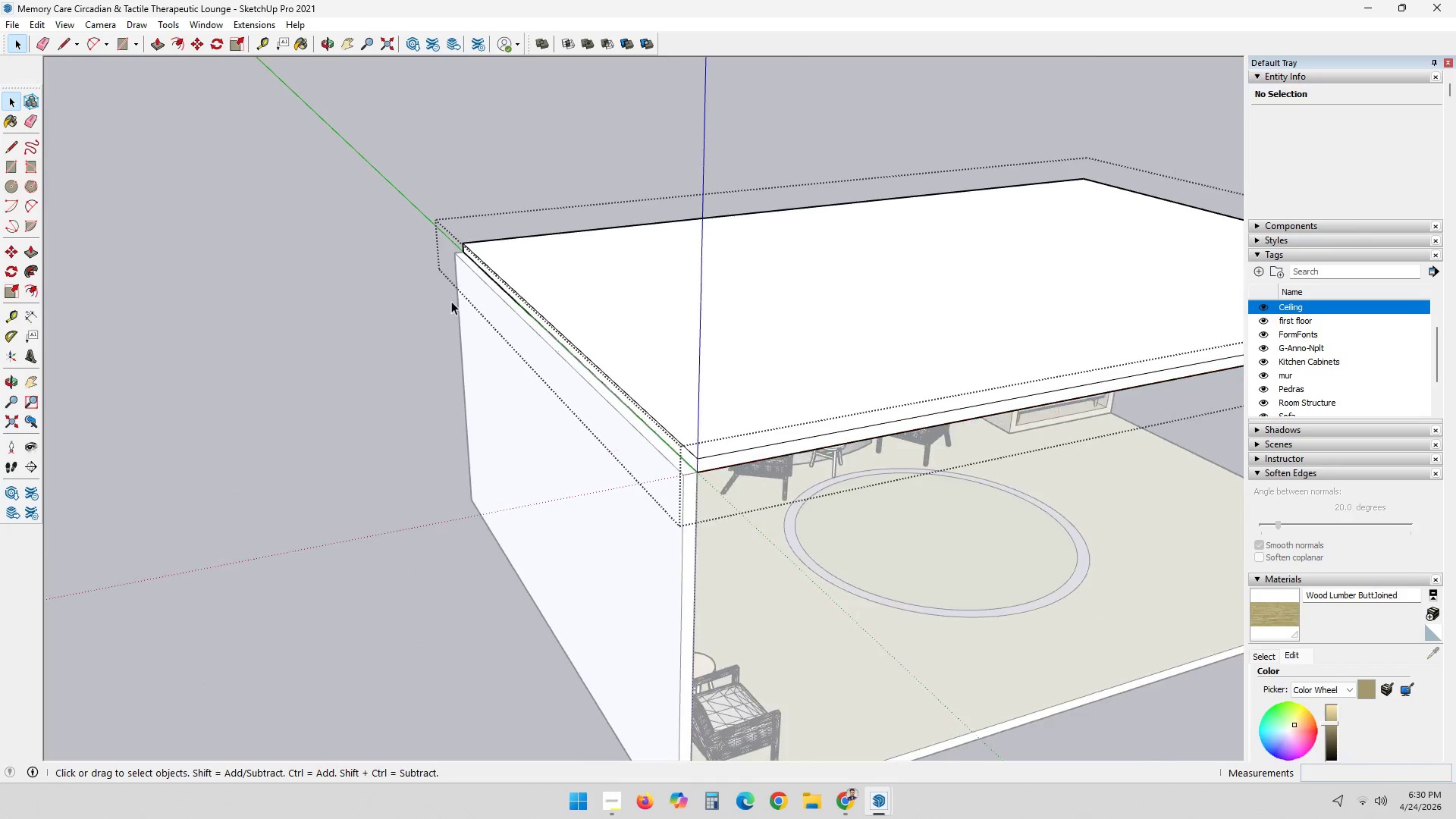 
left_click([496, 265])
 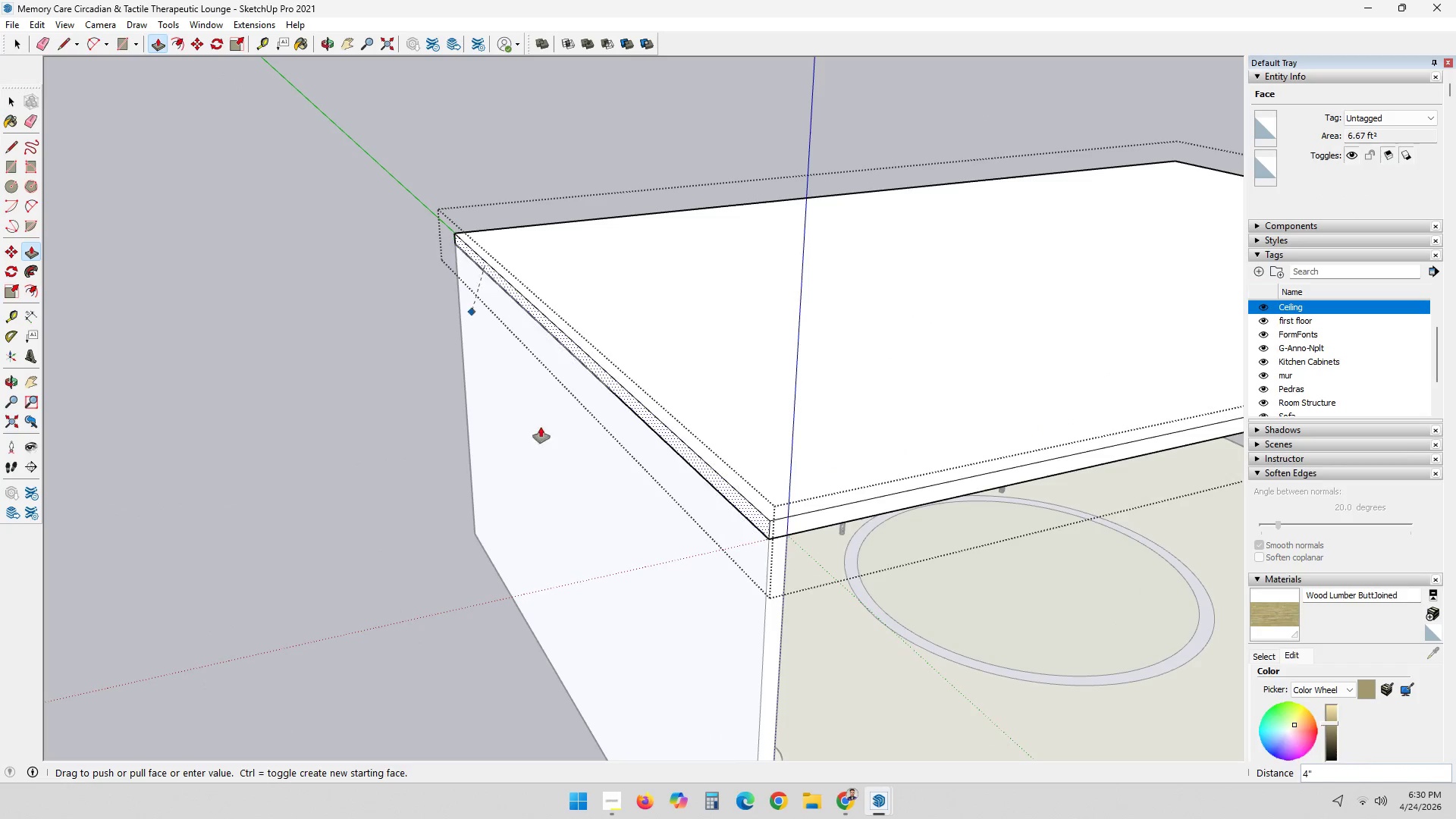 
left_click([564, 477])
 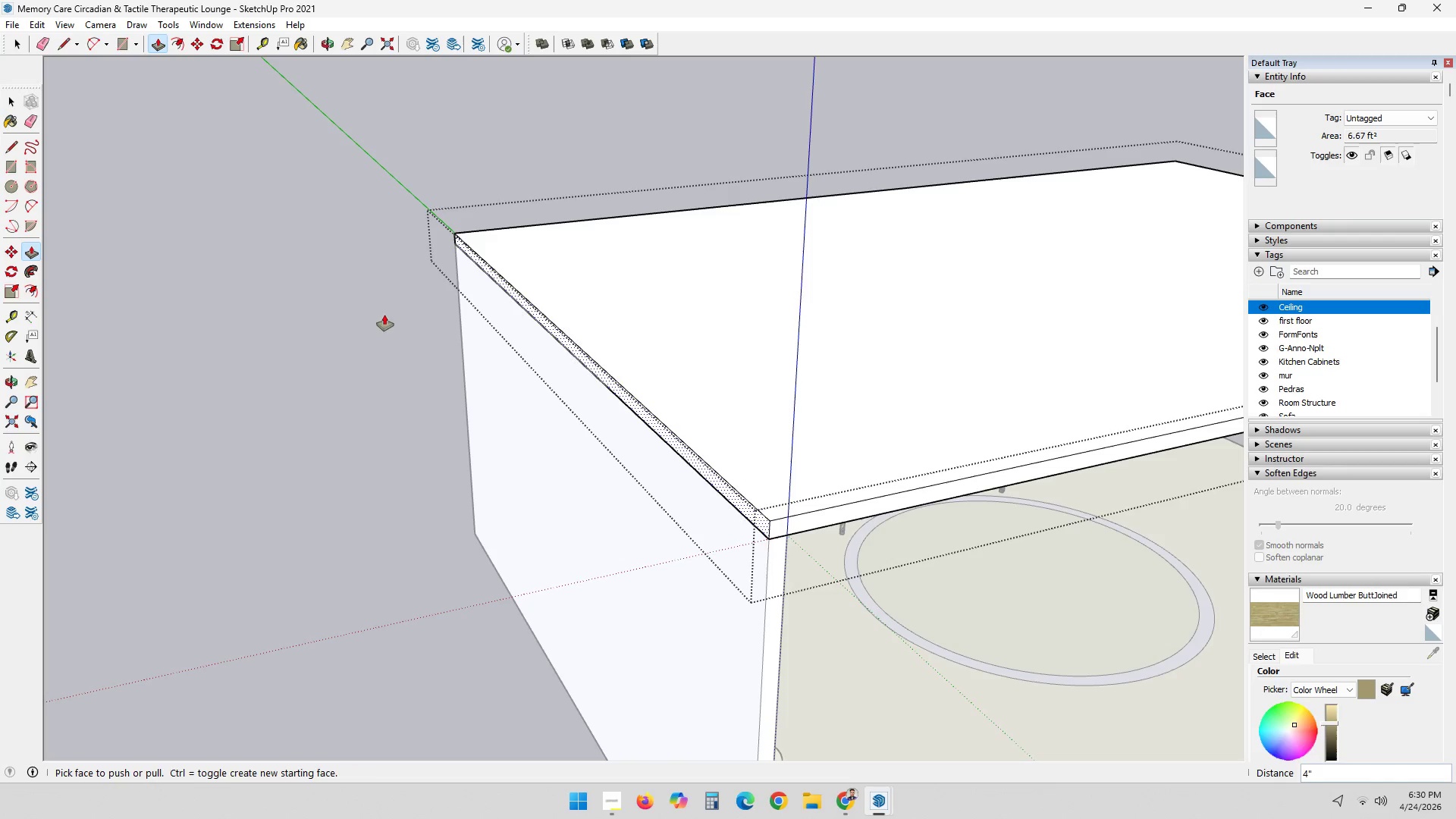 
key(Space)
 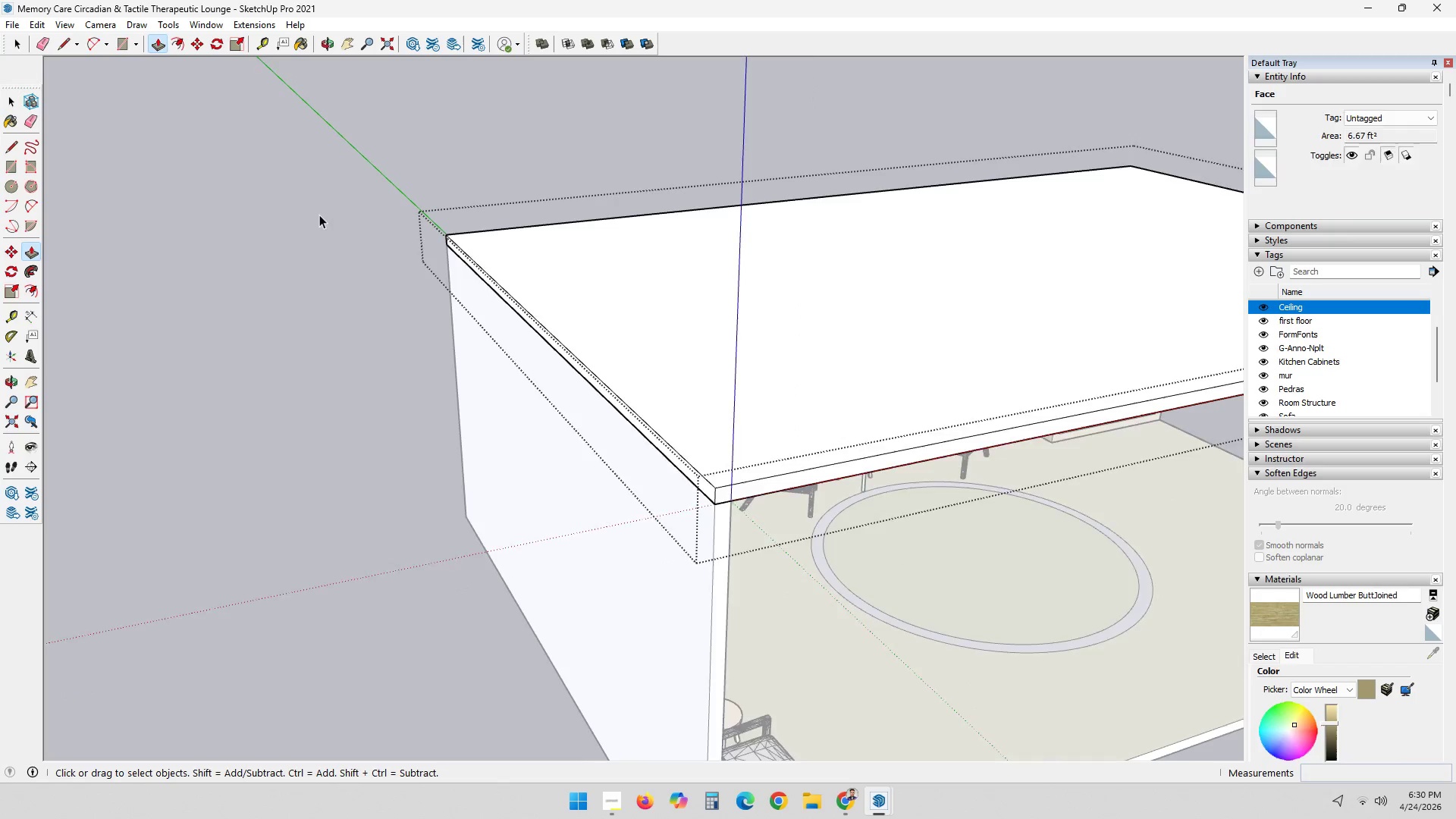 
left_click([321, 214])
 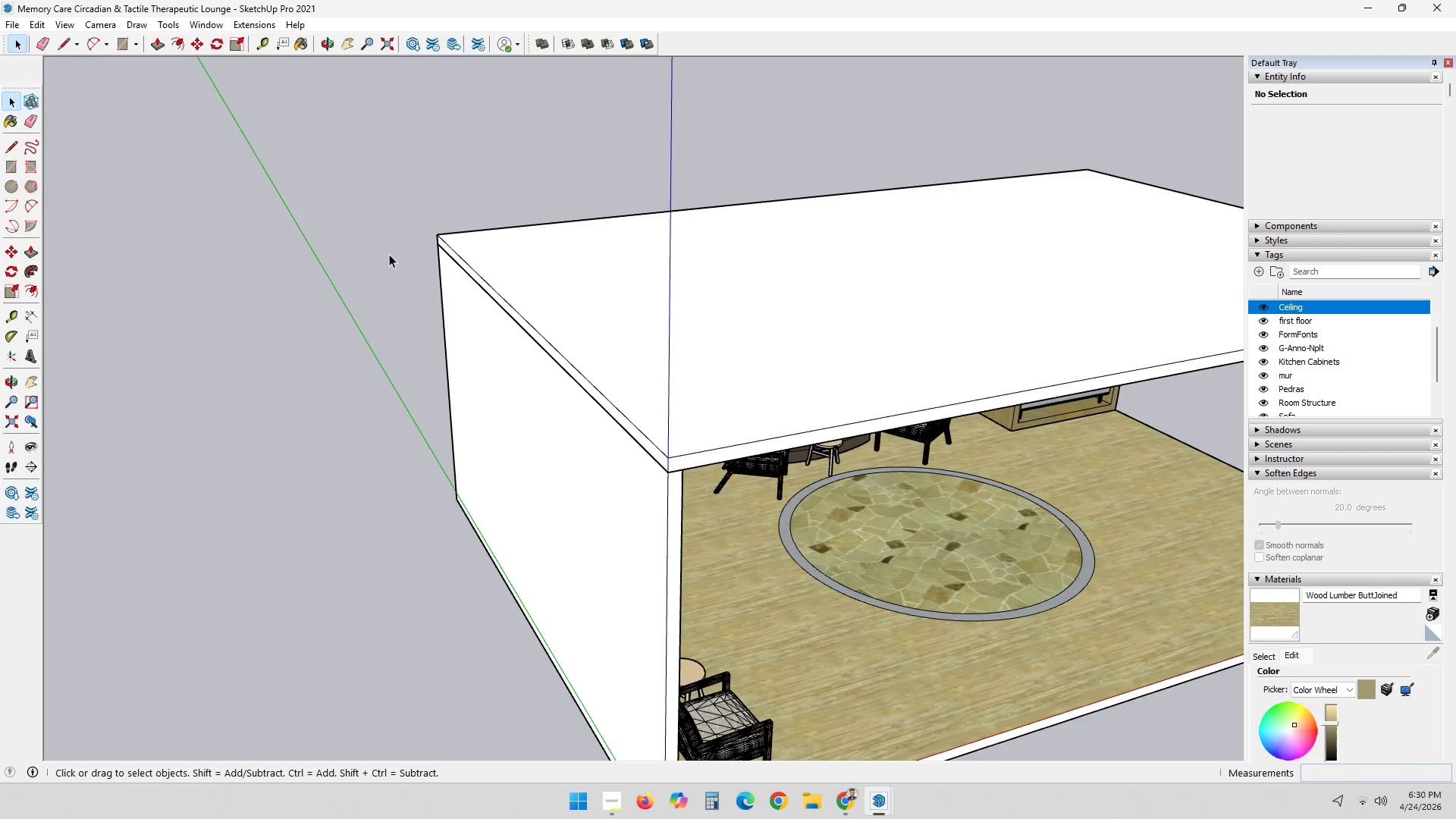 
scroll: coordinate [313, 231], scroll_direction: down, amount: 3.0
 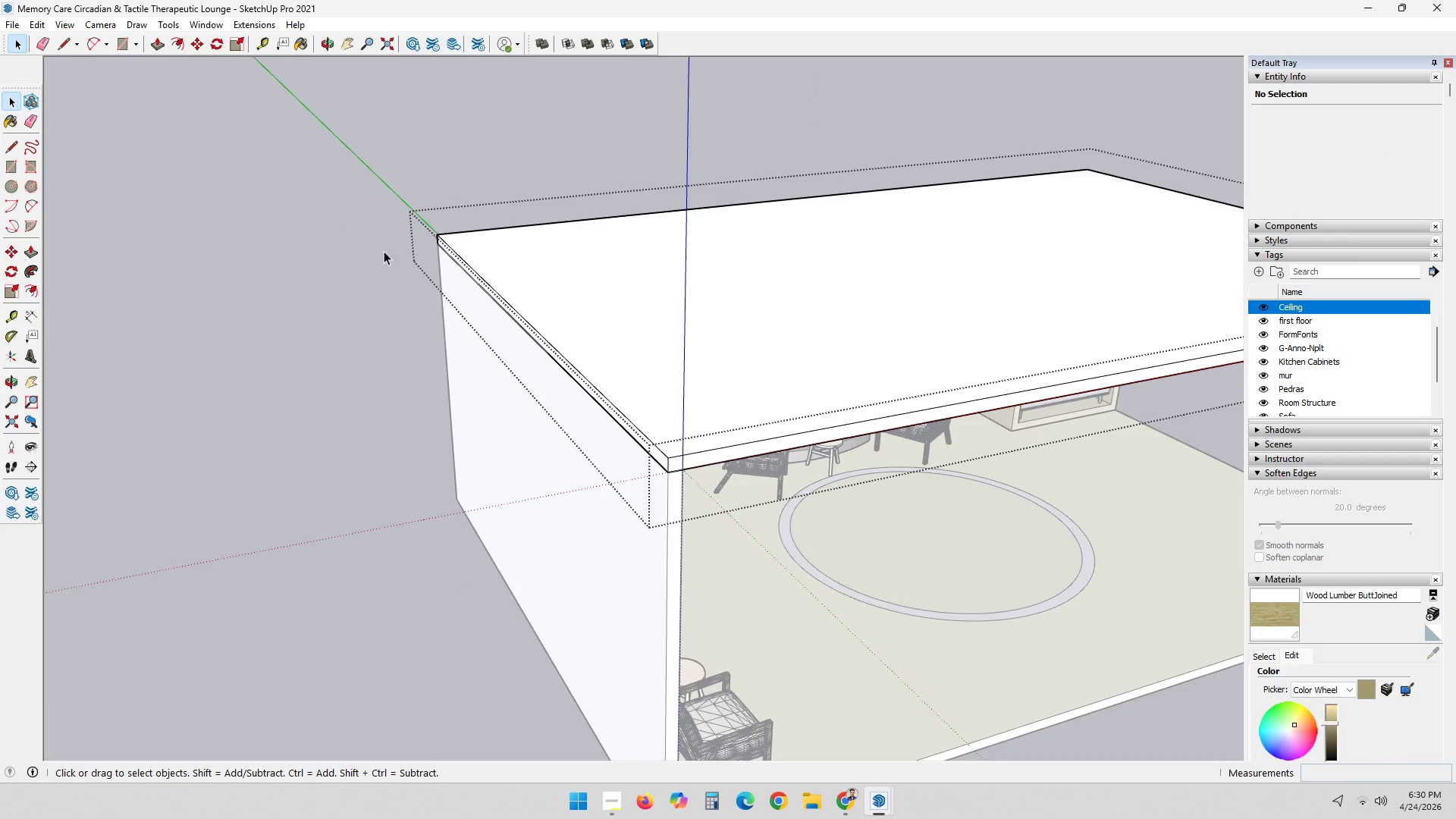 
left_click([393, 190])
 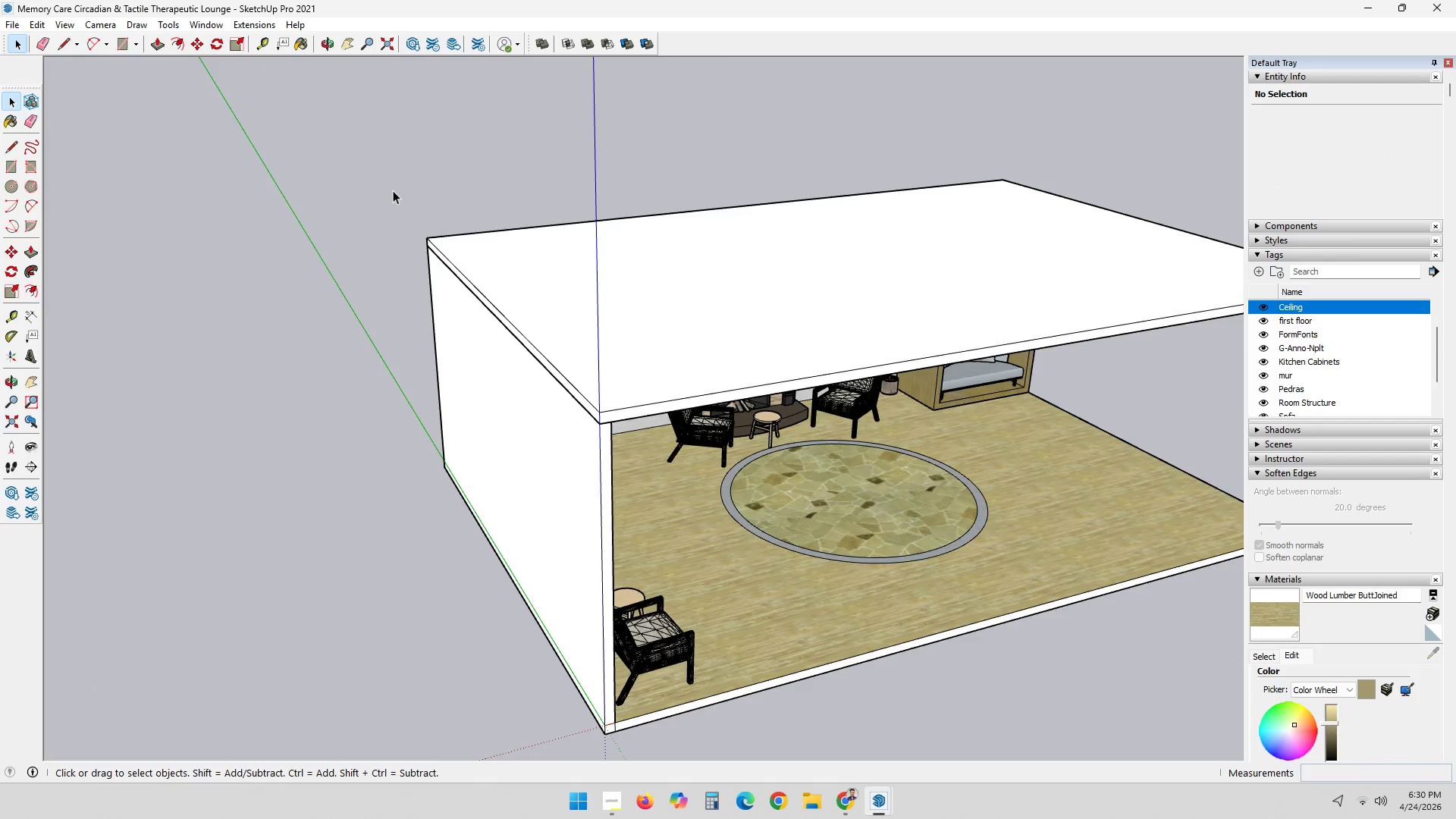 
scroll: coordinate [394, 190], scroll_direction: down, amount: 9.0
 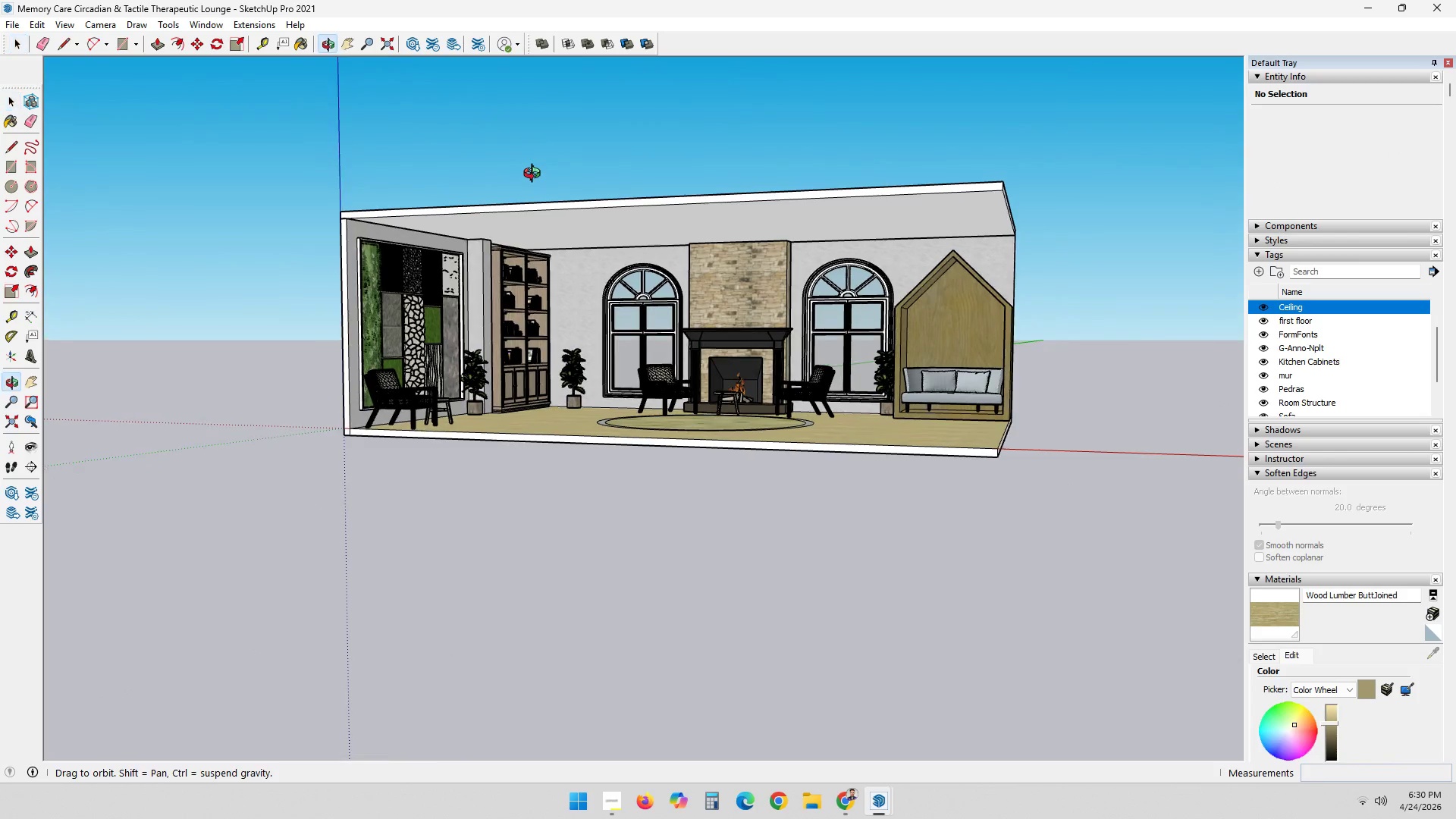 
scroll: coordinate [745, 322], scroll_direction: up, amount: 6.0
 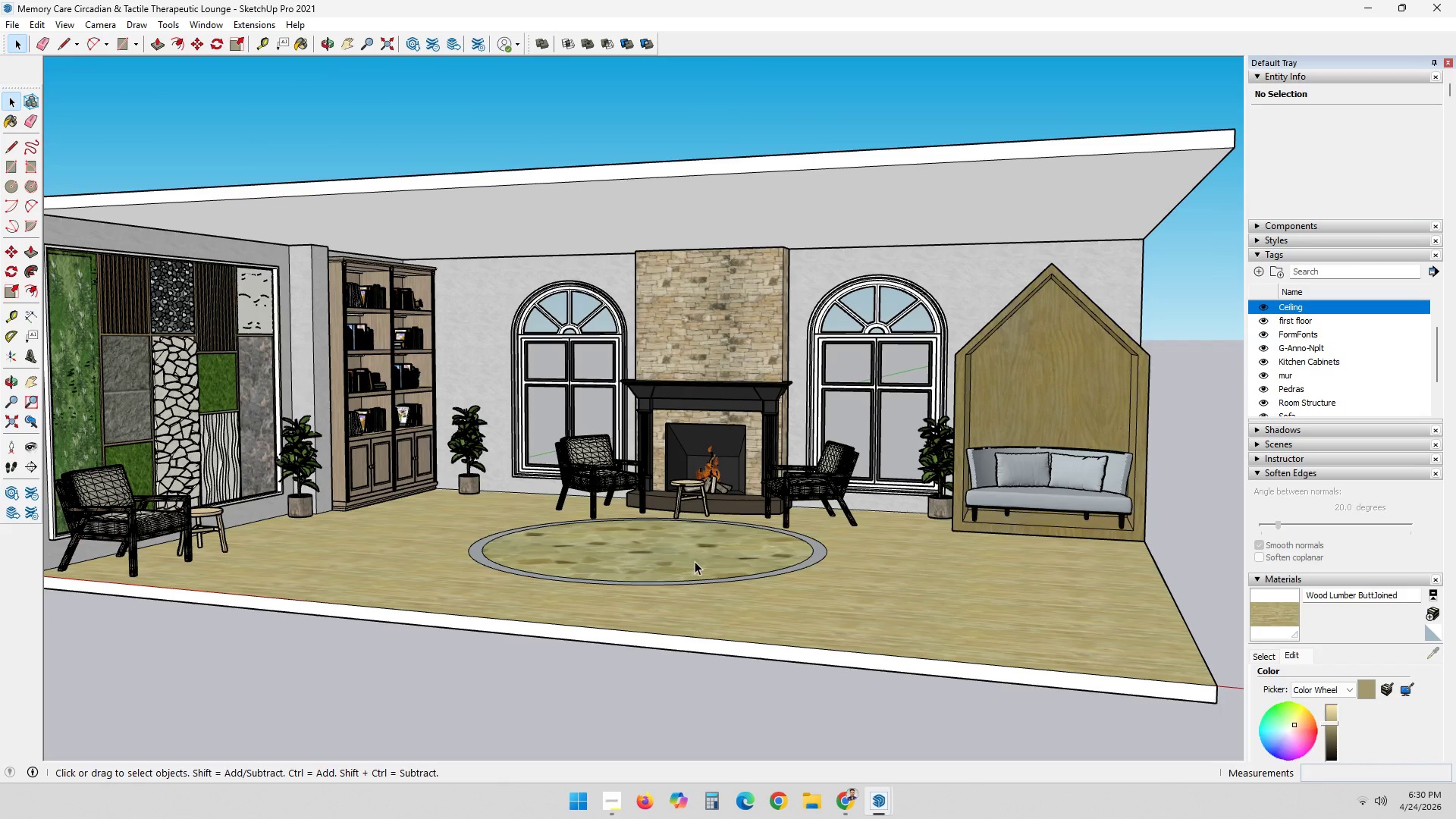 
double_click([695, 561])
 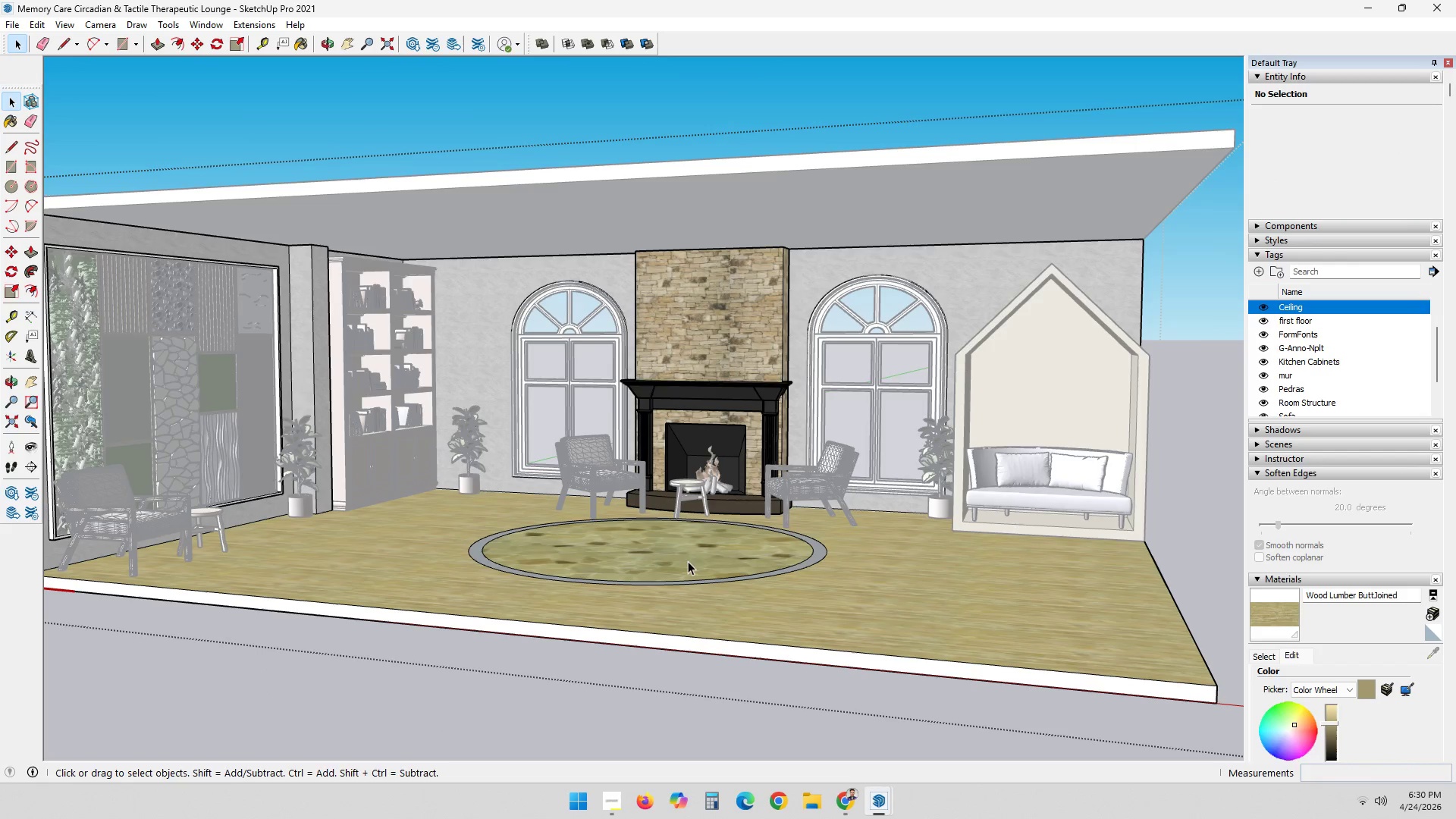 
key(P)
 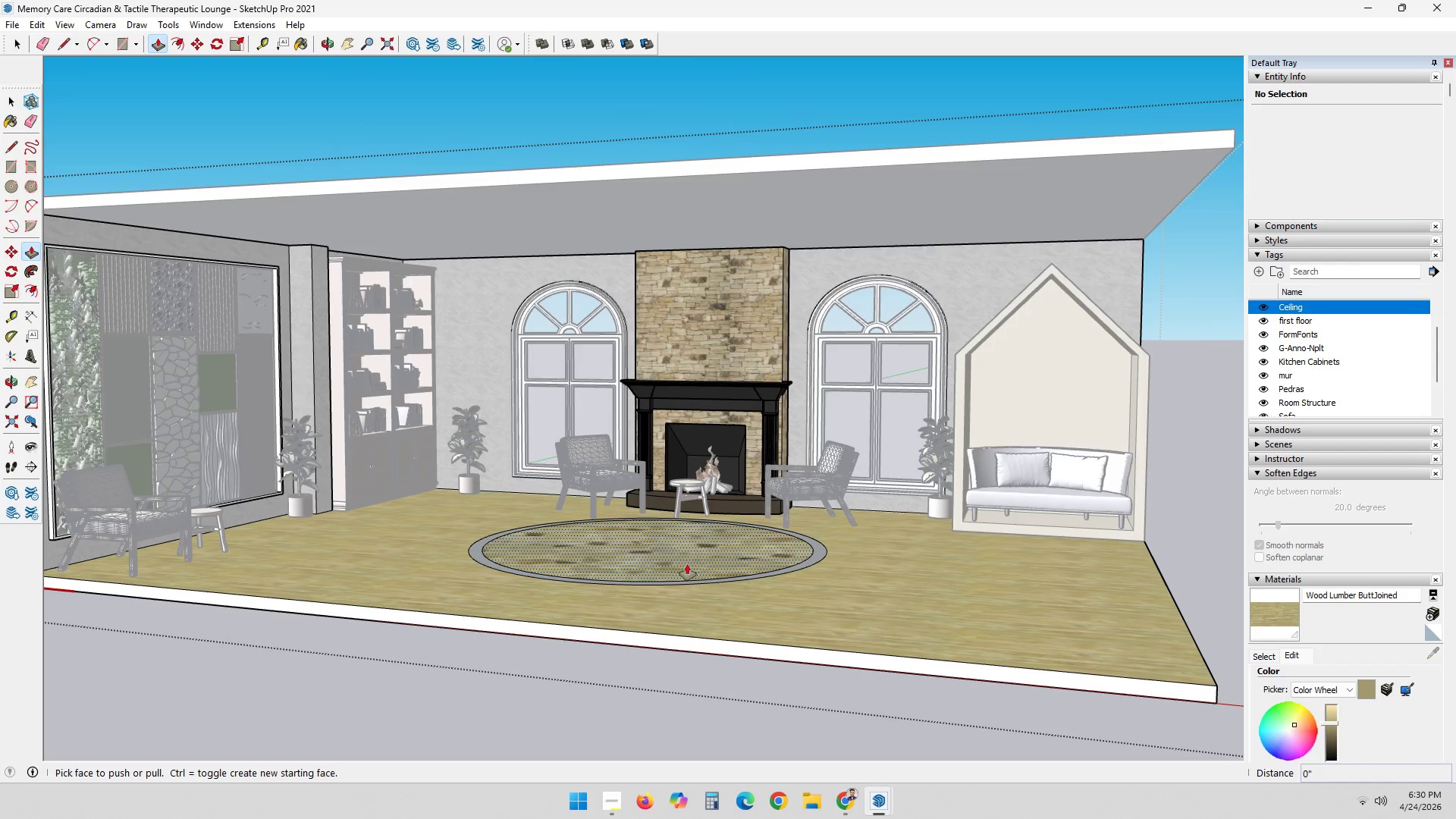 
left_click([689, 560])
 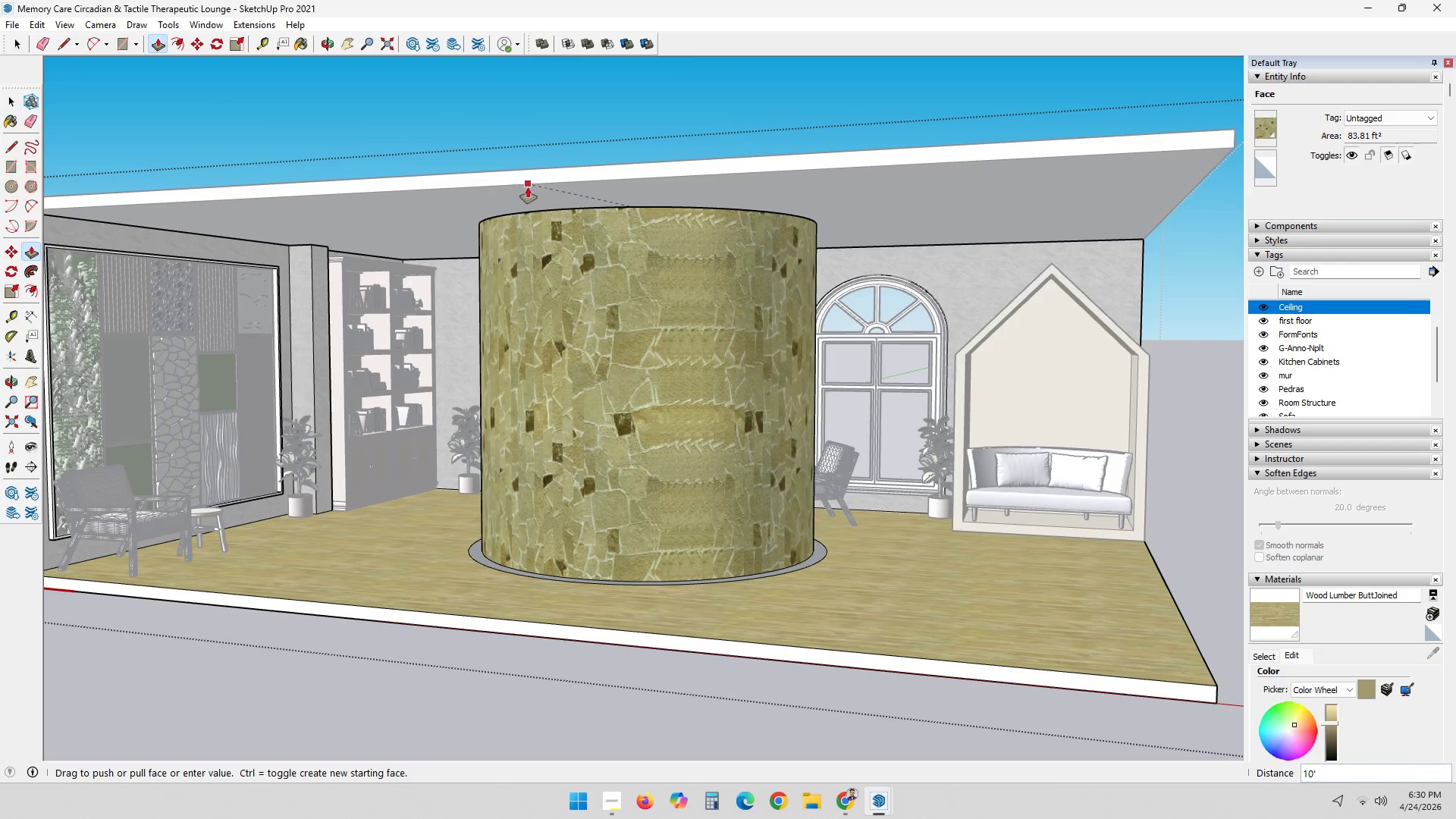 
left_click([528, 187])
 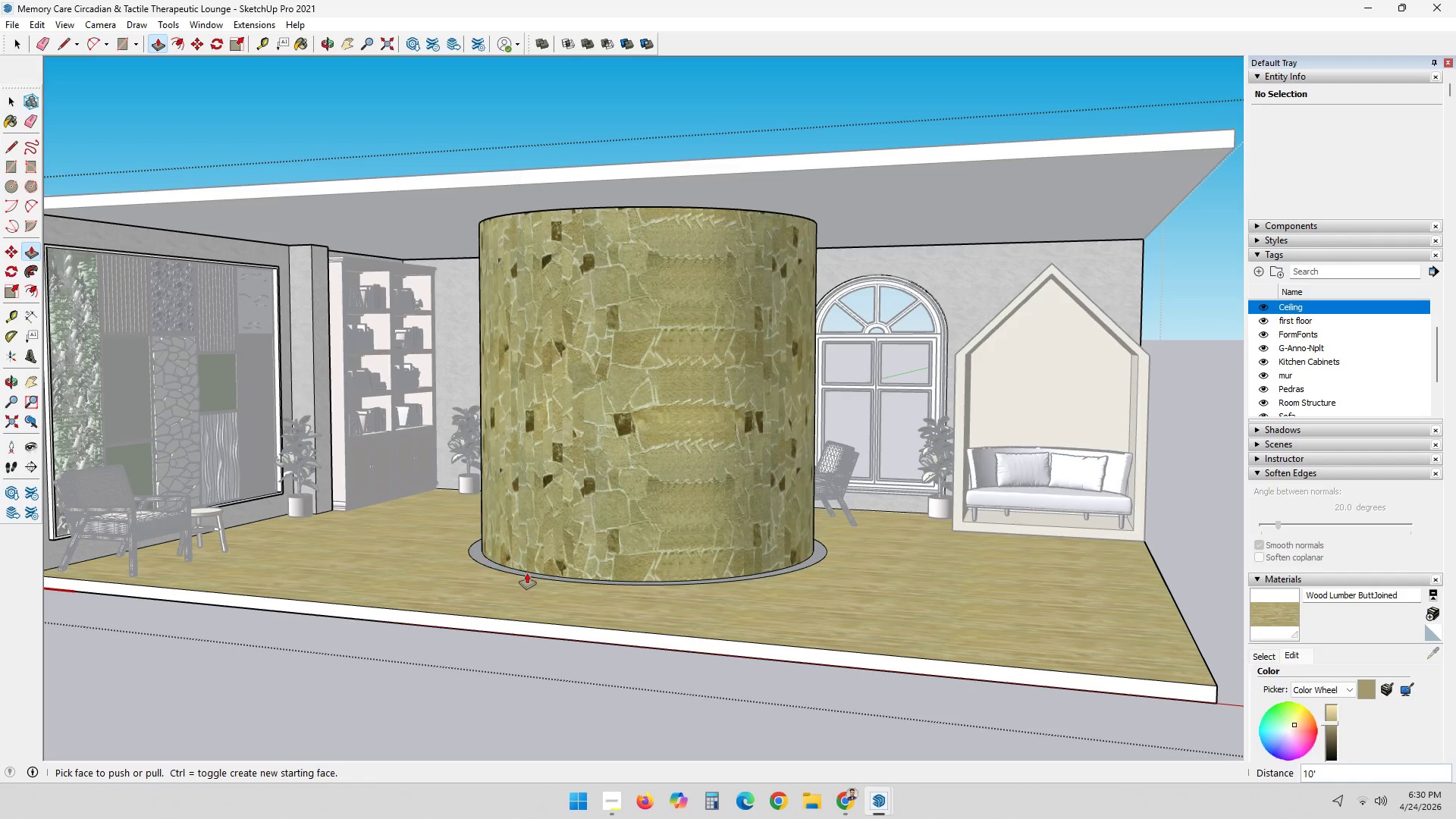 
left_click([527, 573])
 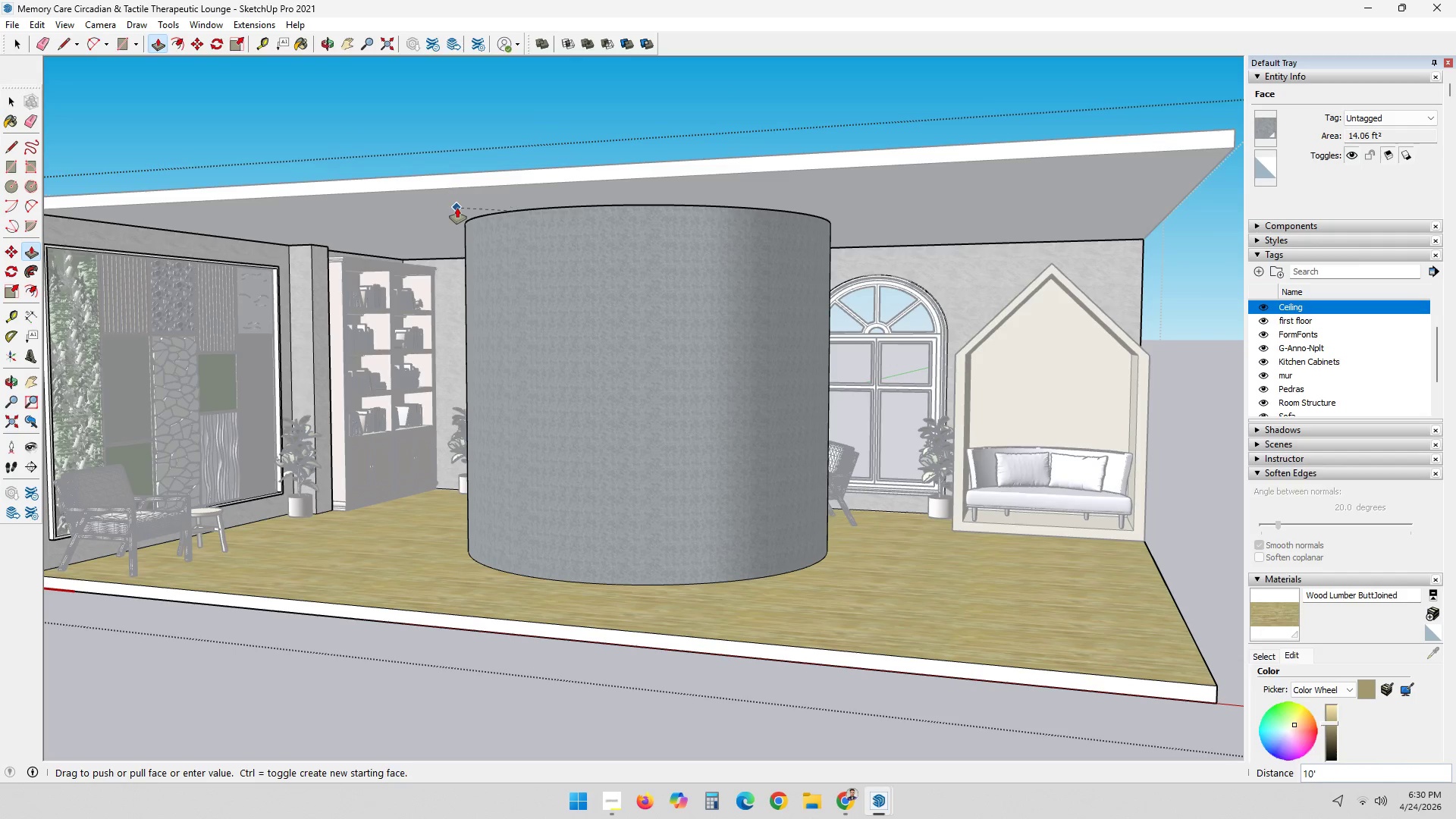 
wait(6.83)
 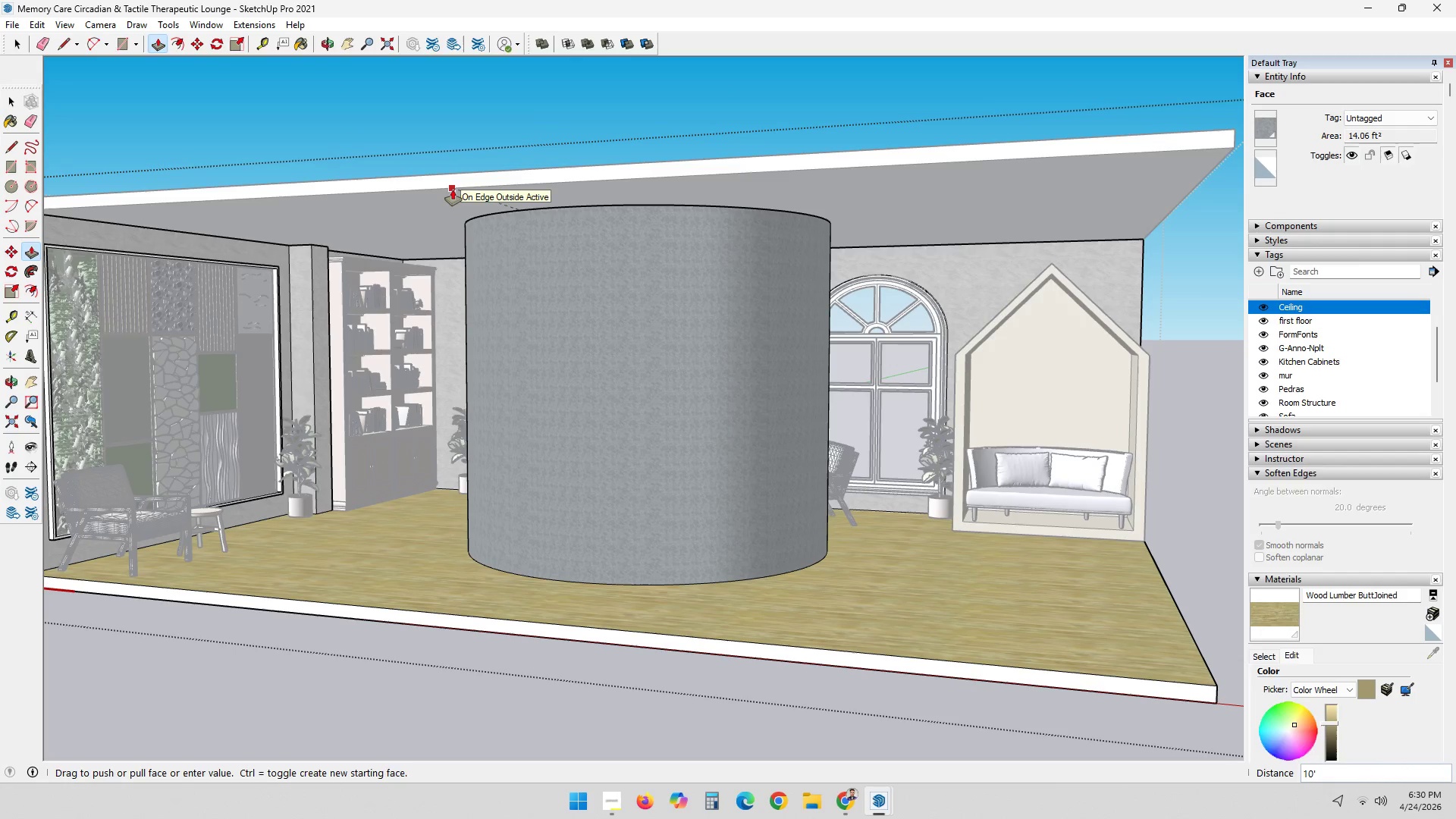 
key(Space)
 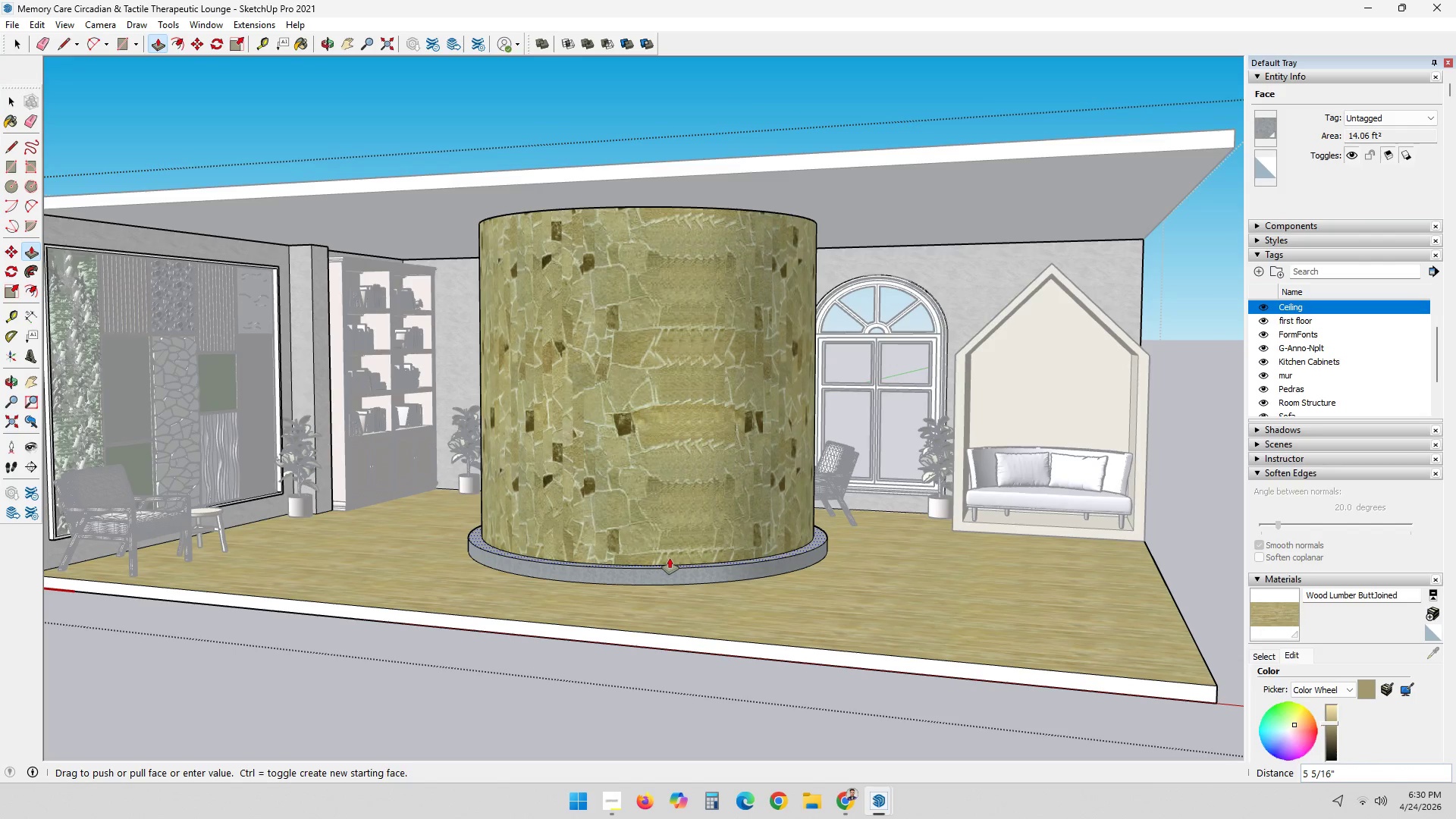 
key(Space)
 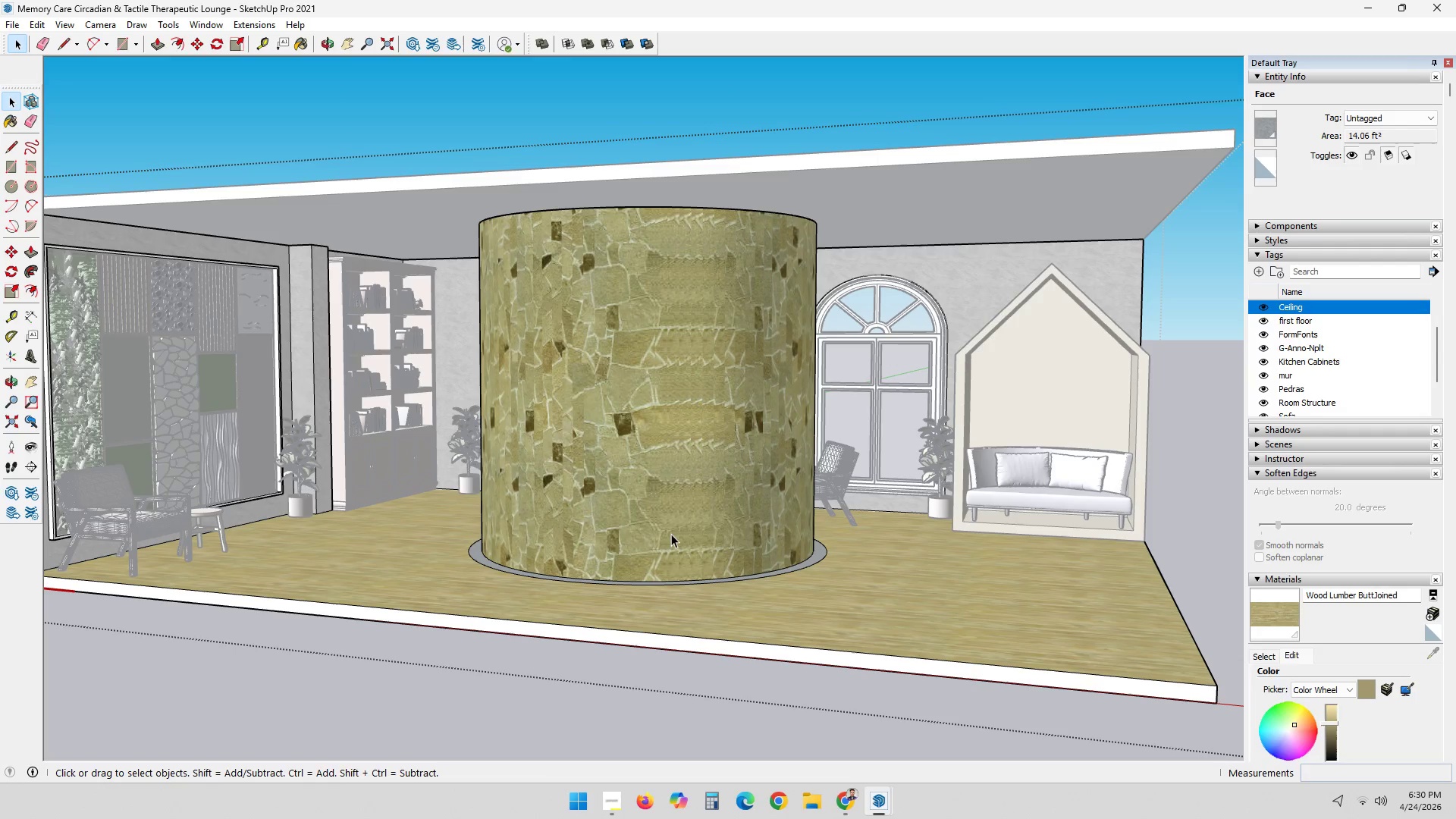 
hold_key(key=Escape, duration=9.94)
 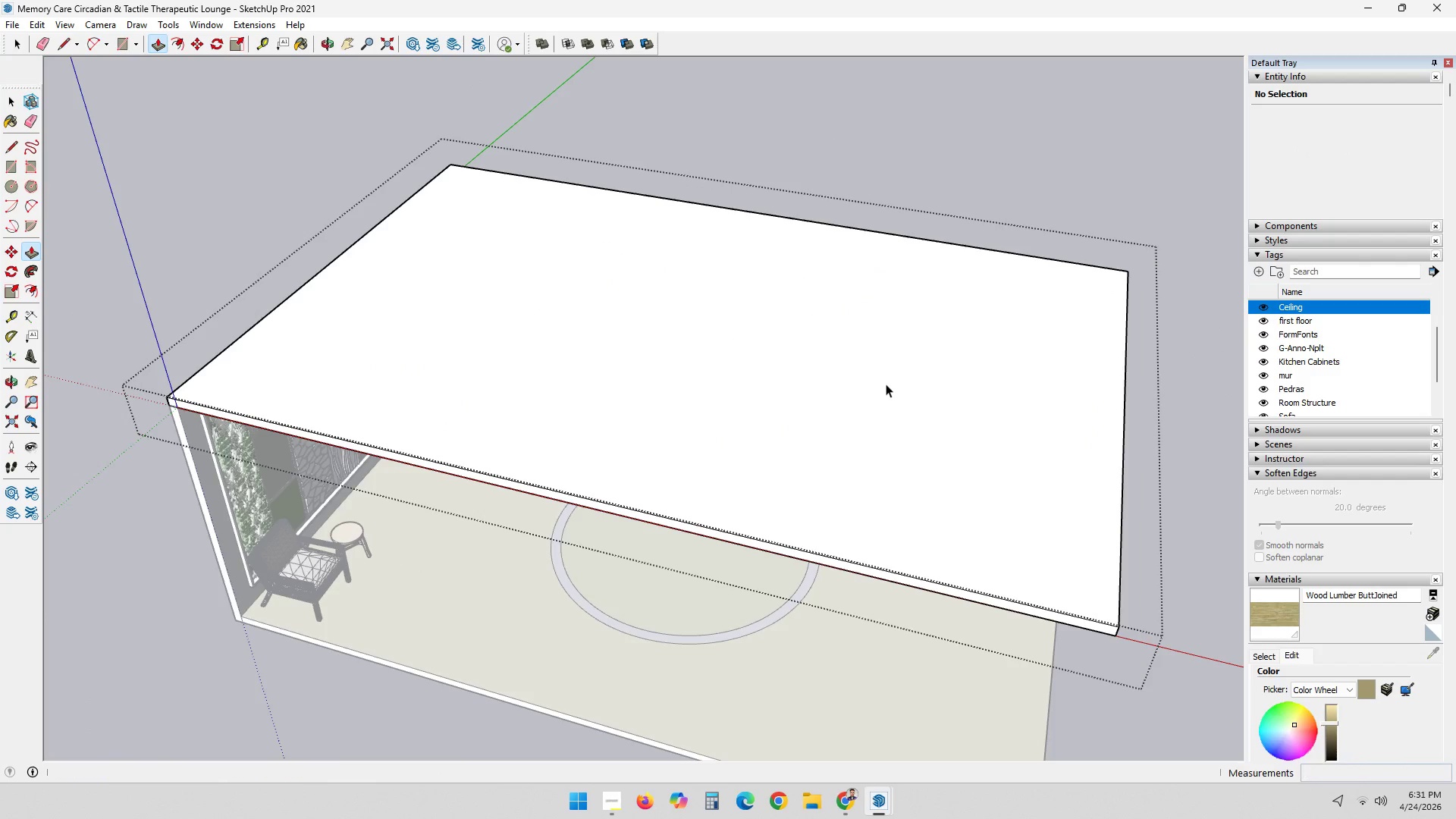 
key(Control+Z)
 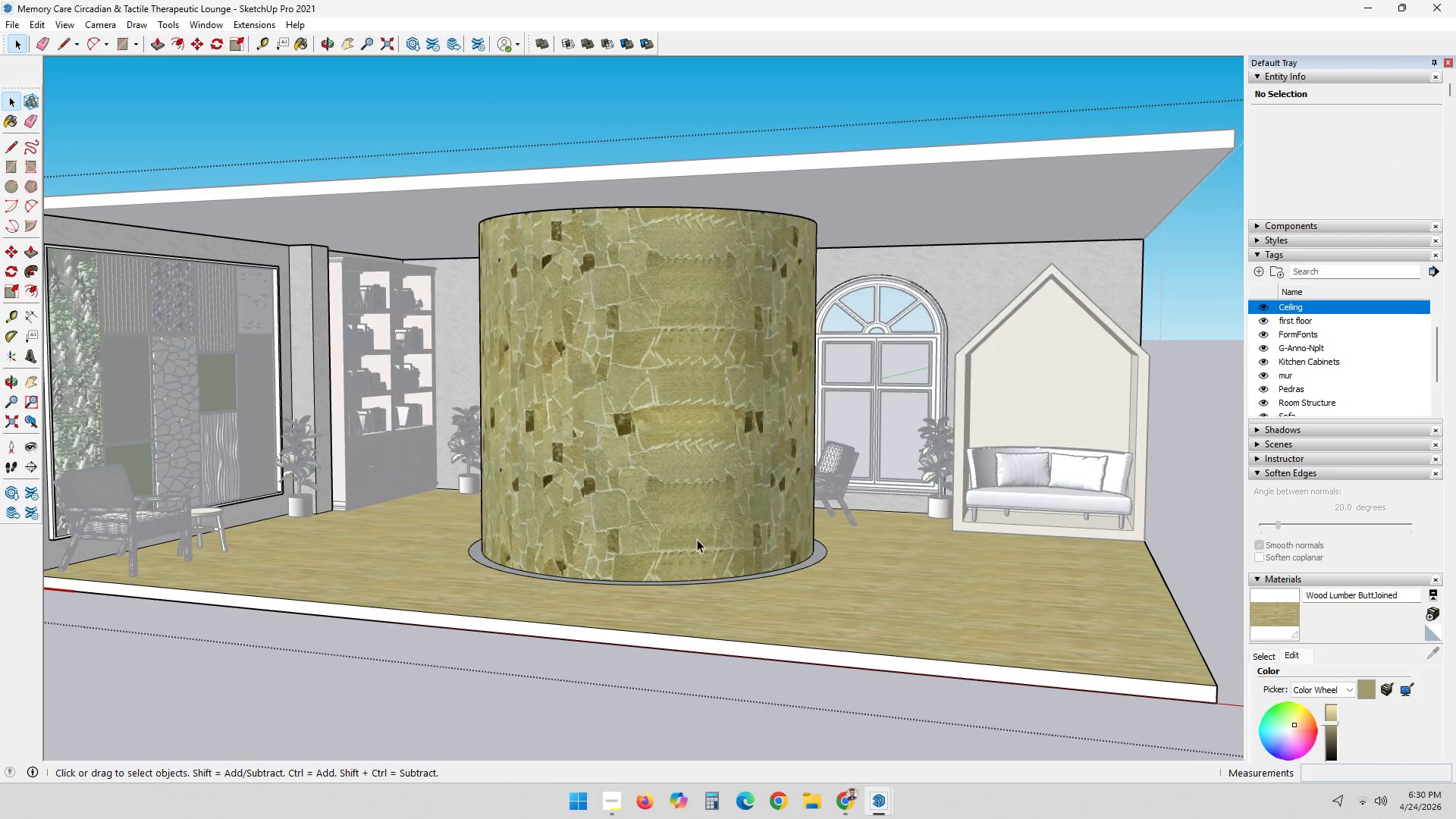 
key(Control+ControlLeft)
 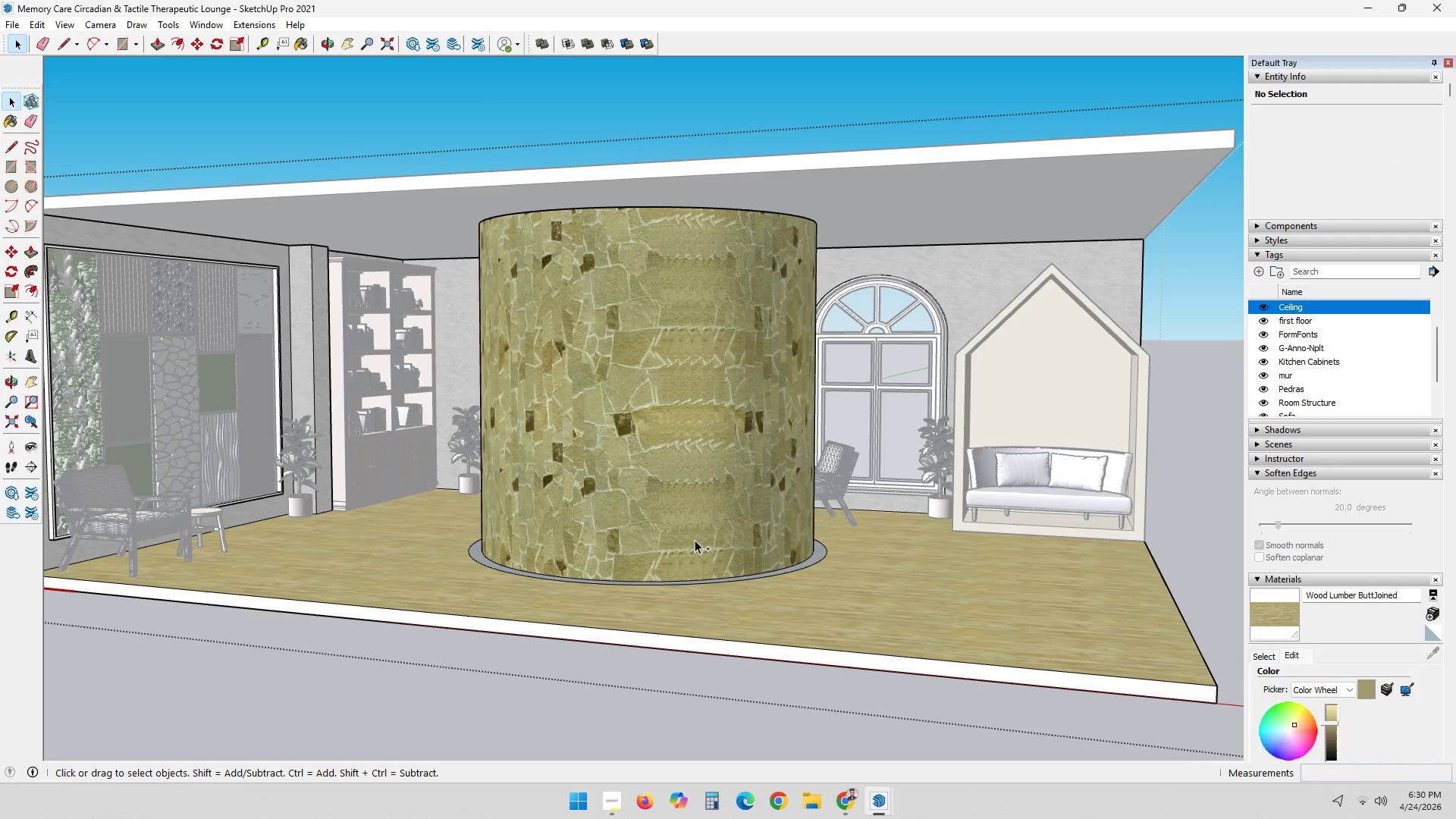 
key(Control+Z)
 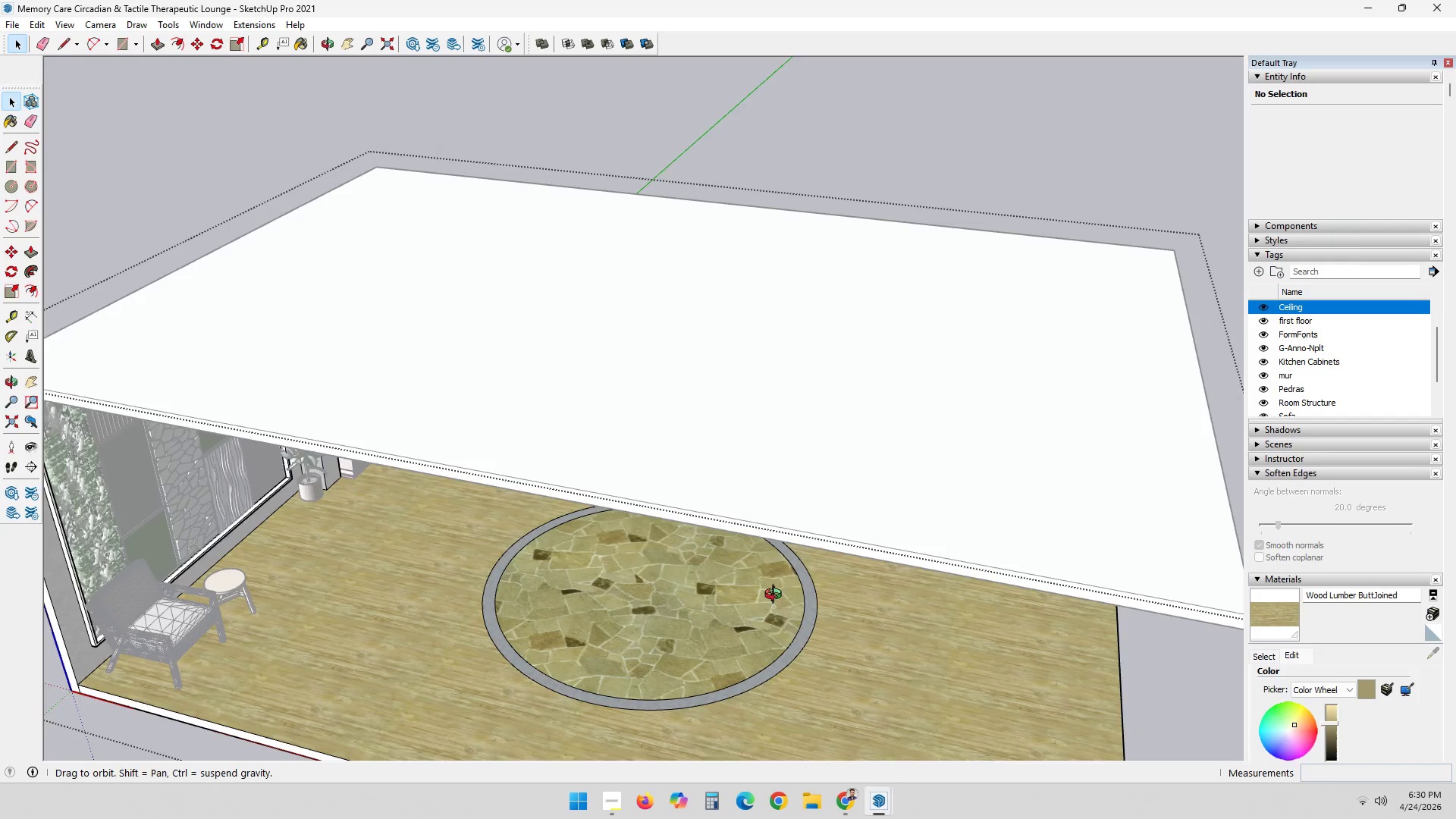 
double_click([758, 417])
 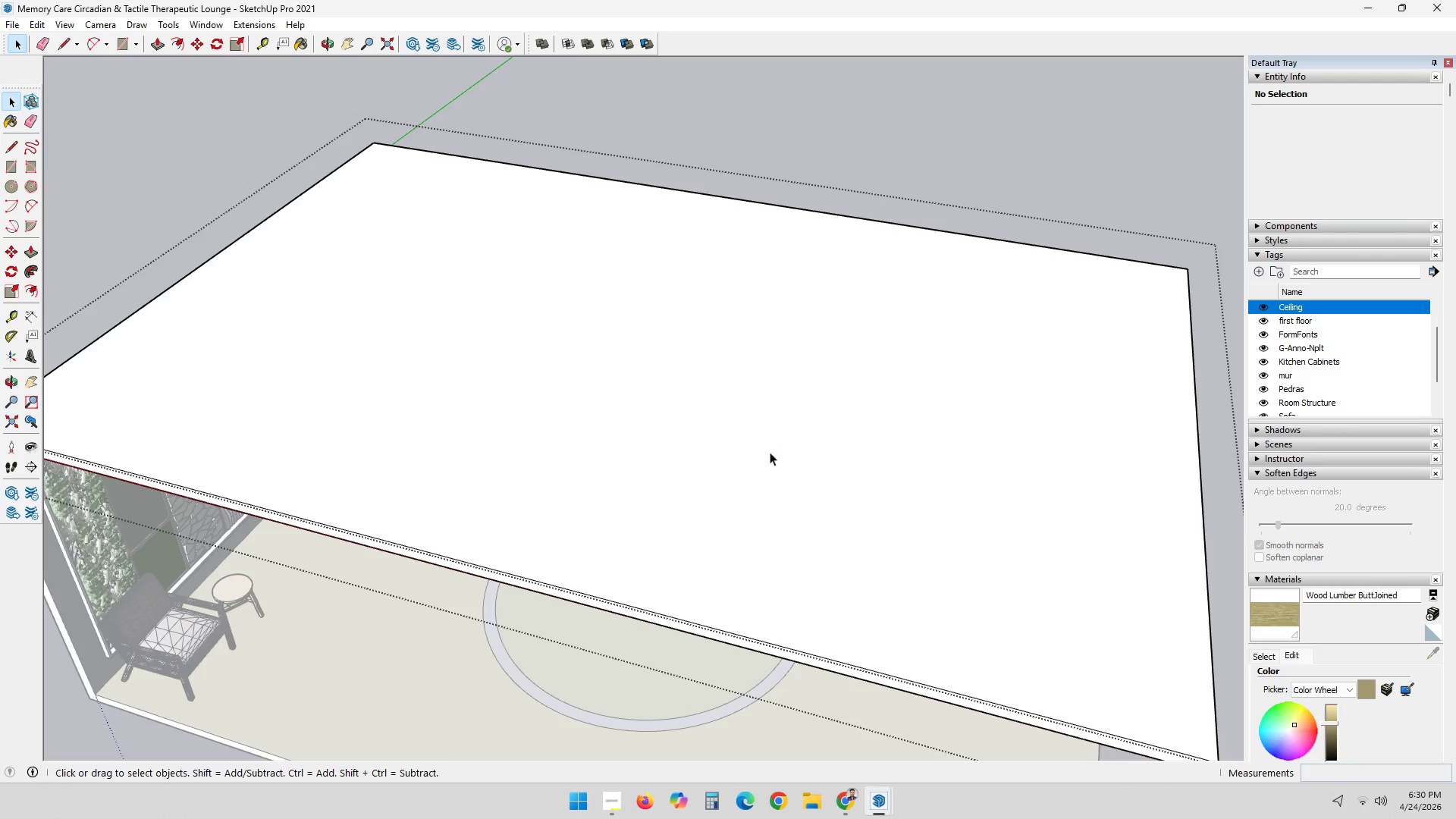 
left_click([770, 452])
 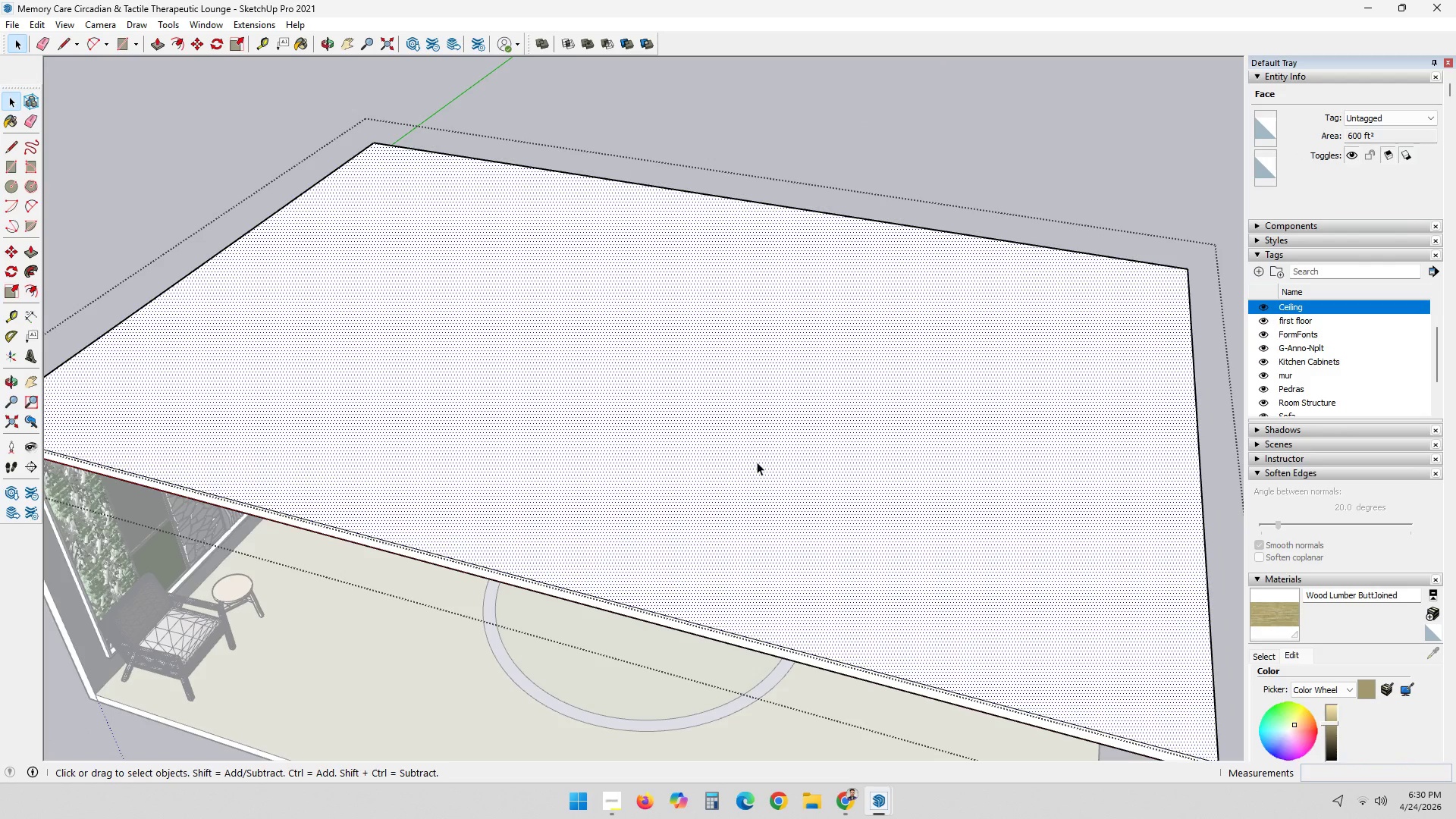 
key(P)
 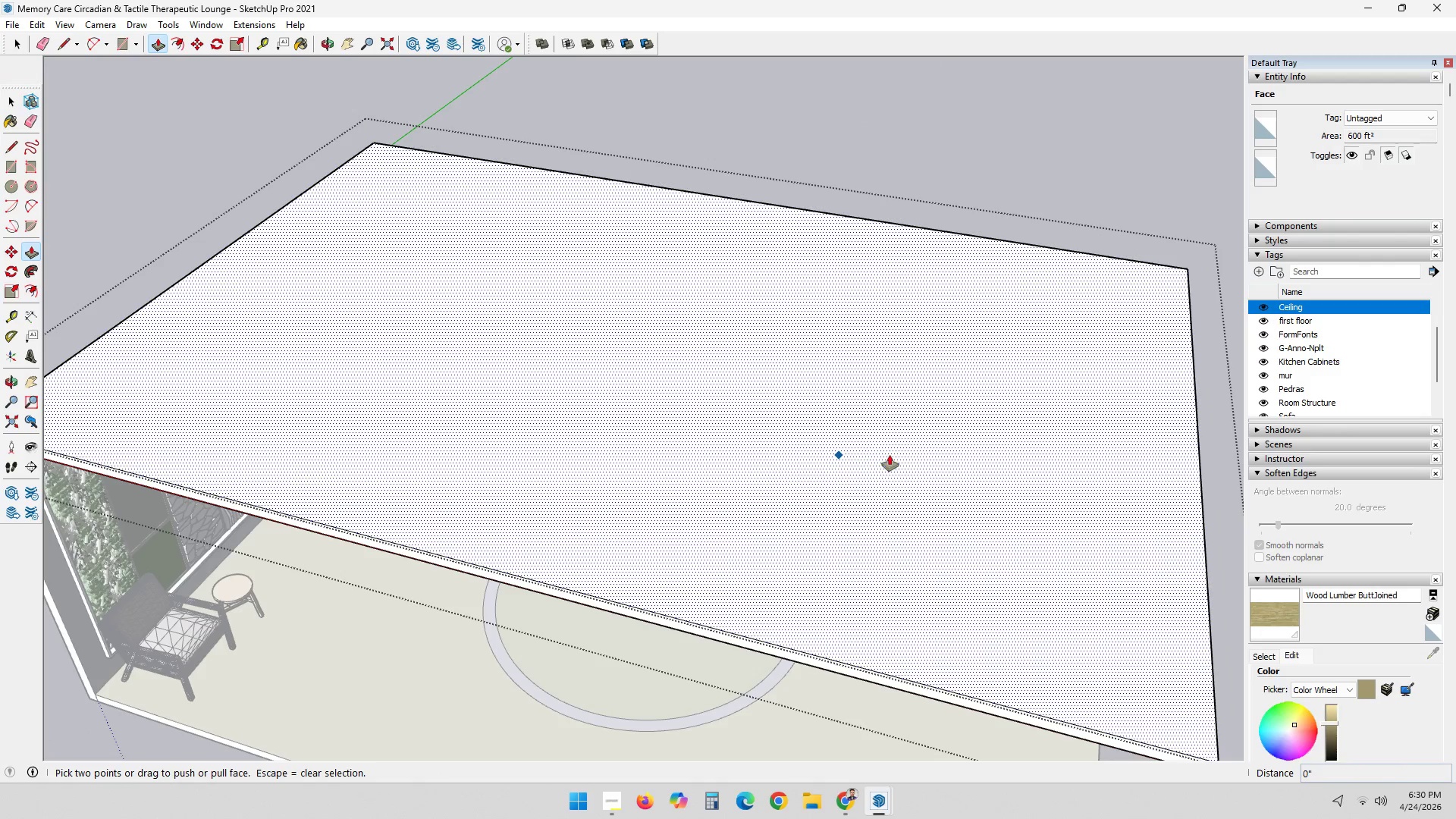 
left_click([892, 455])
 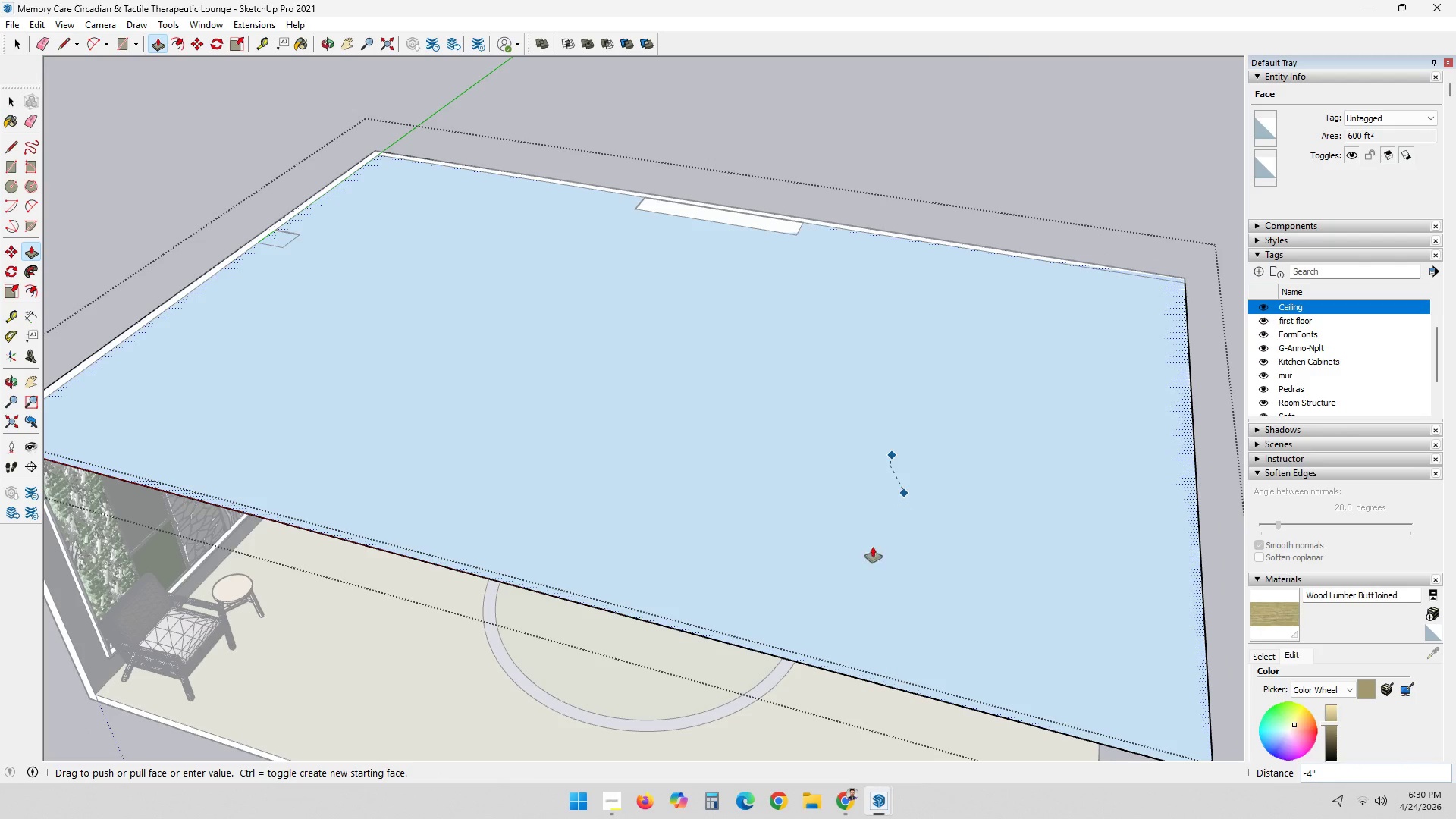 
left_click([830, 578])
 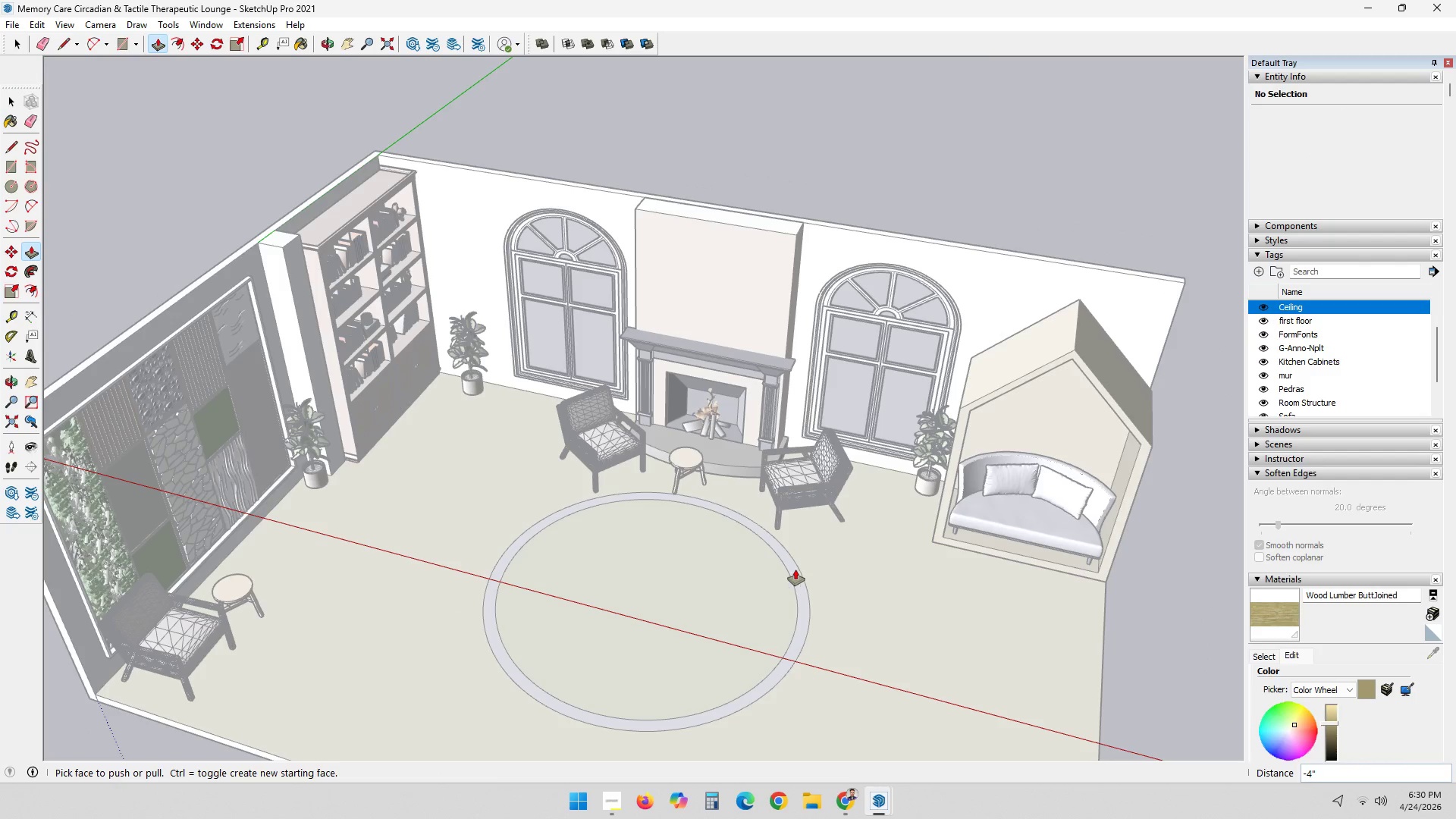 
scroll: coordinate [866, 282], scroll_direction: down, amount: 3.0
 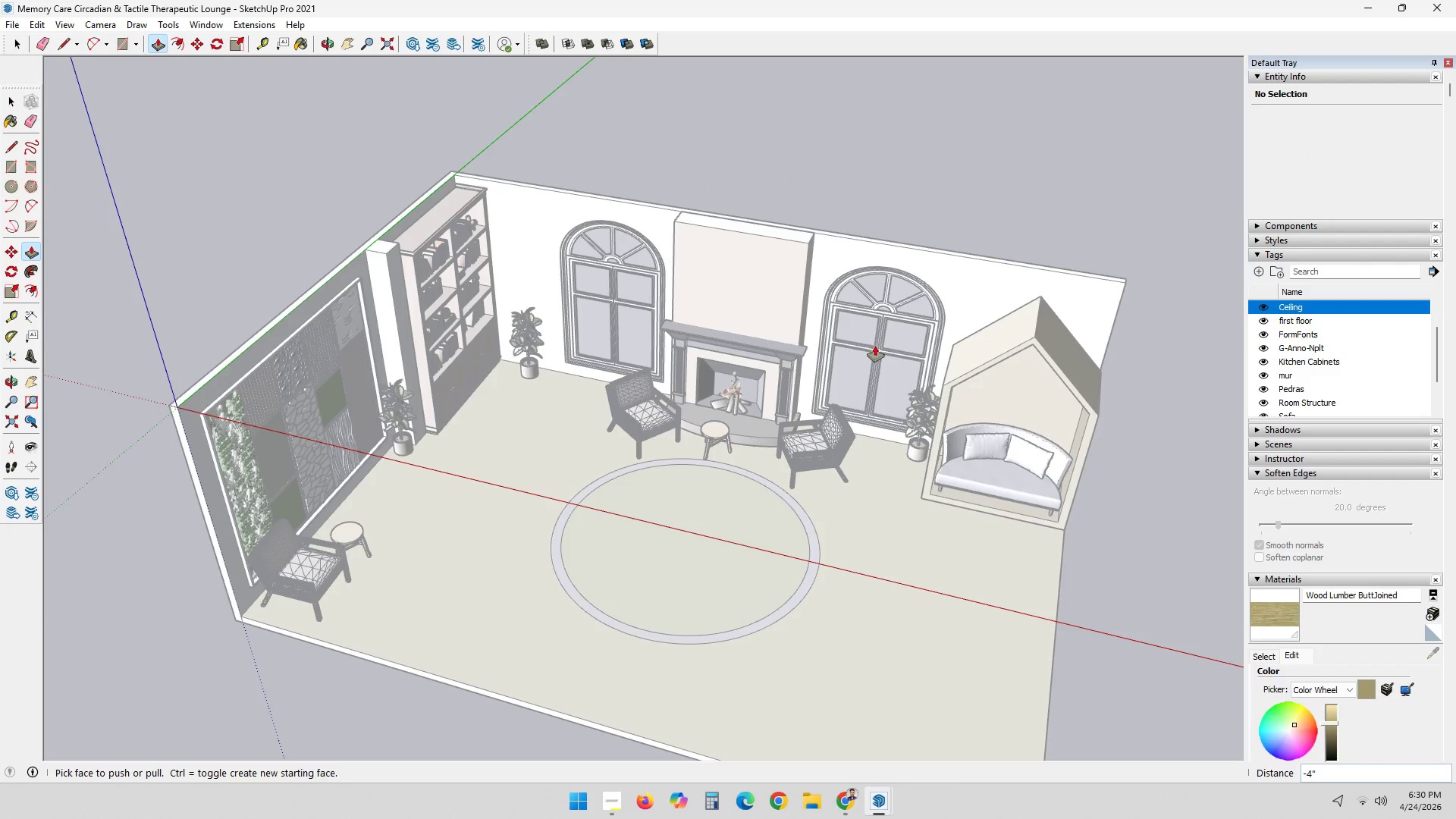 
key(Control+ControlLeft)
 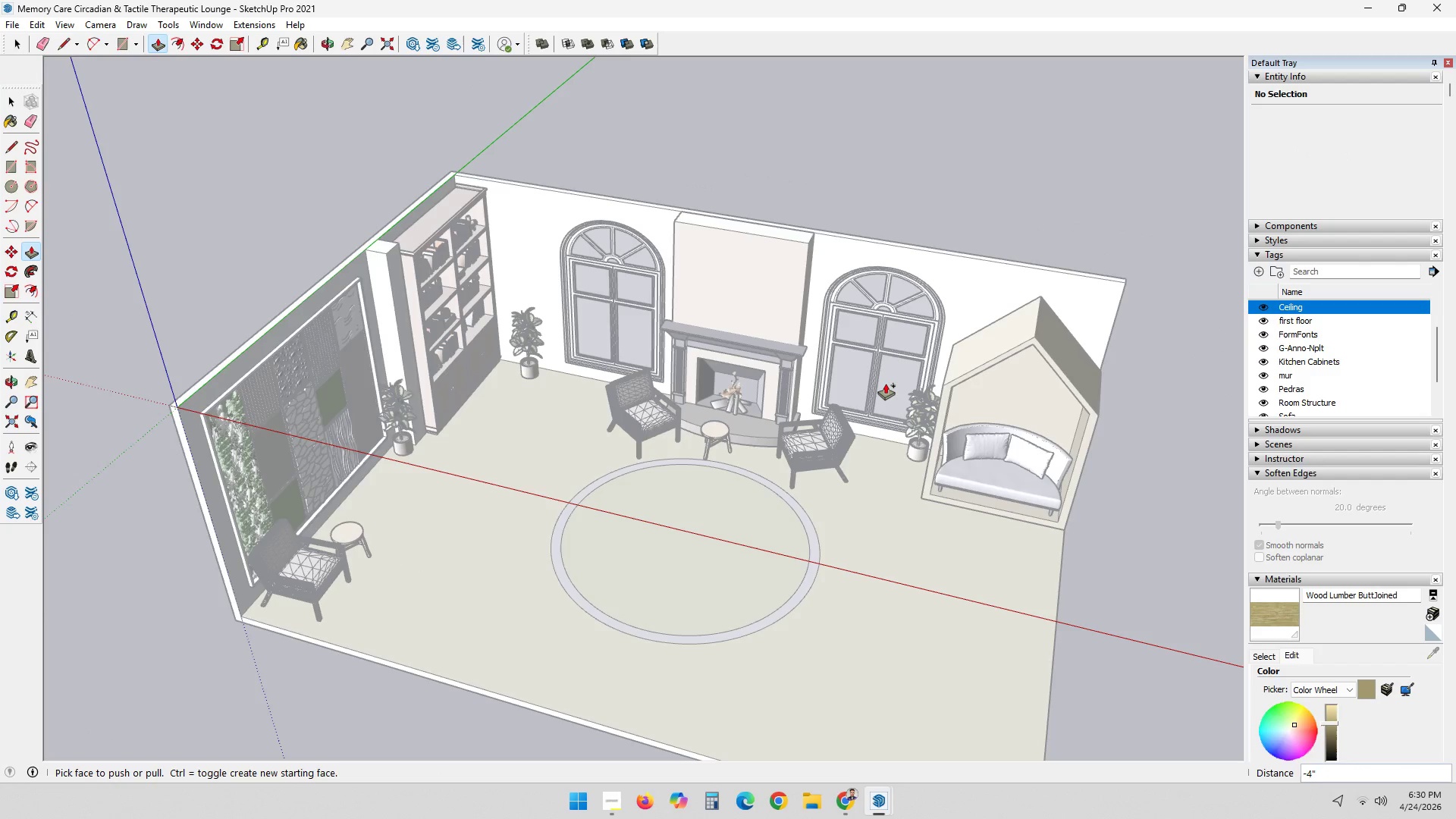 
key(Control+Z)
 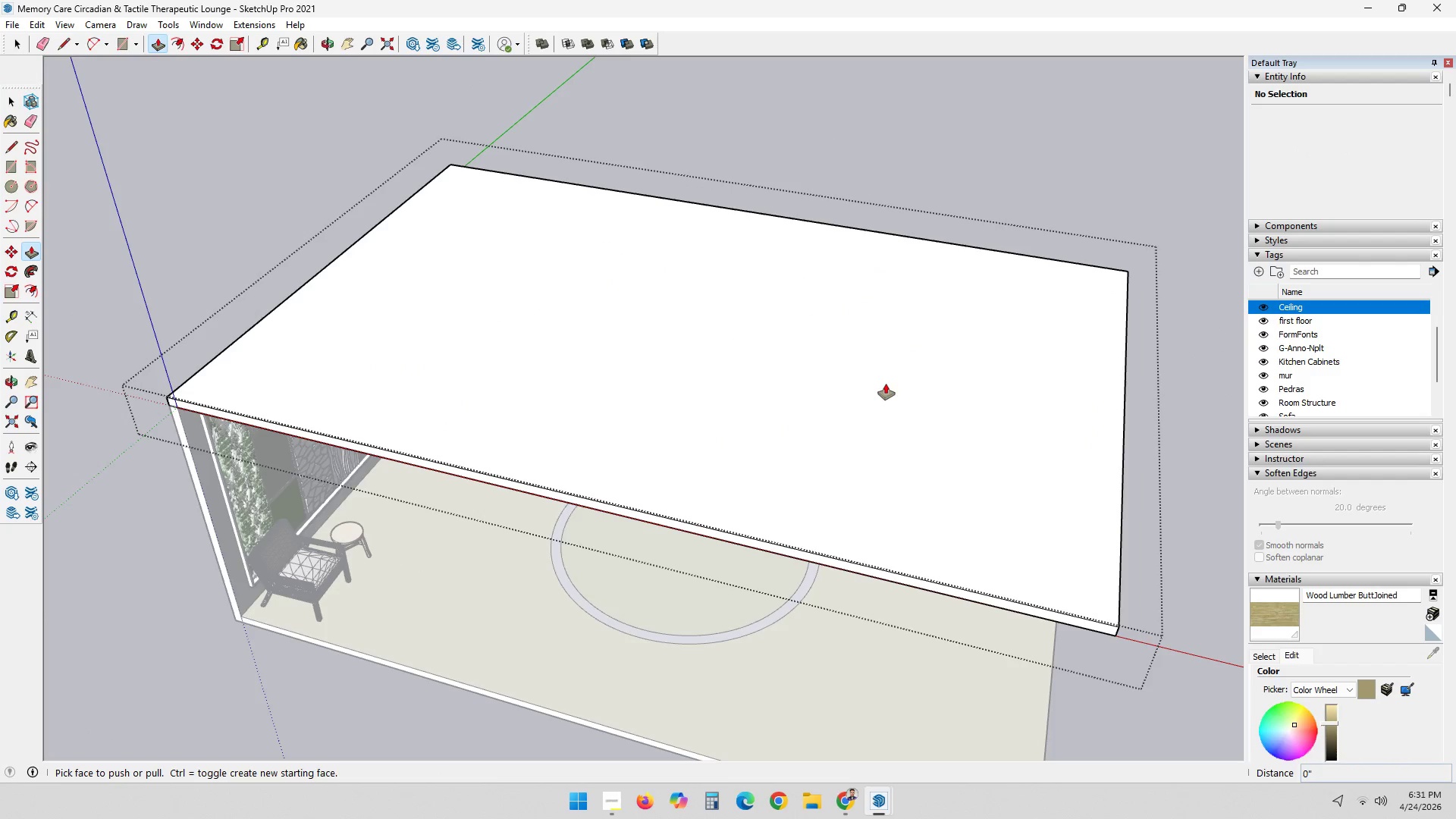 
key(Space)
 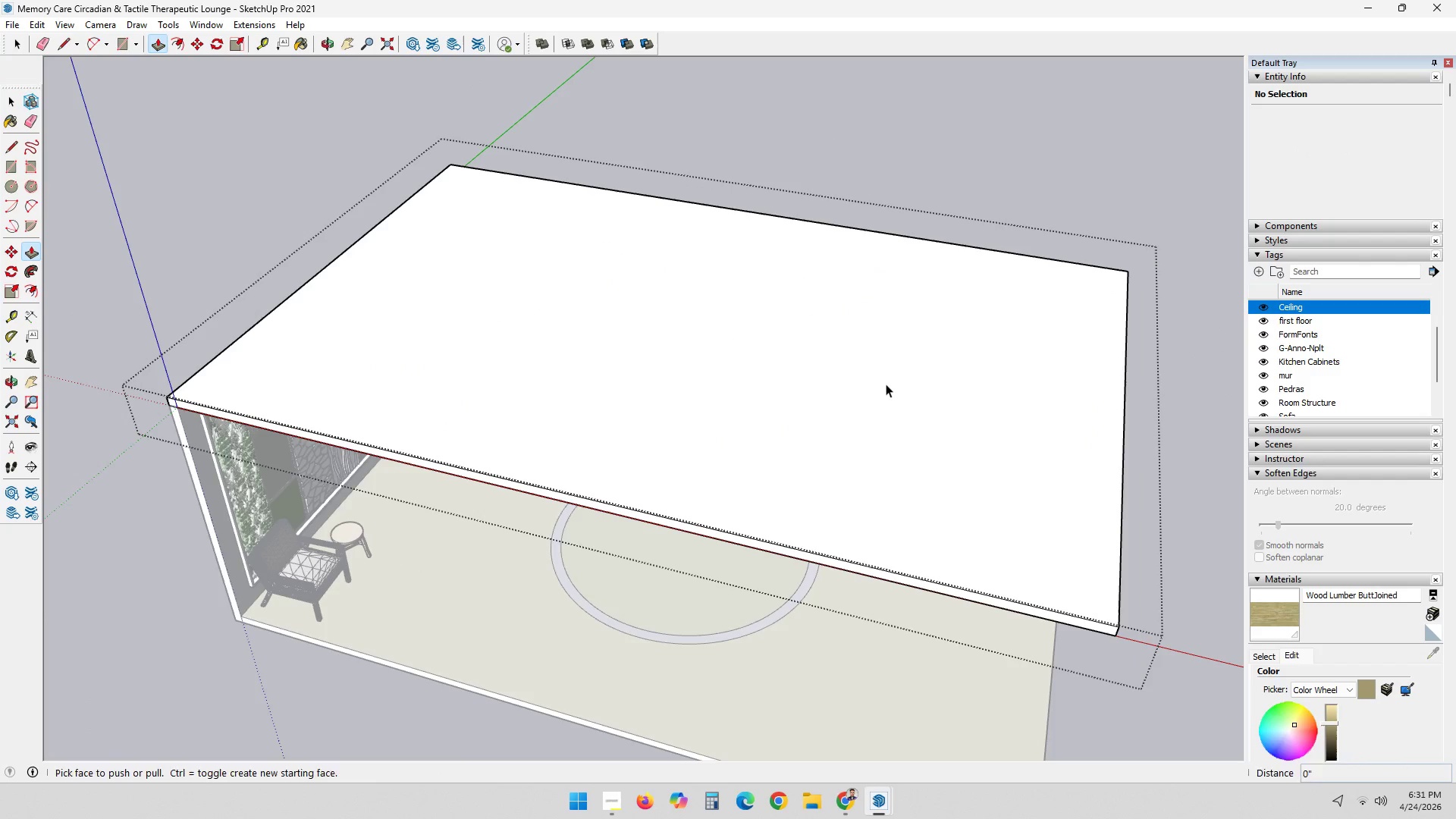 
key(Space)
 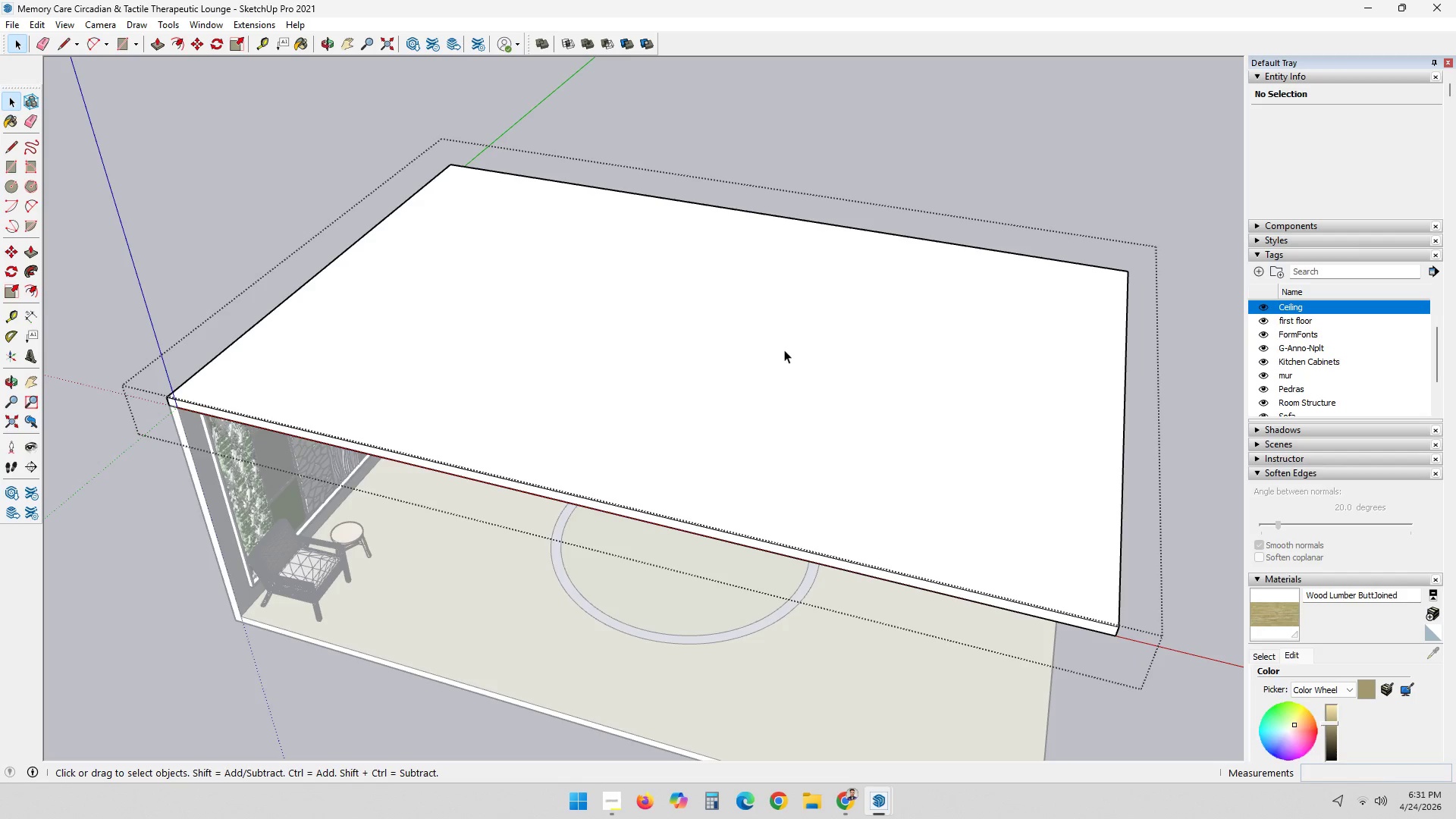 
left_click([810, 179])
 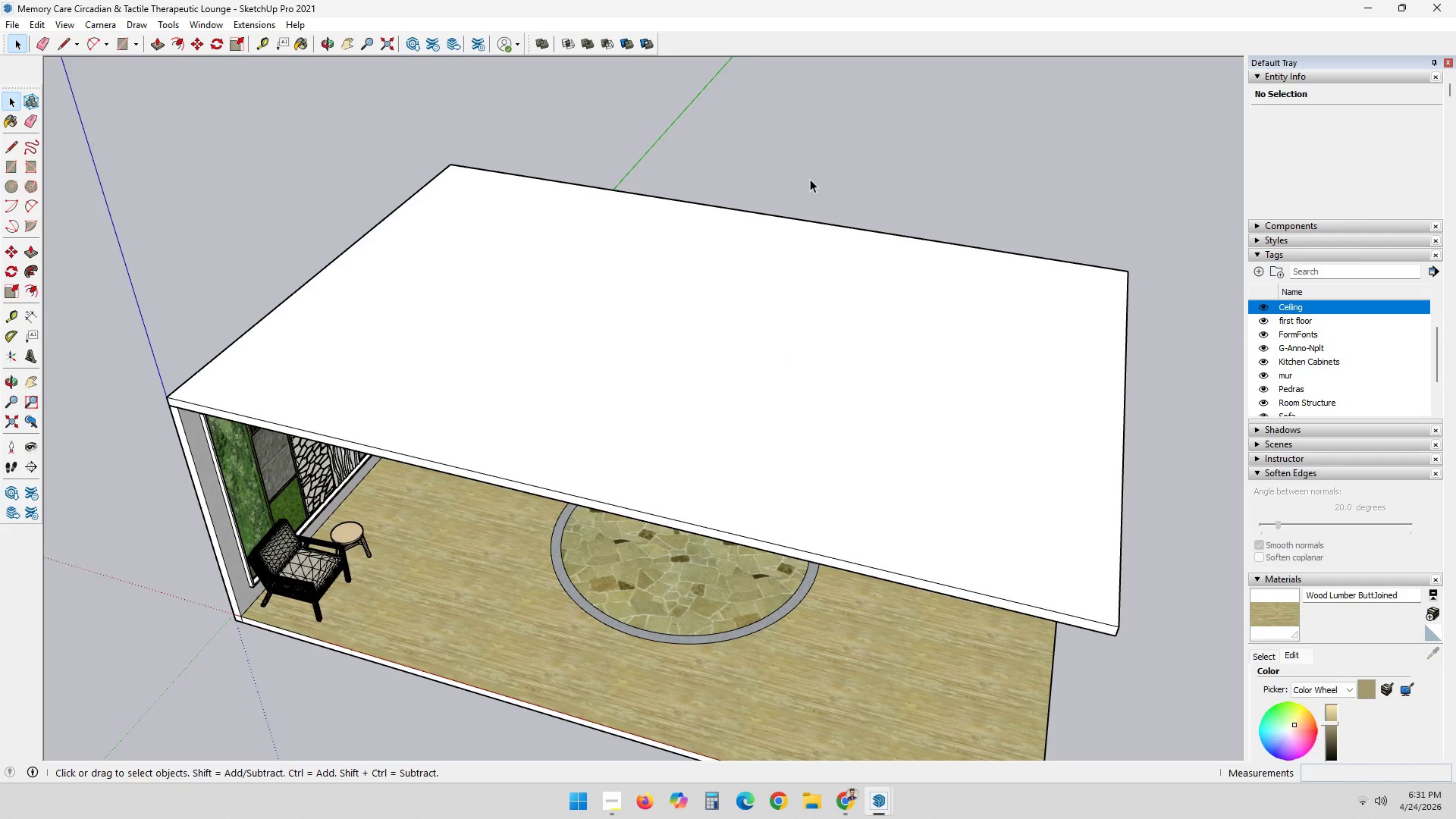 
scroll: coordinate [810, 179], scroll_direction: down, amount: 1.0
 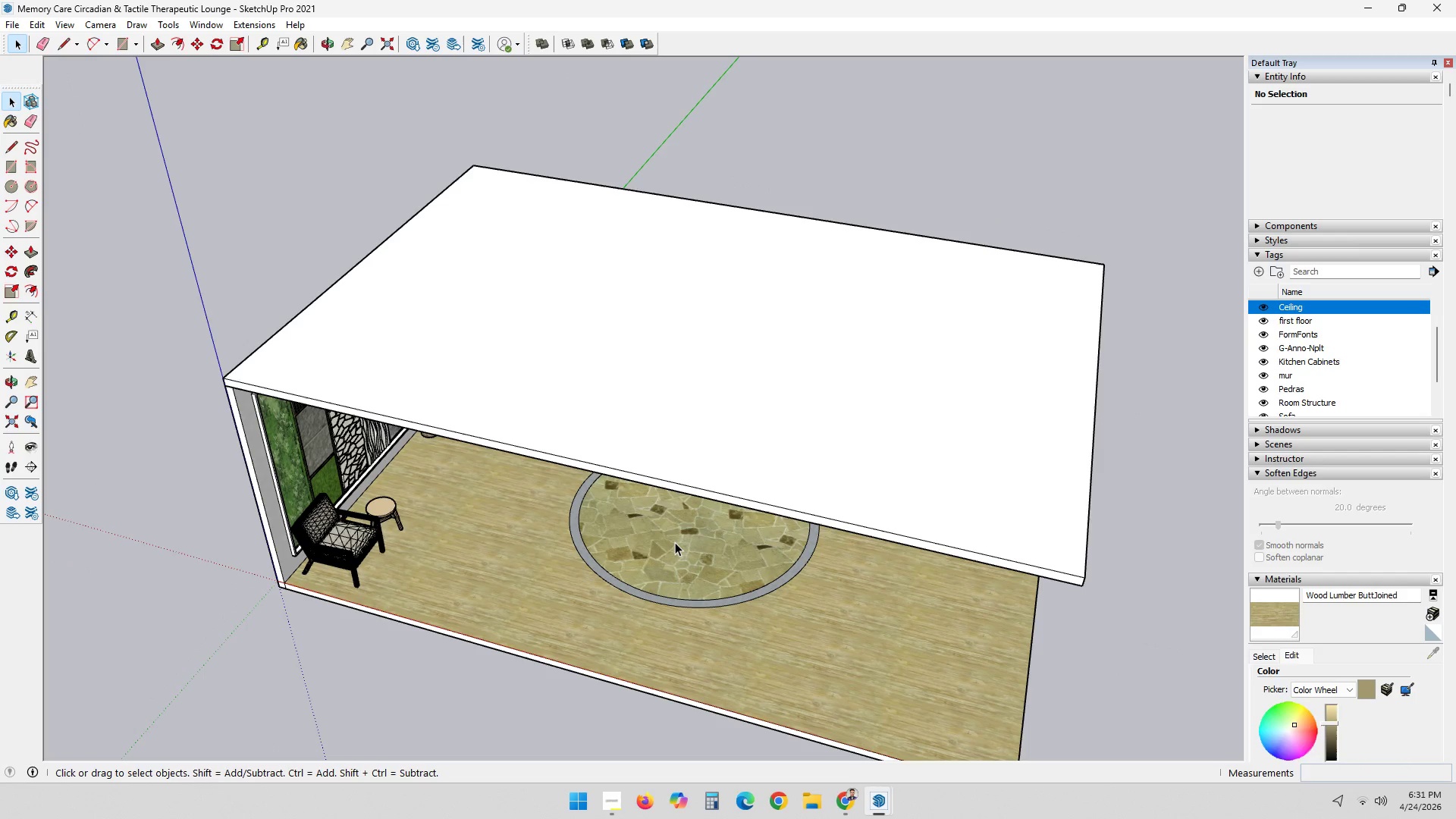 
double_click([675, 542])
 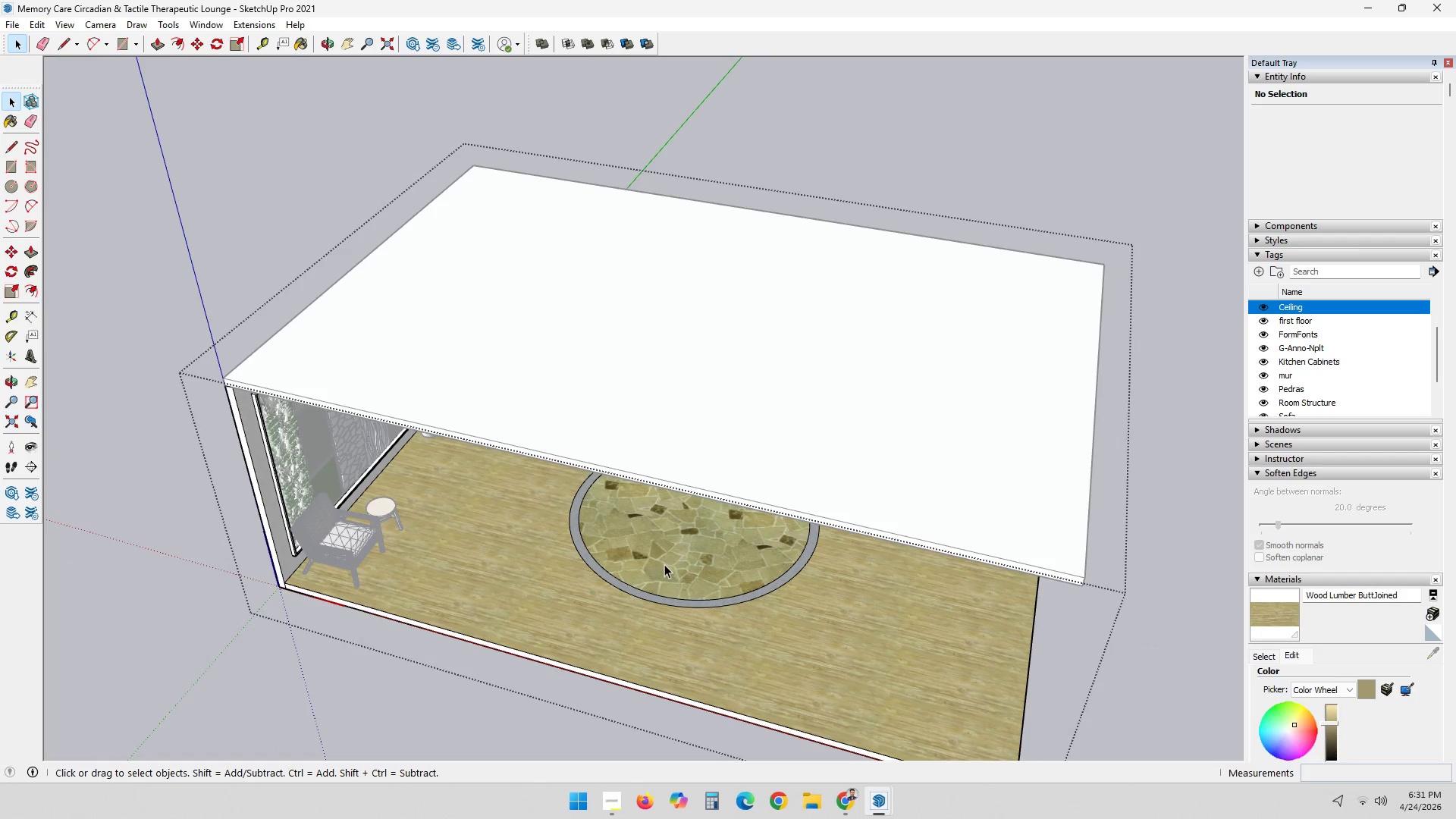 
double_click([664, 564])
 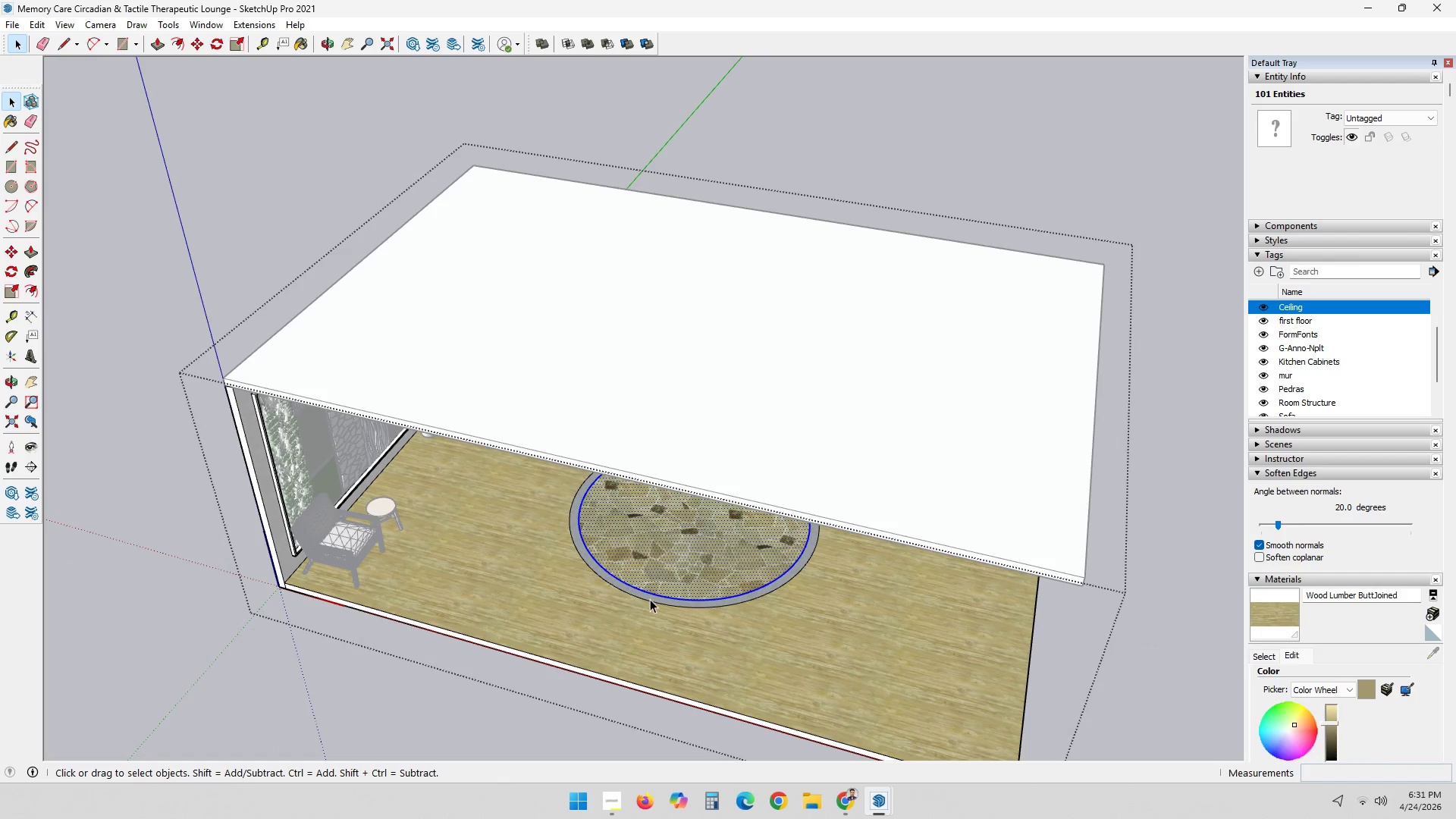 
hold_key(key=ControlLeft, duration=0.86)
double_click([650, 596])
 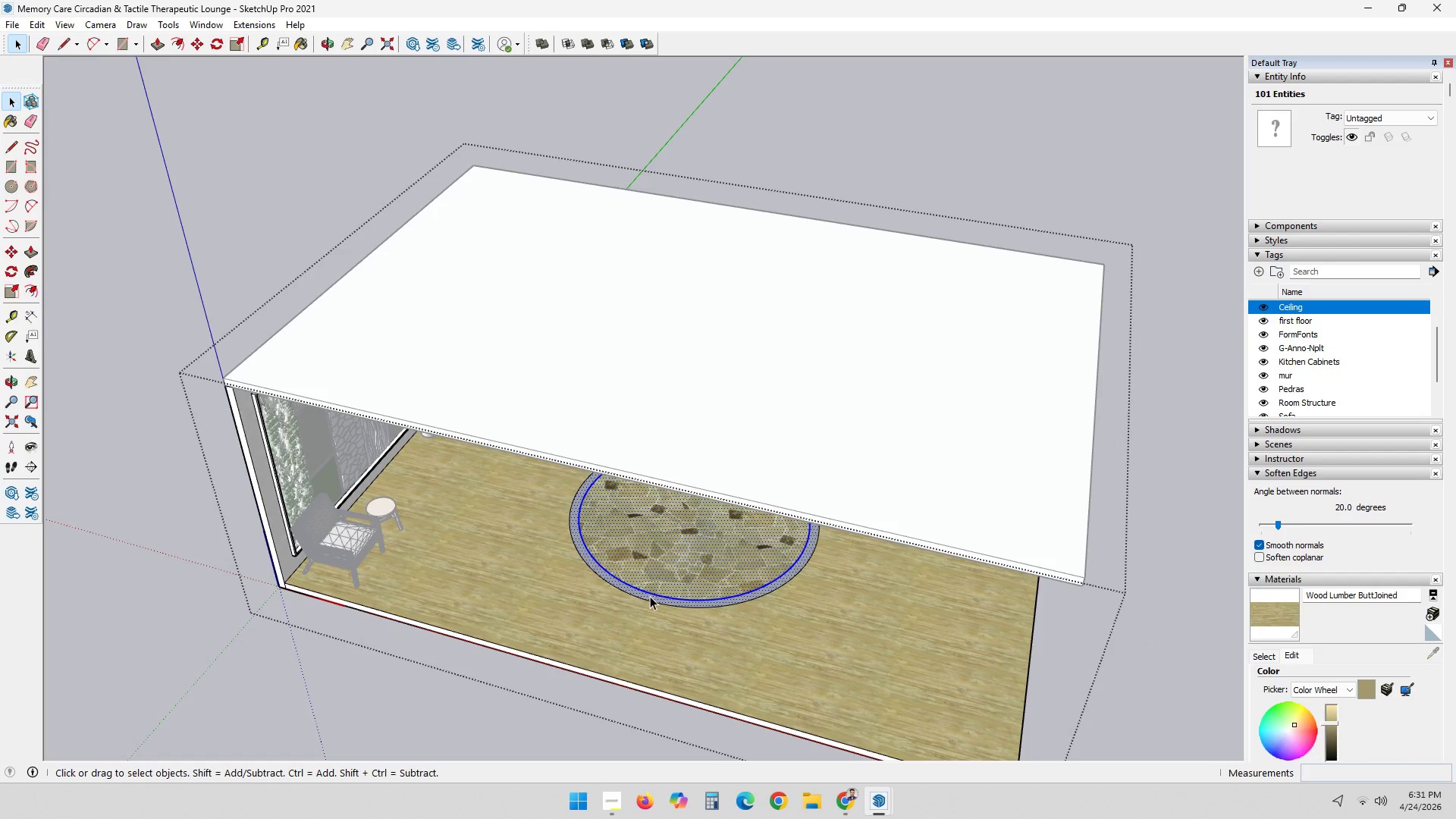 
hold_key(key=ControlLeft, duration=2.34)
double_click([650, 596])
 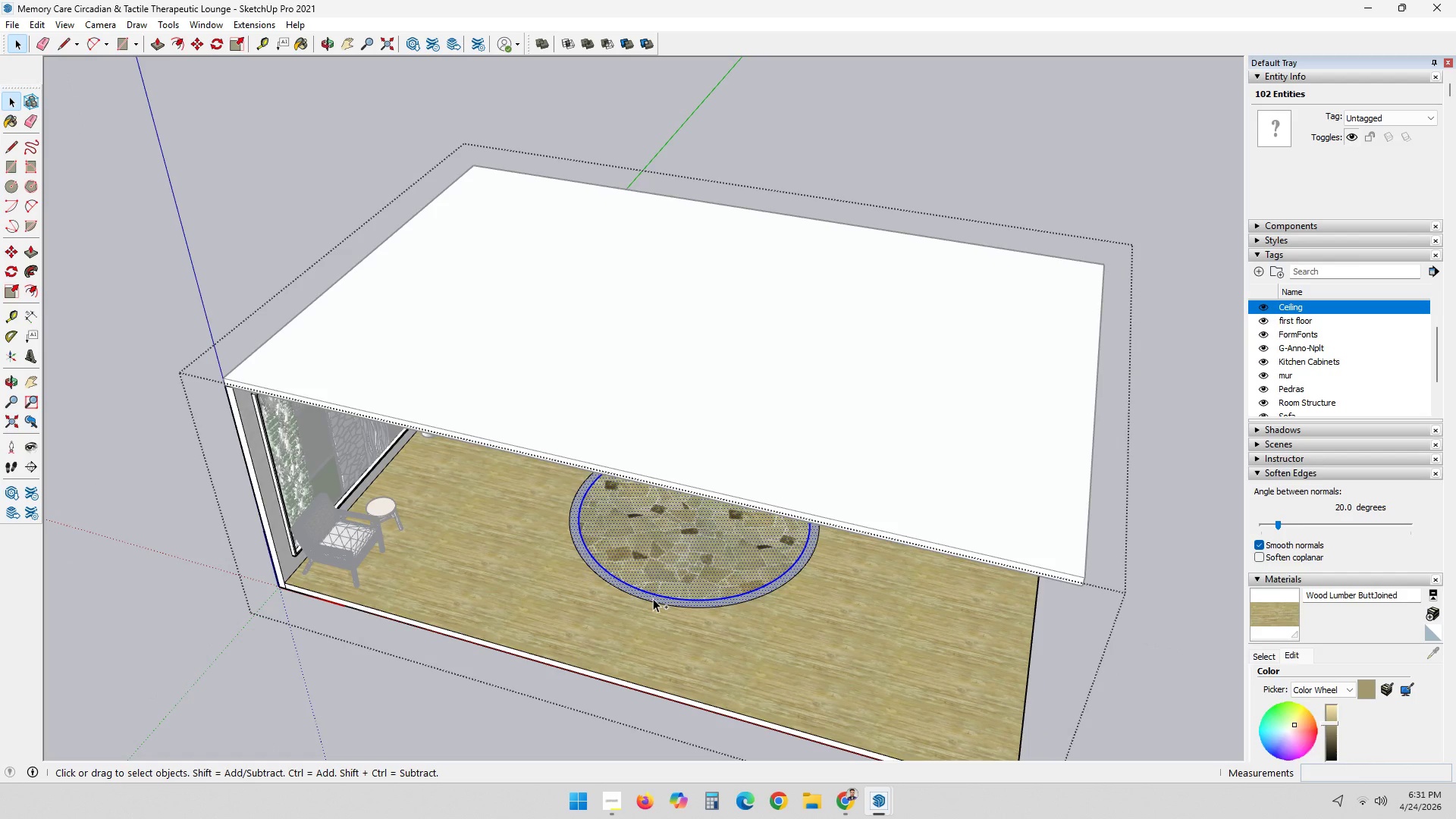 
double_click([653, 598])
 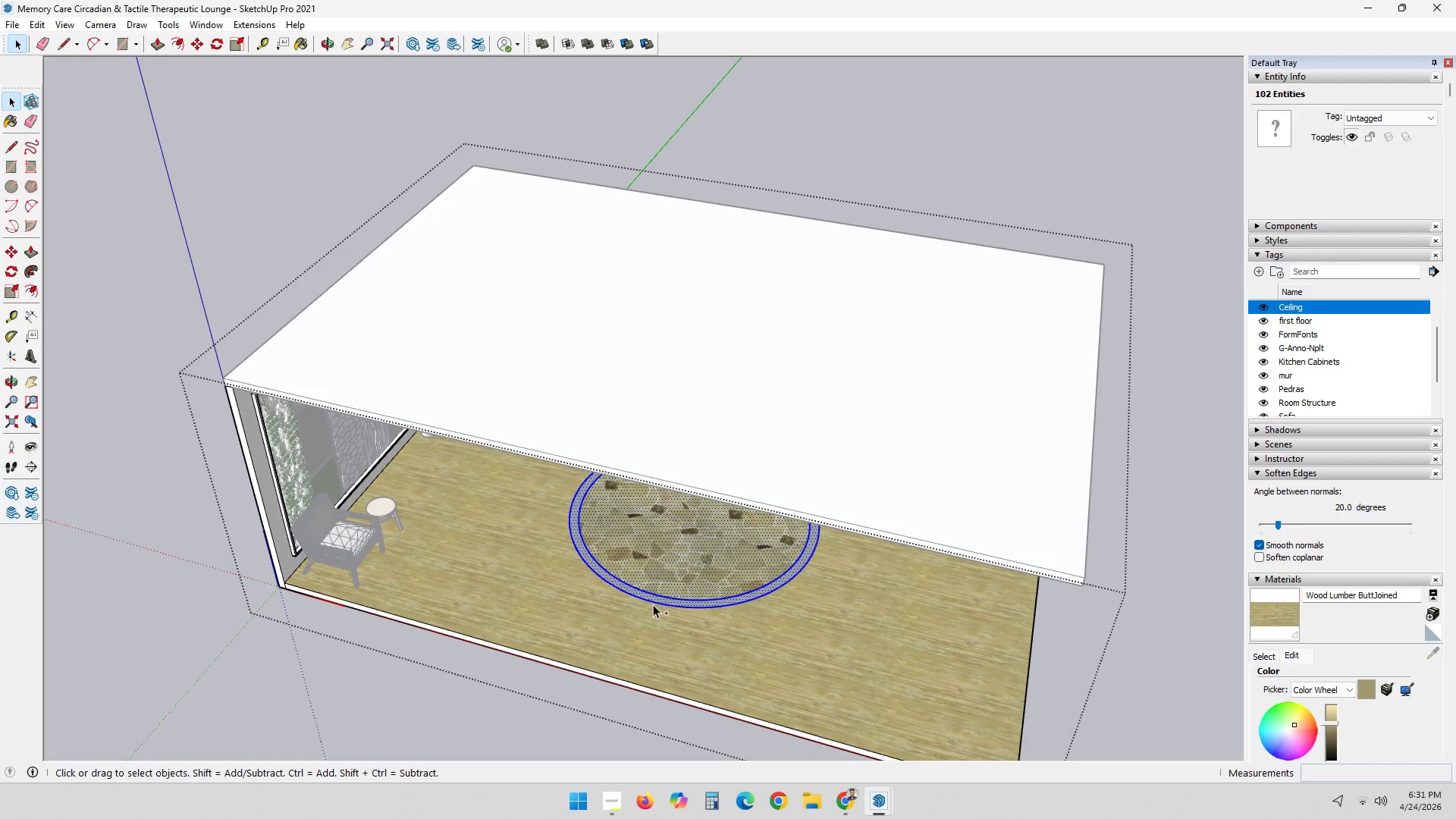 
triple_click([653, 604])
 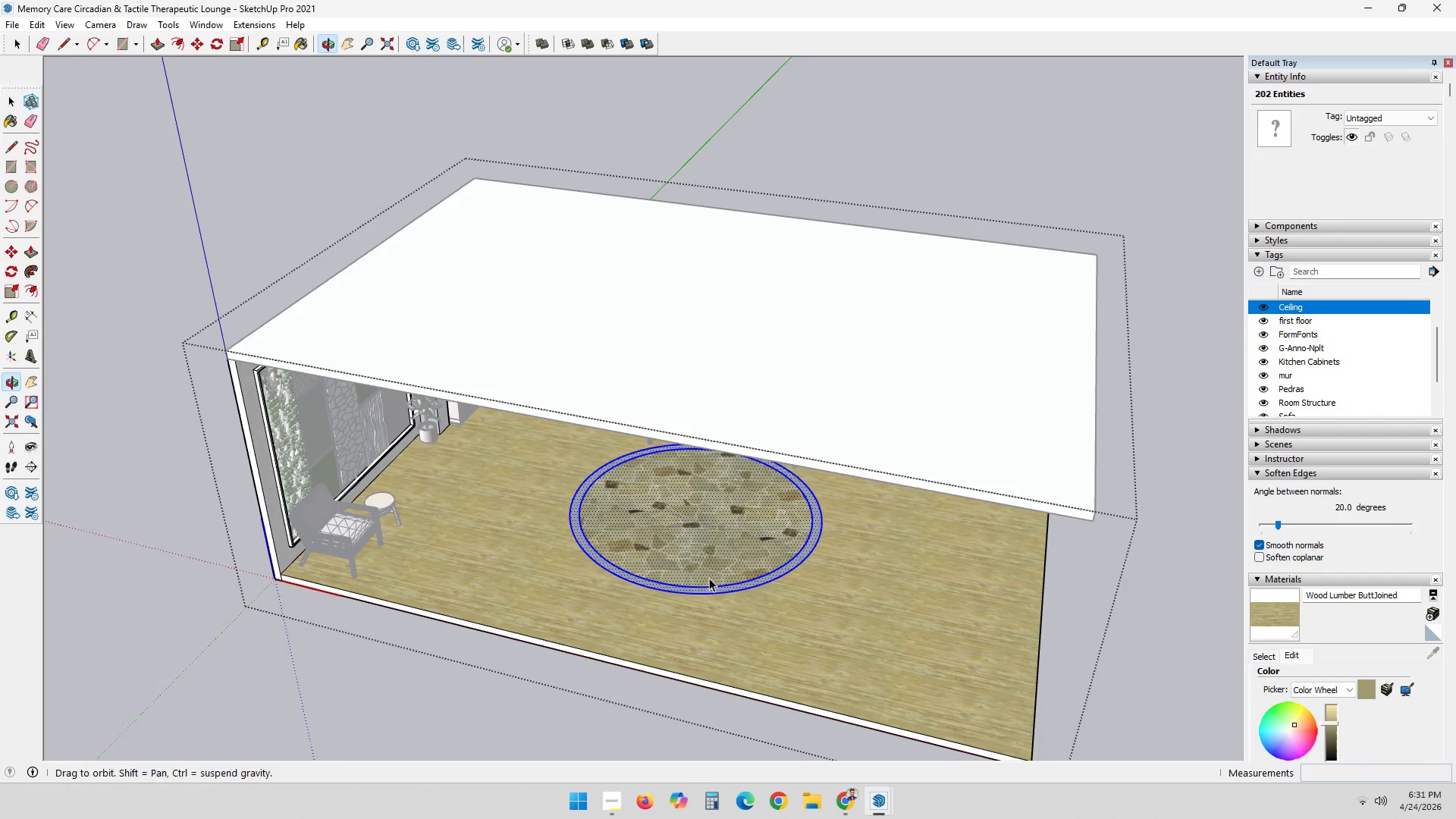 
scroll: coordinate [613, 506], scroll_direction: down, amount: 2.0
 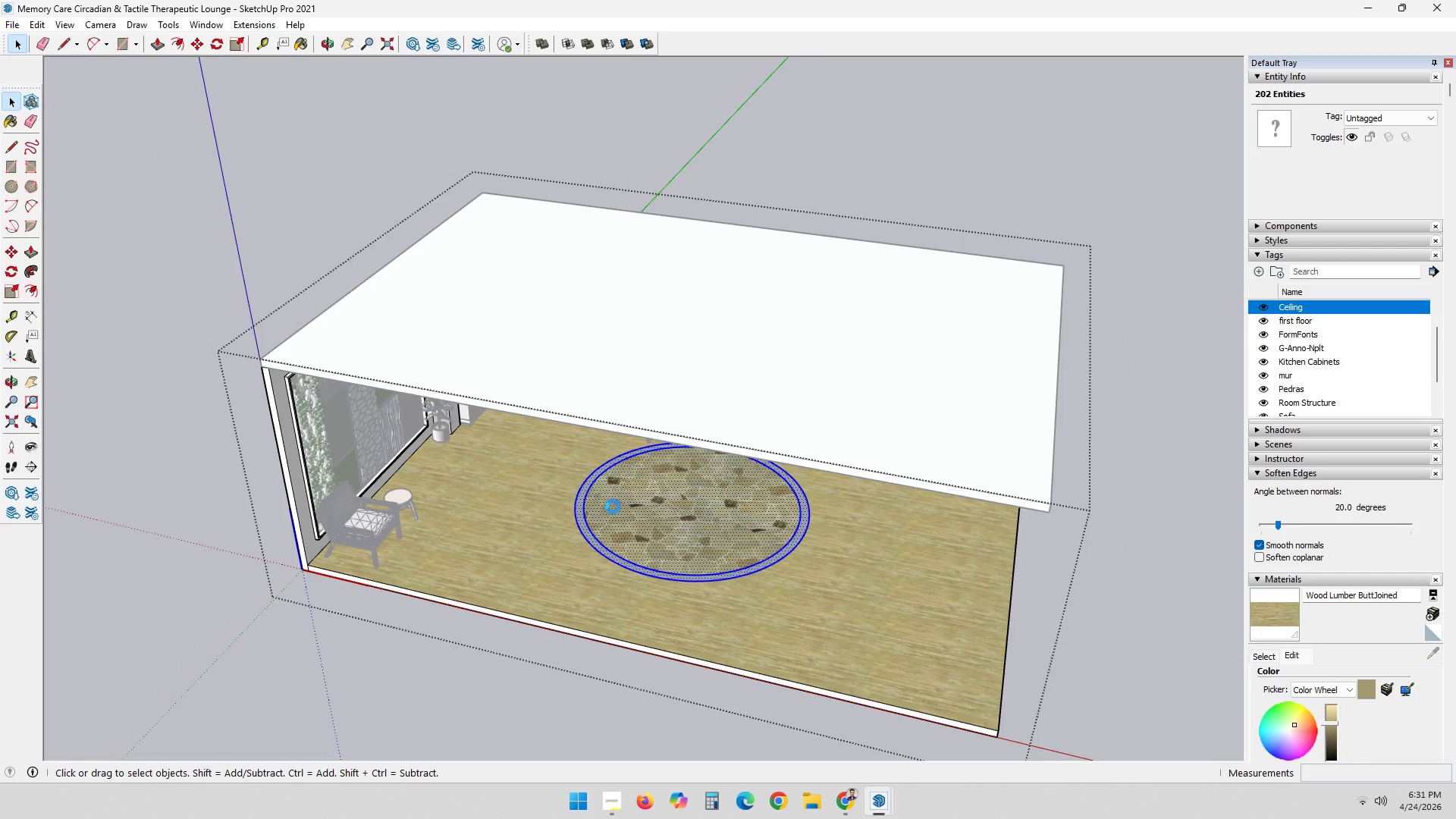 
wait(6.42)
 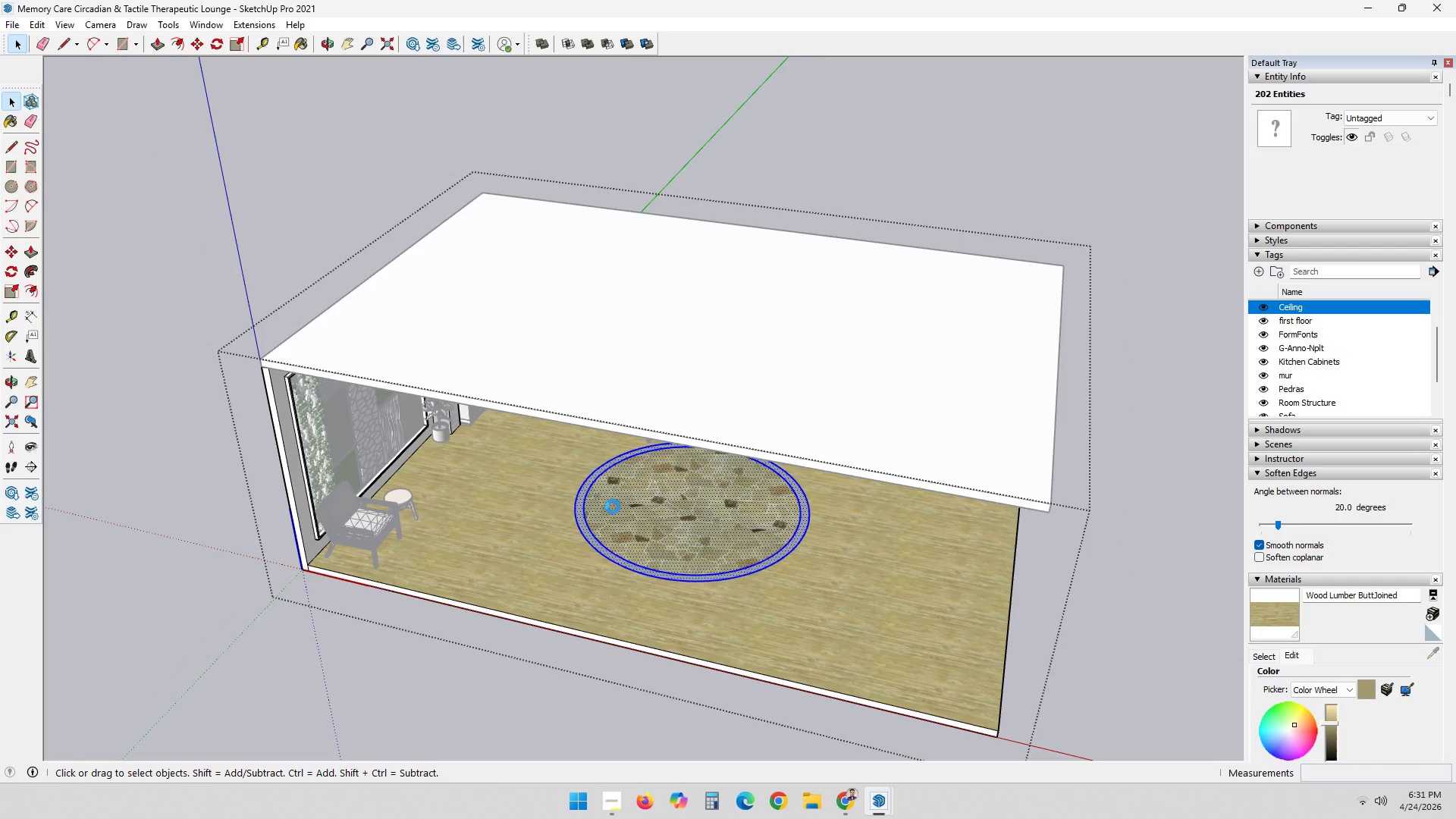 
key(M)
 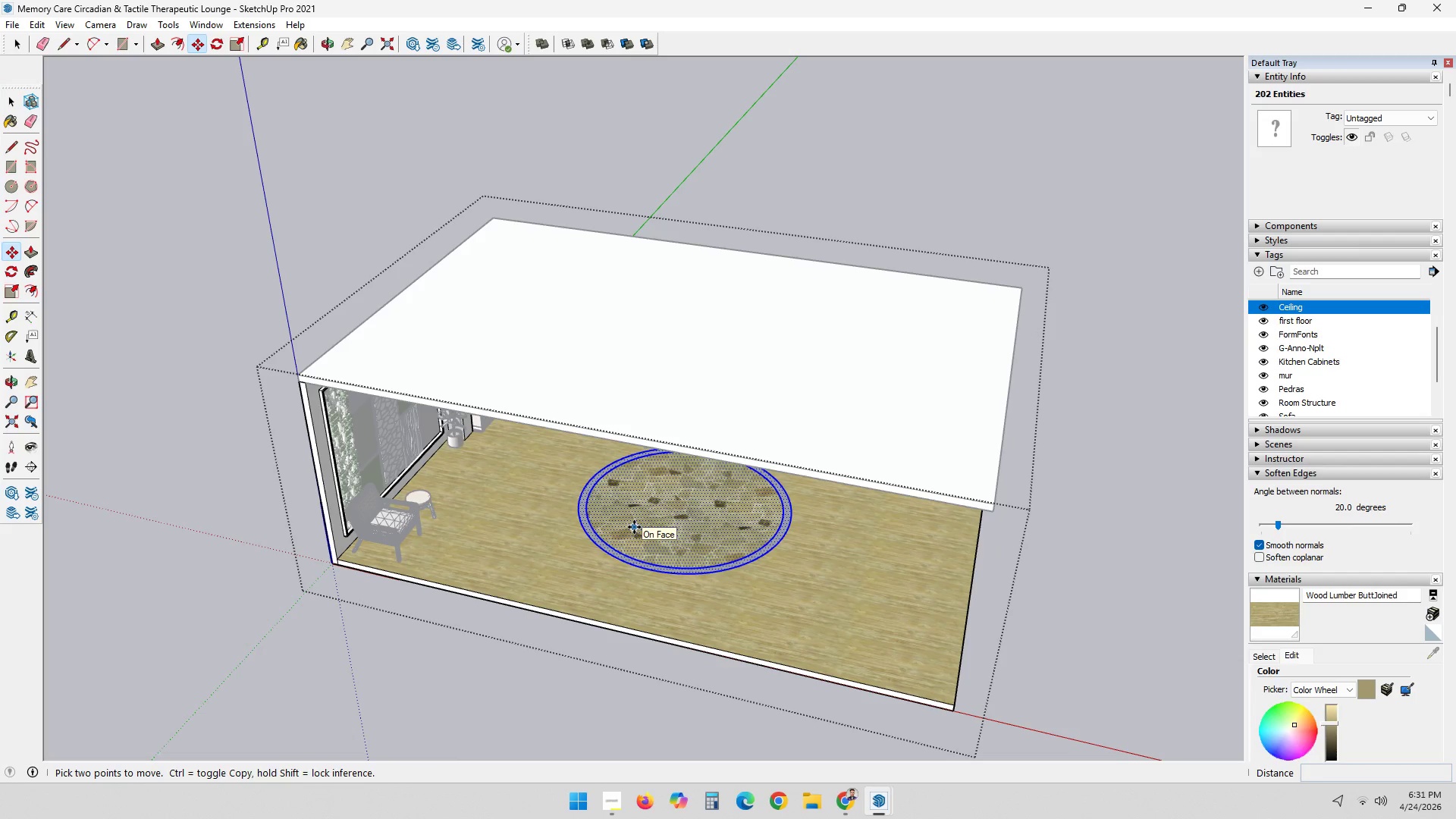 
wait(8.67)
 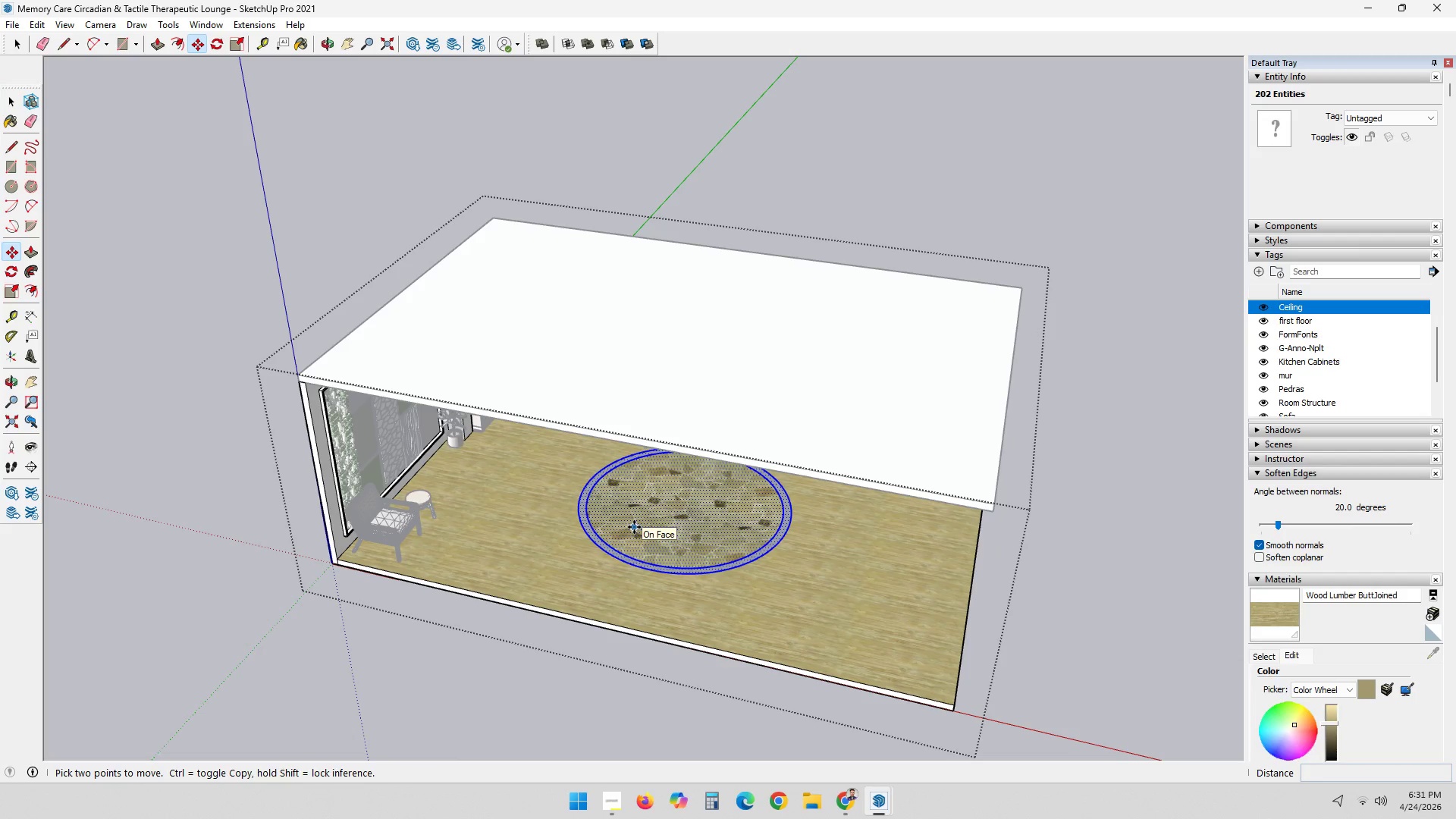 
left_click([953, 707])
 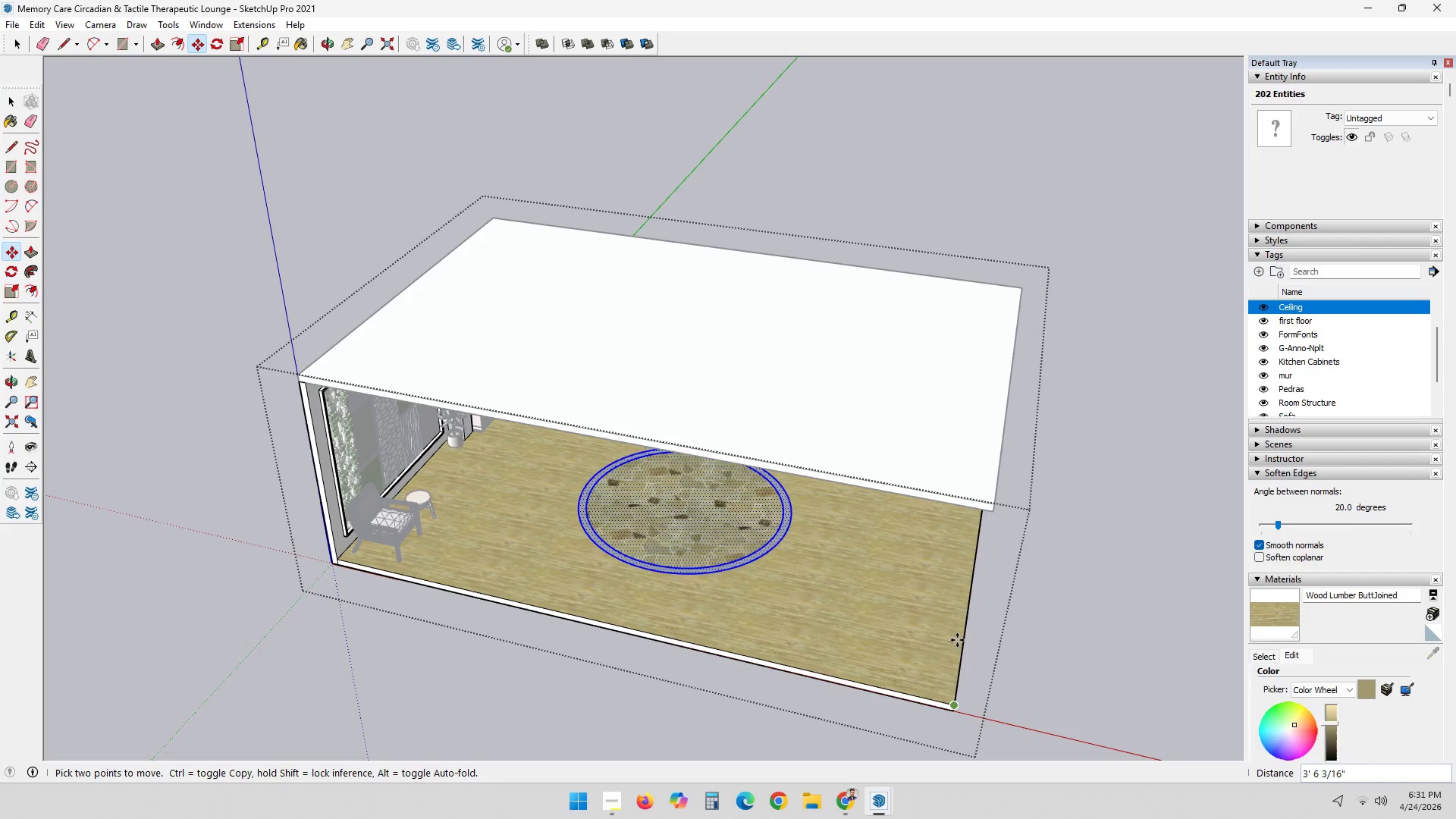 
key(Control+ControlLeft)
 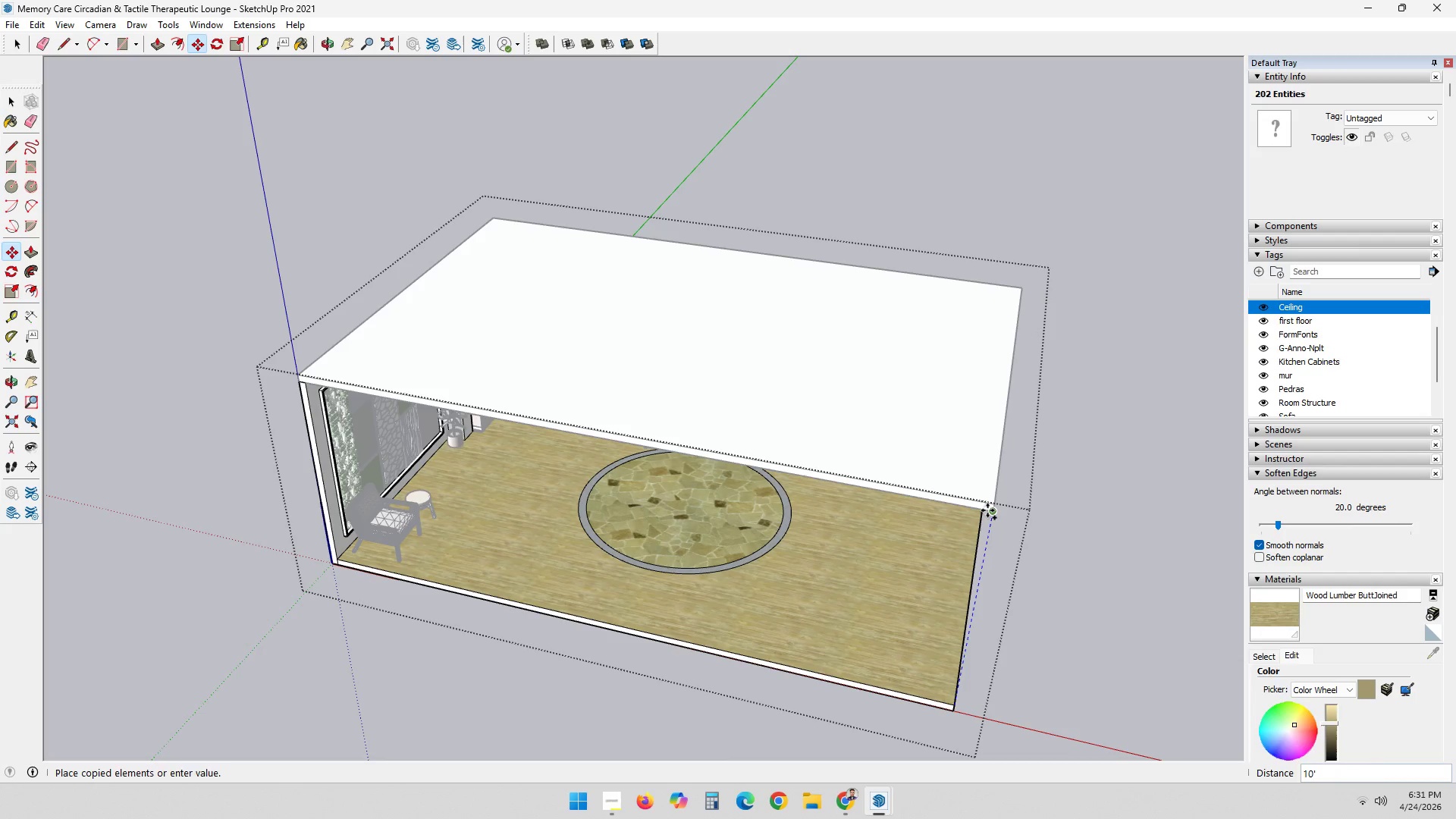 
left_click([987, 510])
 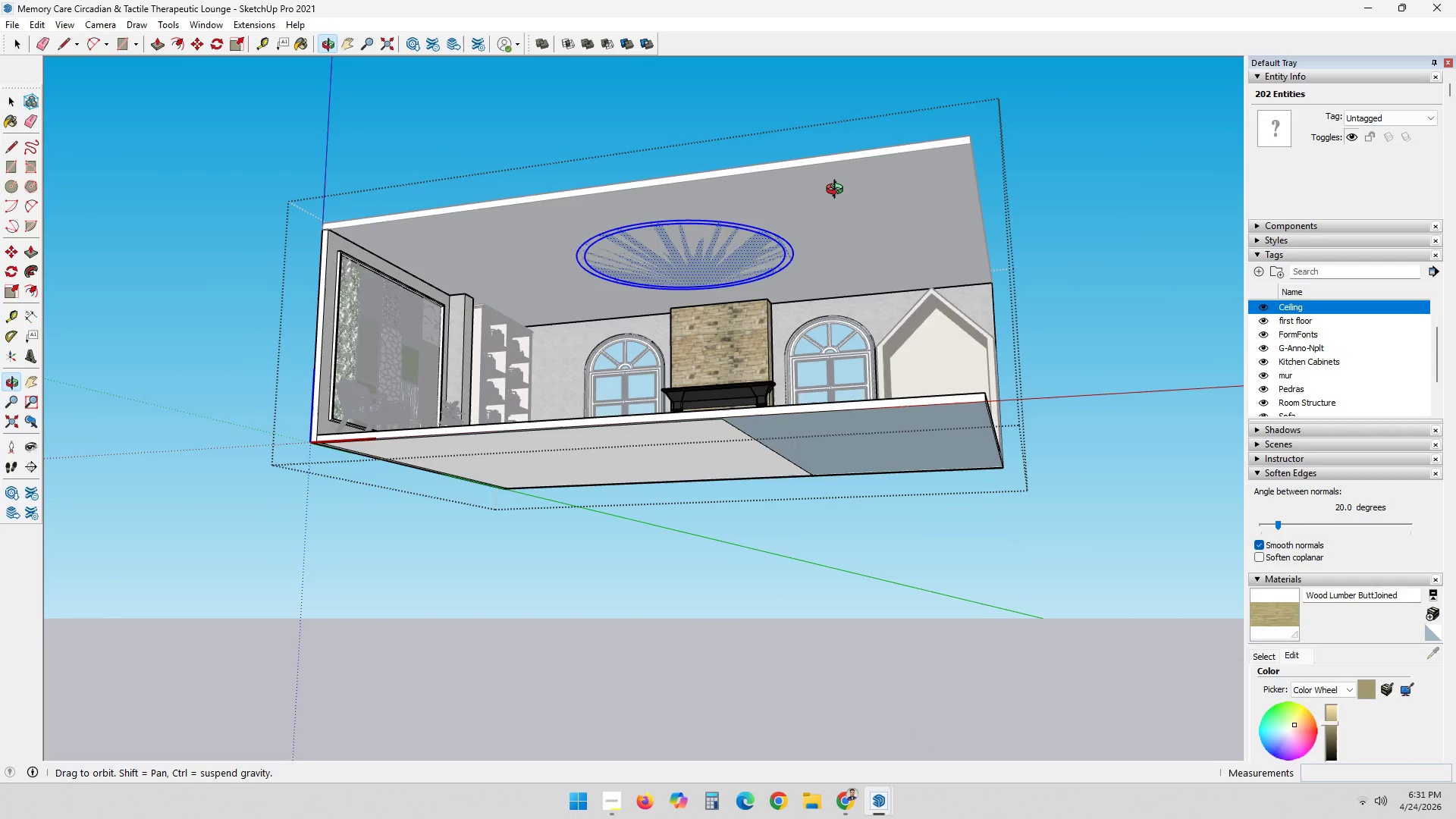 
key(Space)
 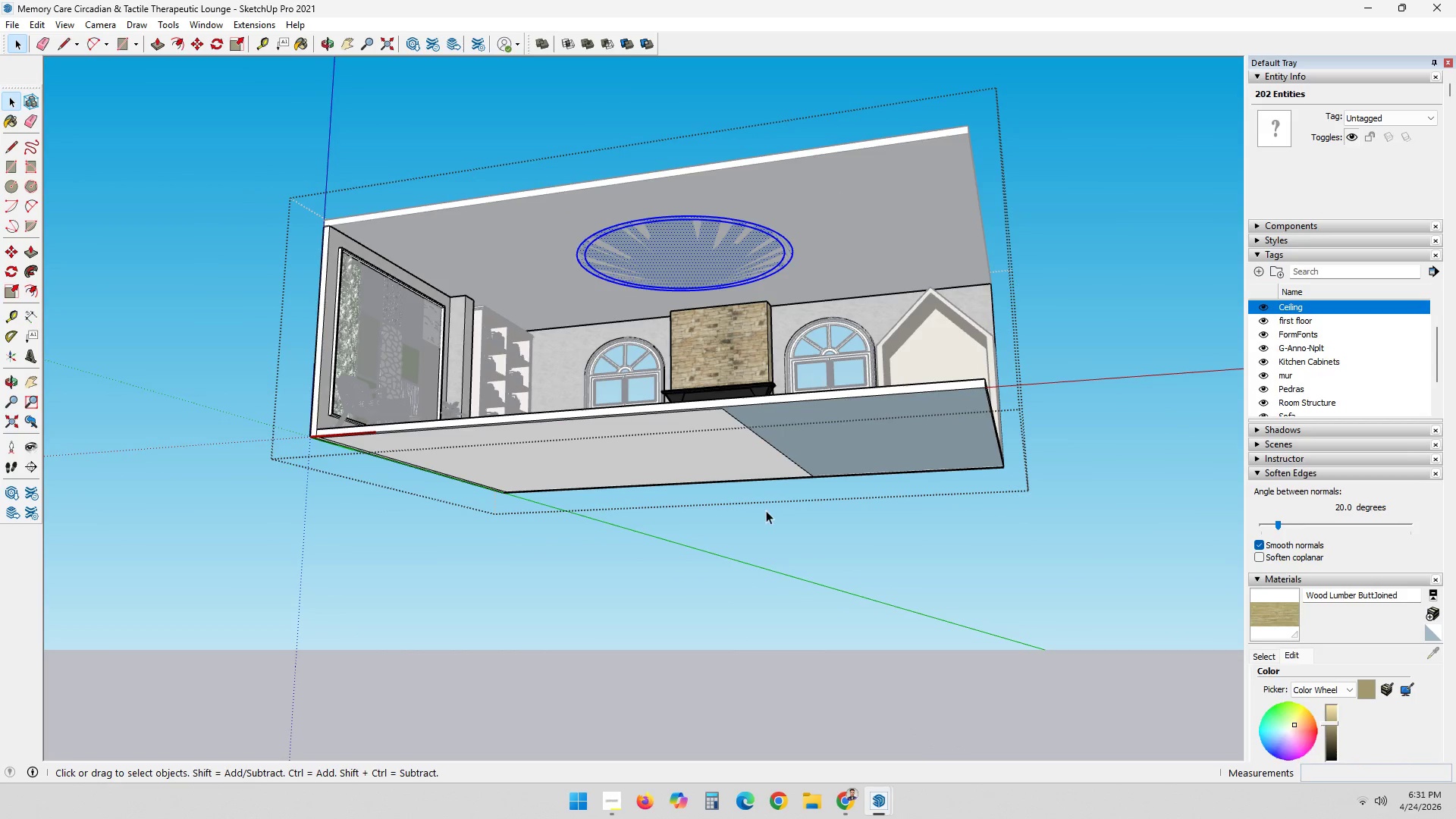 
scroll: coordinate [752, 232], scroll_direction: up, amount: 3.0
 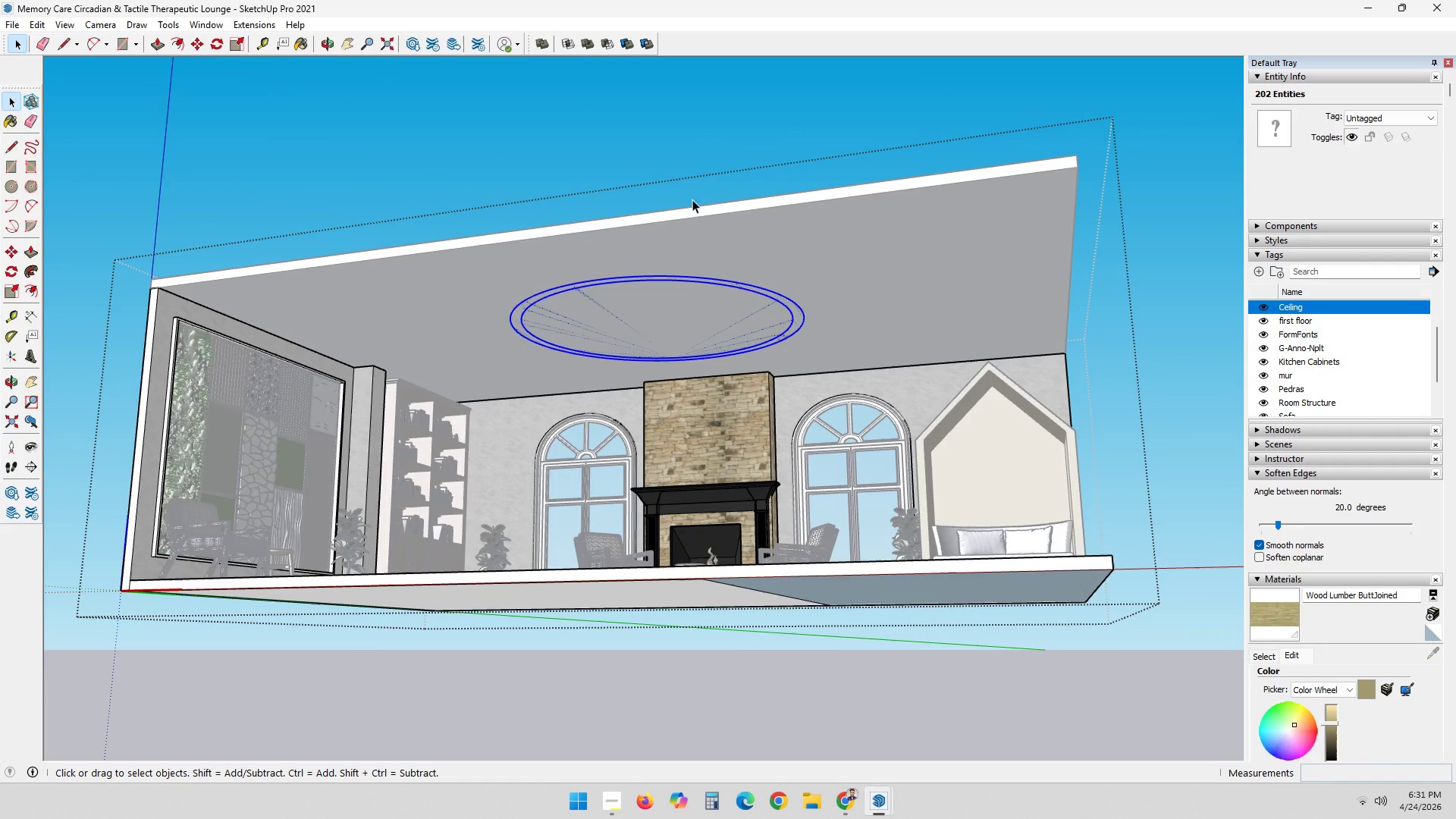 
left_click([637, 168])
 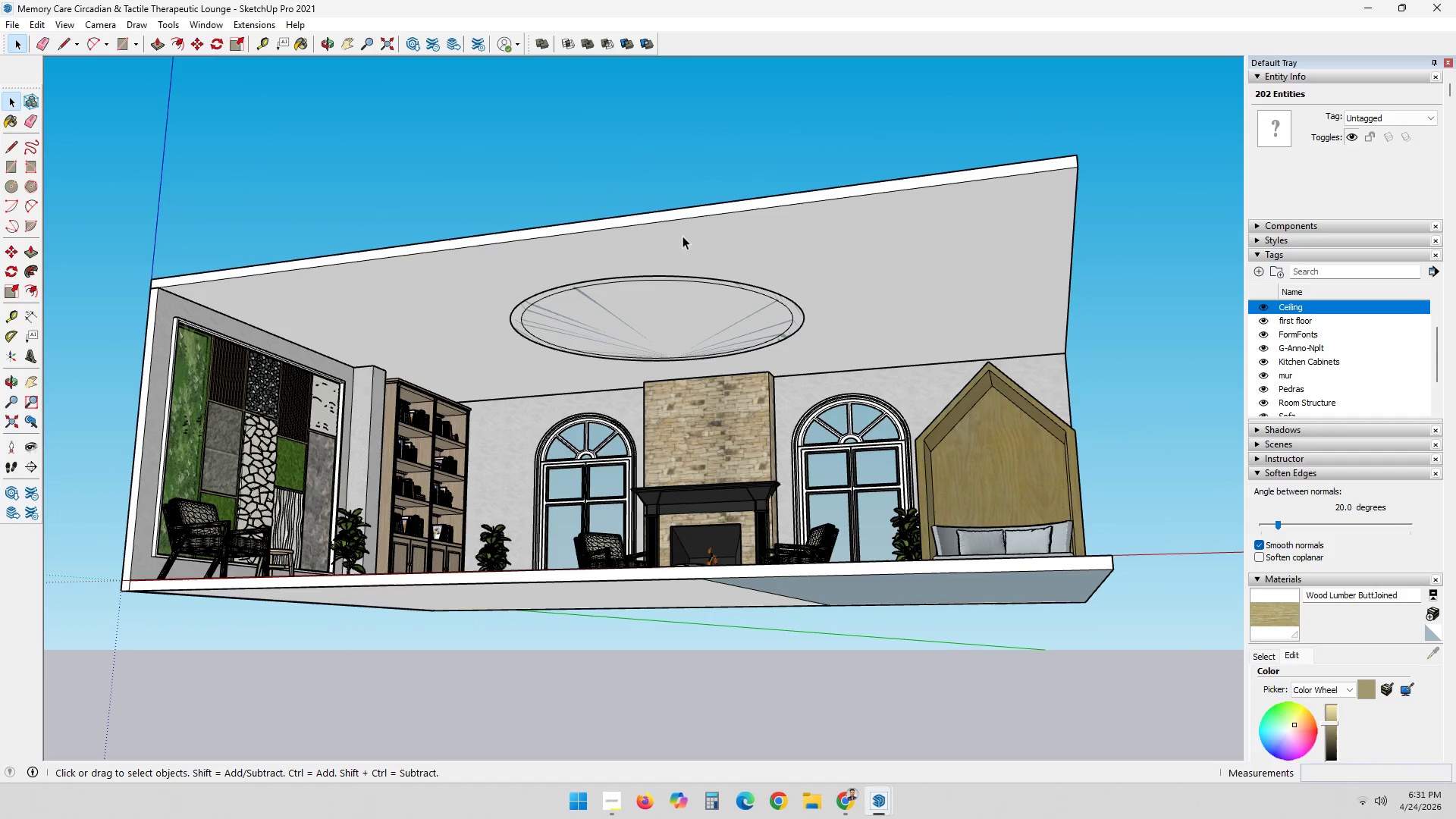 
left_click([689, 255])
 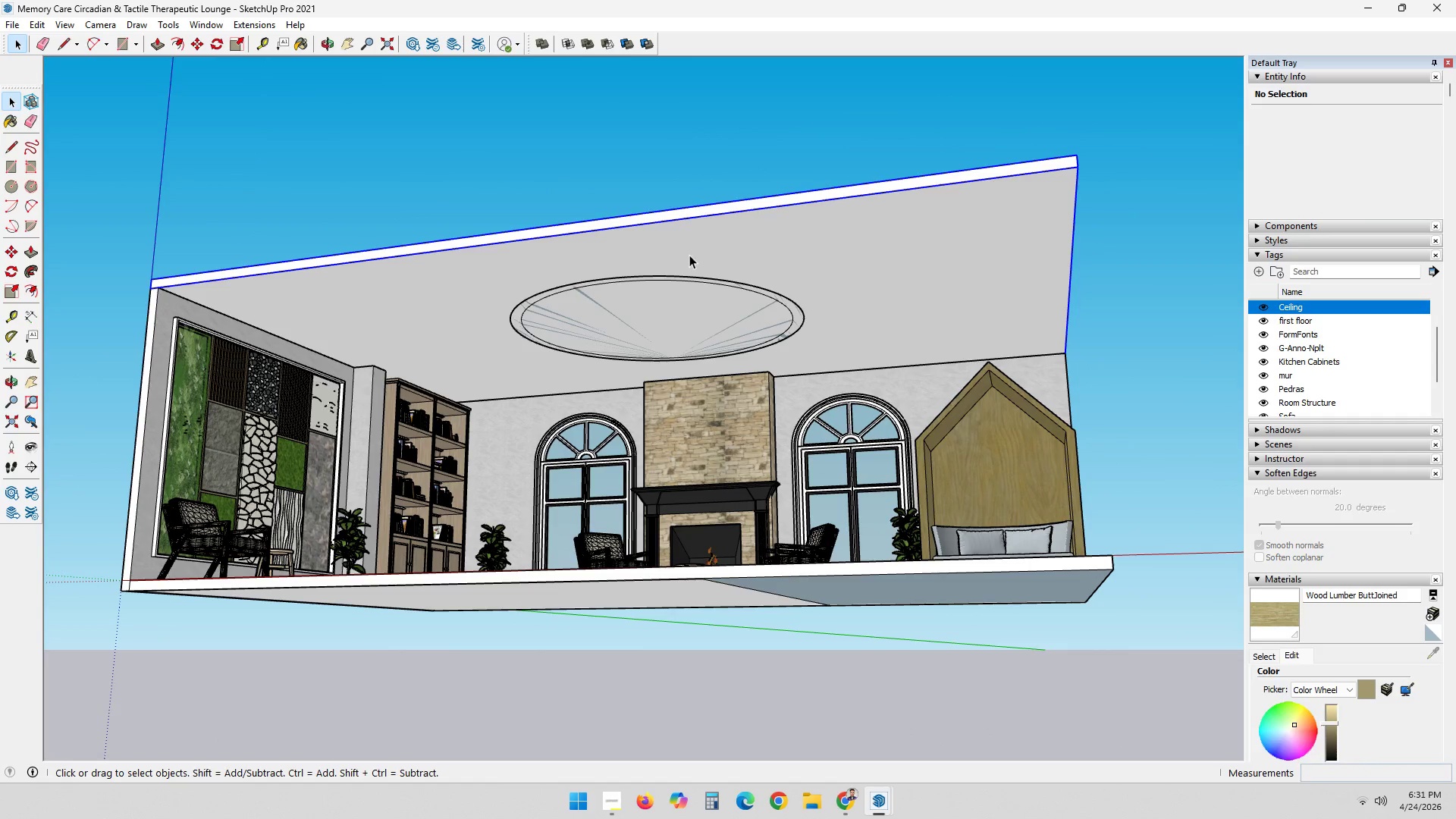 
left_click([689, 255])
 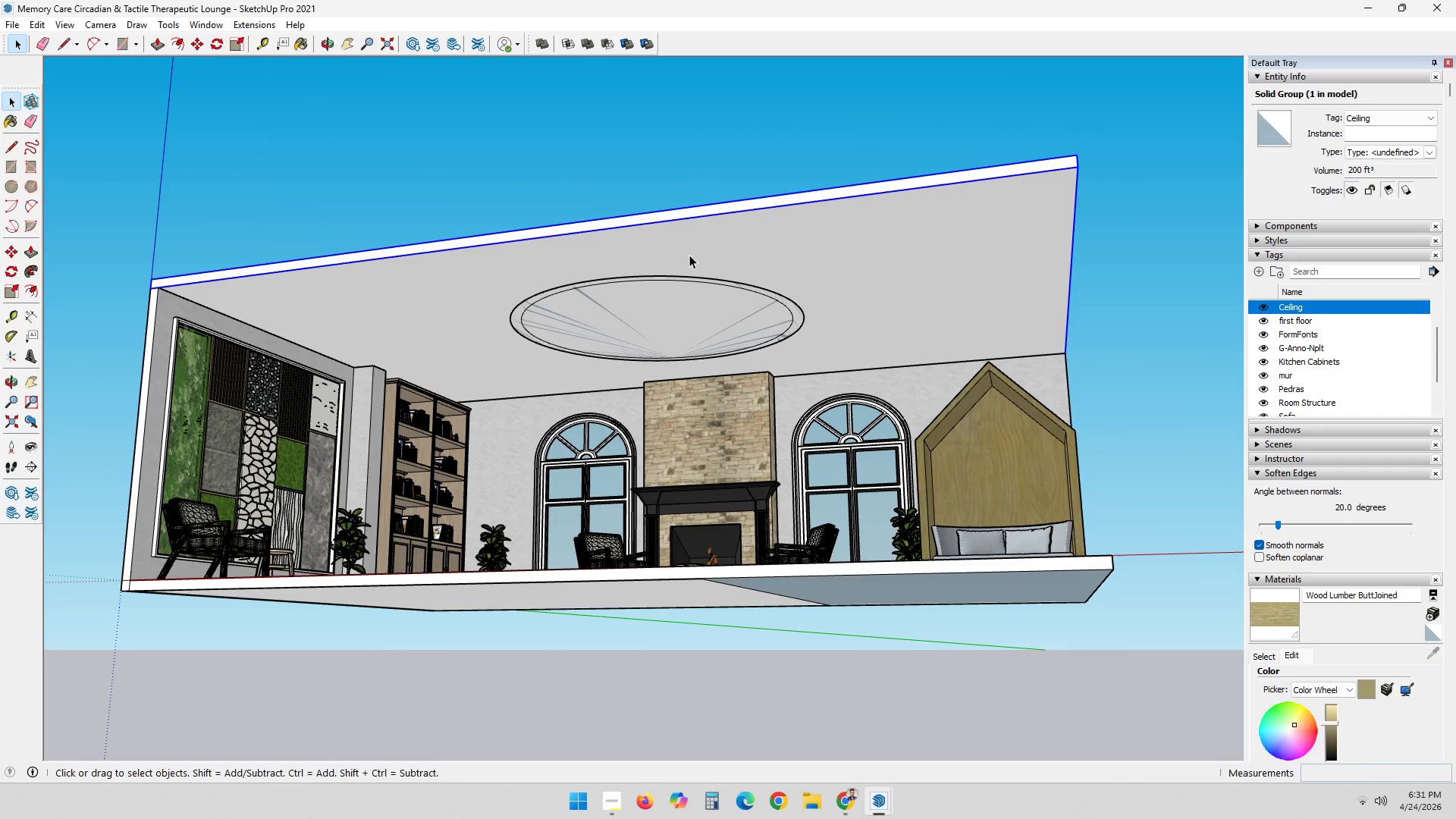 
left_click([672, 187])
 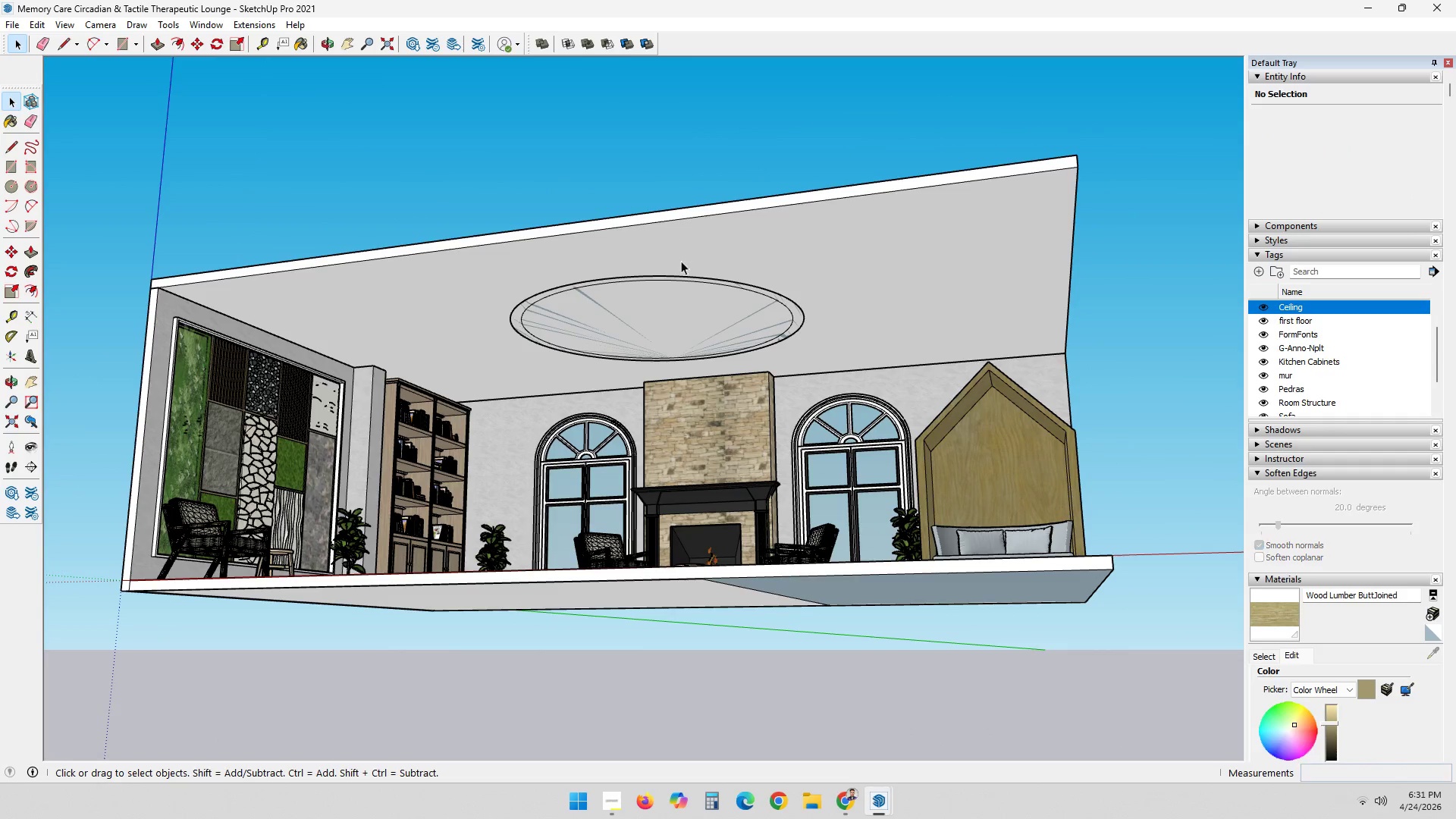 
left_click([681, 284])
 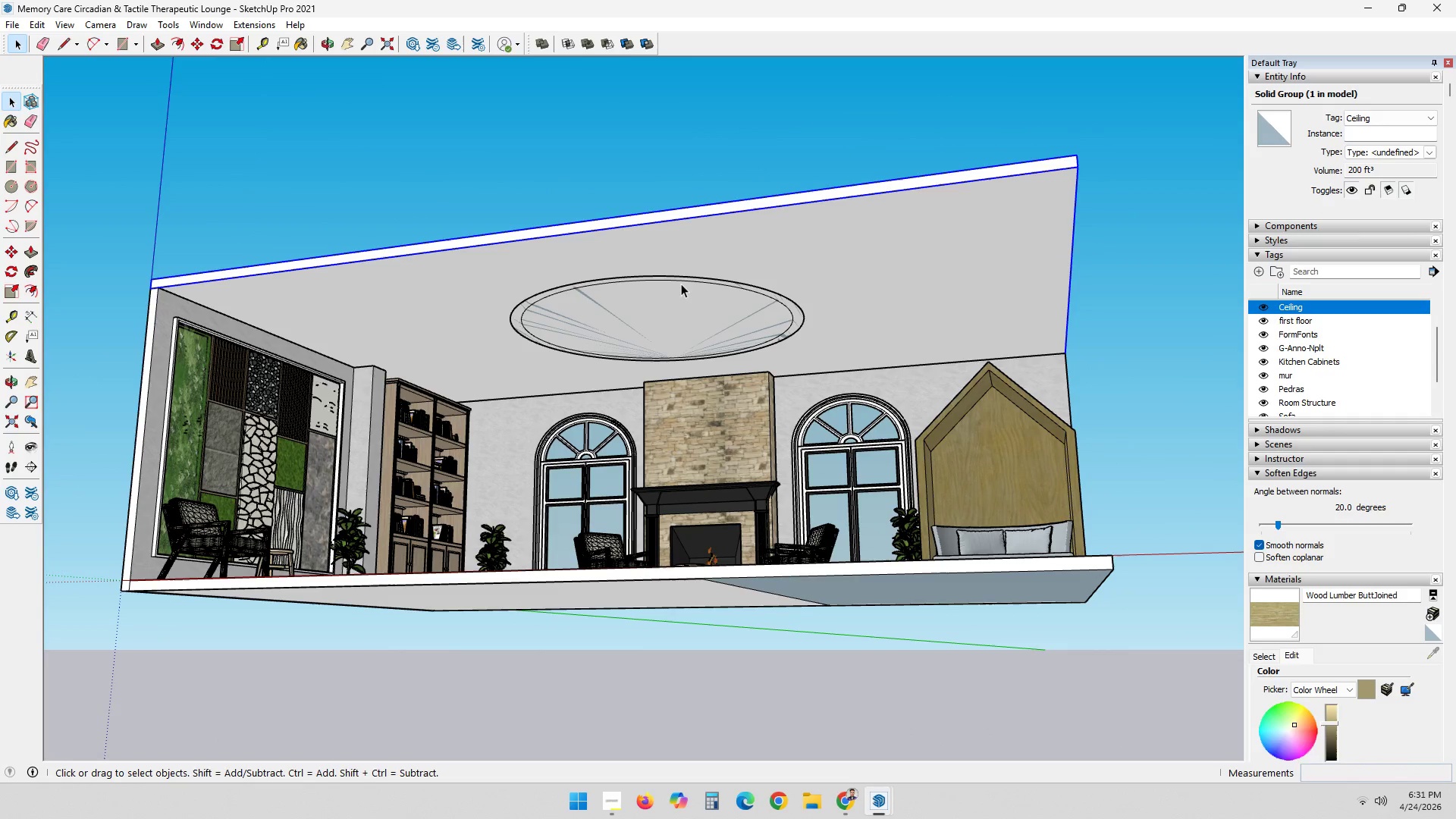 
left_click([679, 277])
 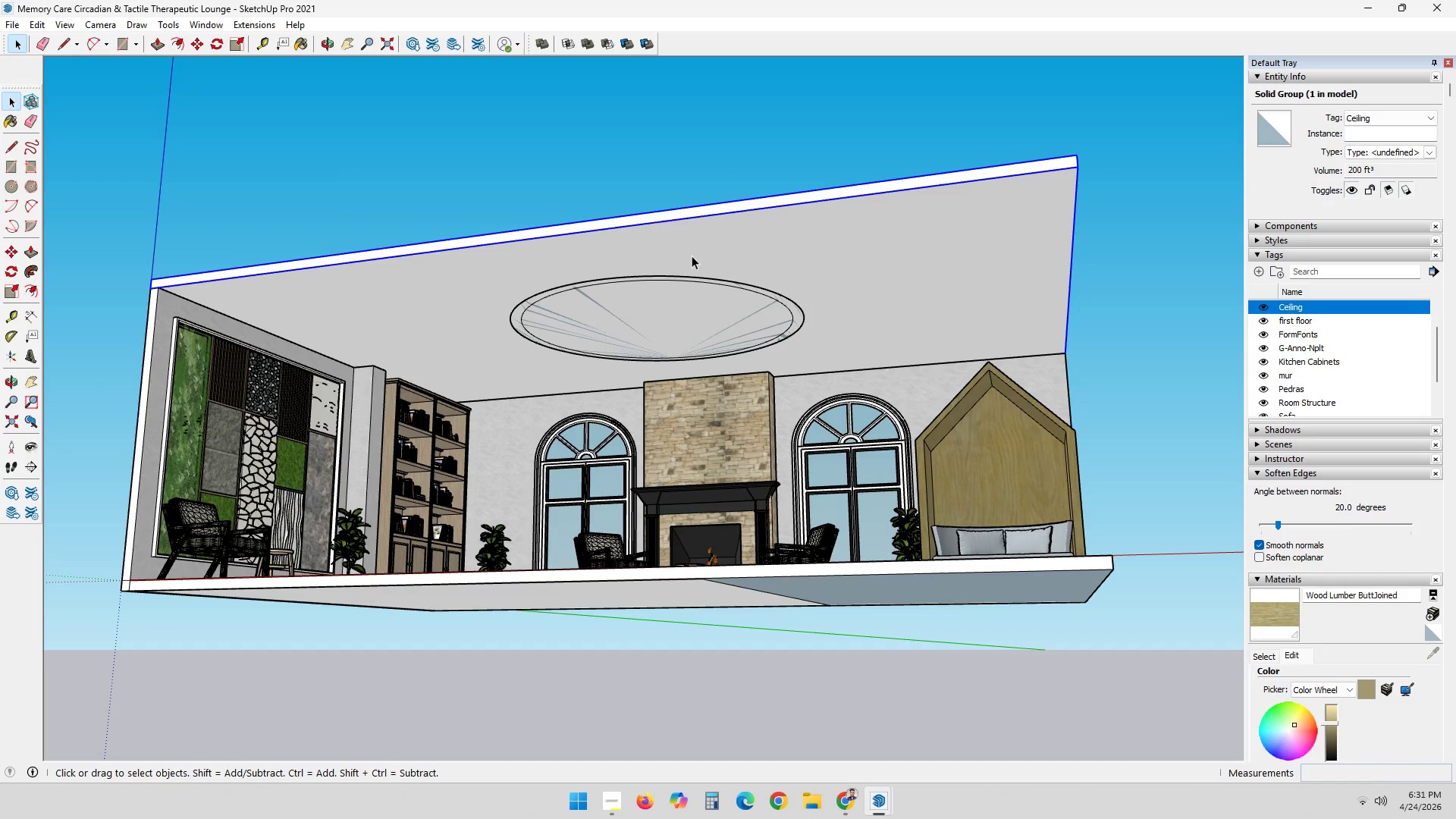 
right_click([692, 256])
 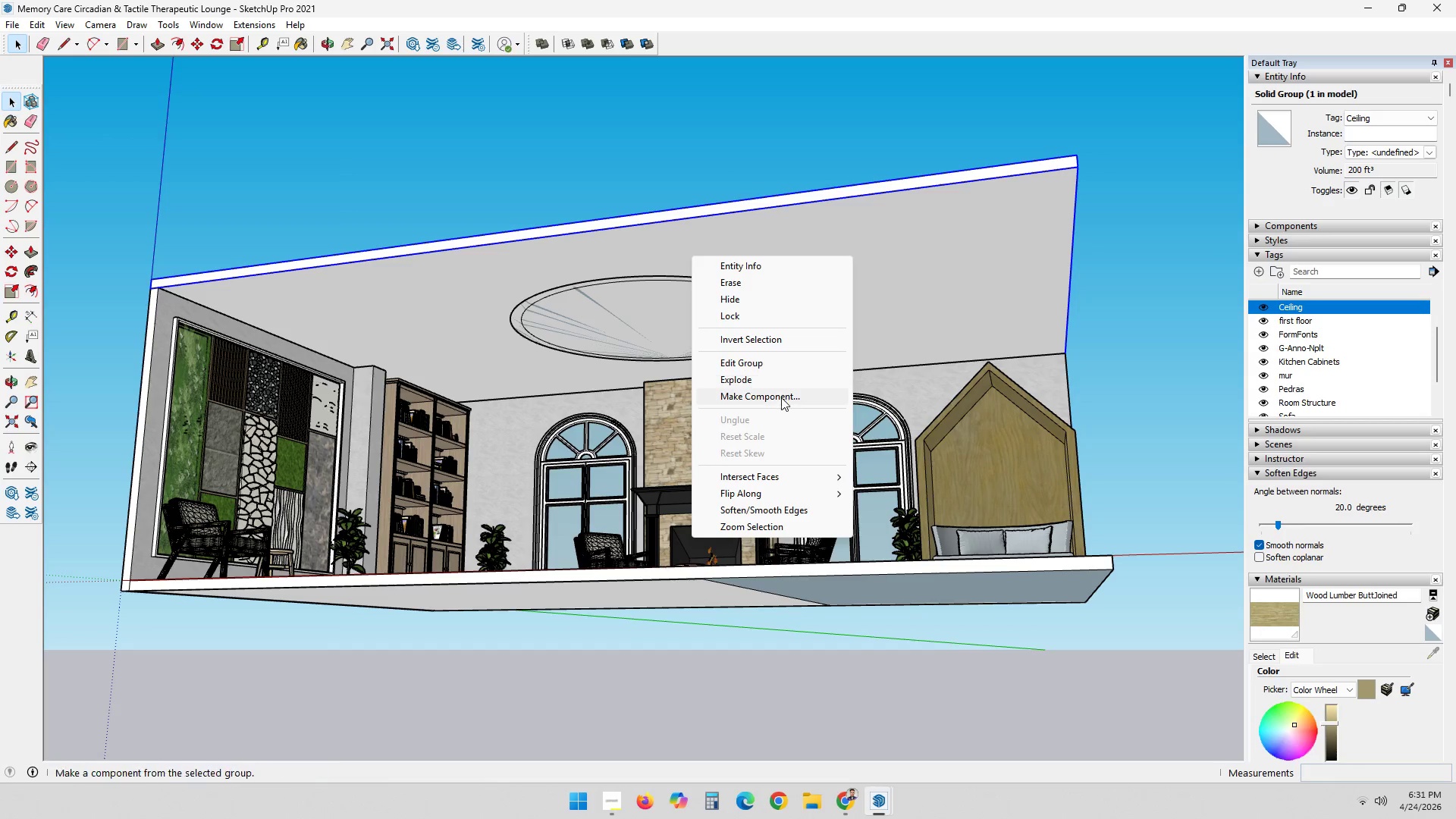 
left_click([701, 197])
 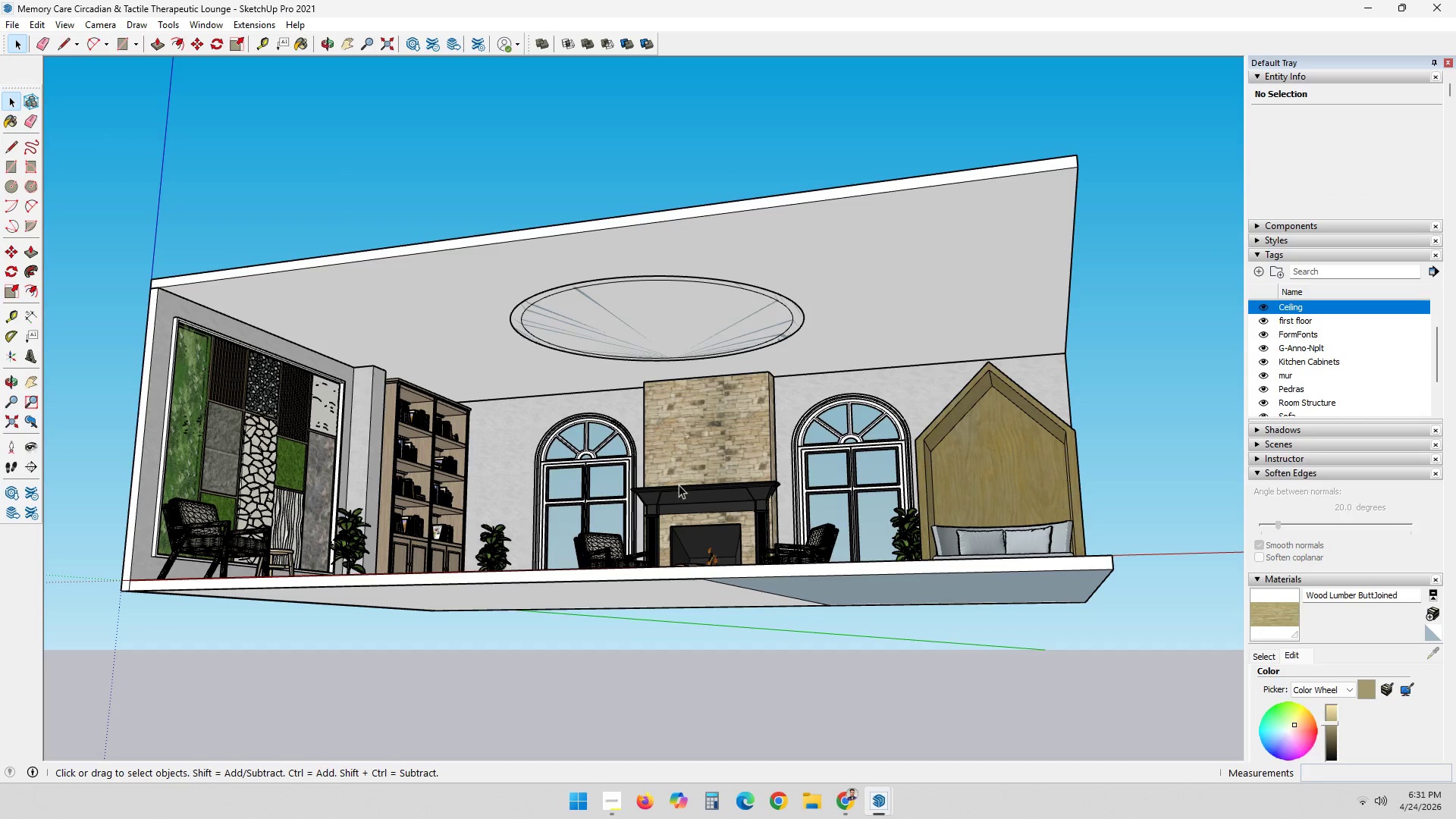 
double_click([679, 487])
 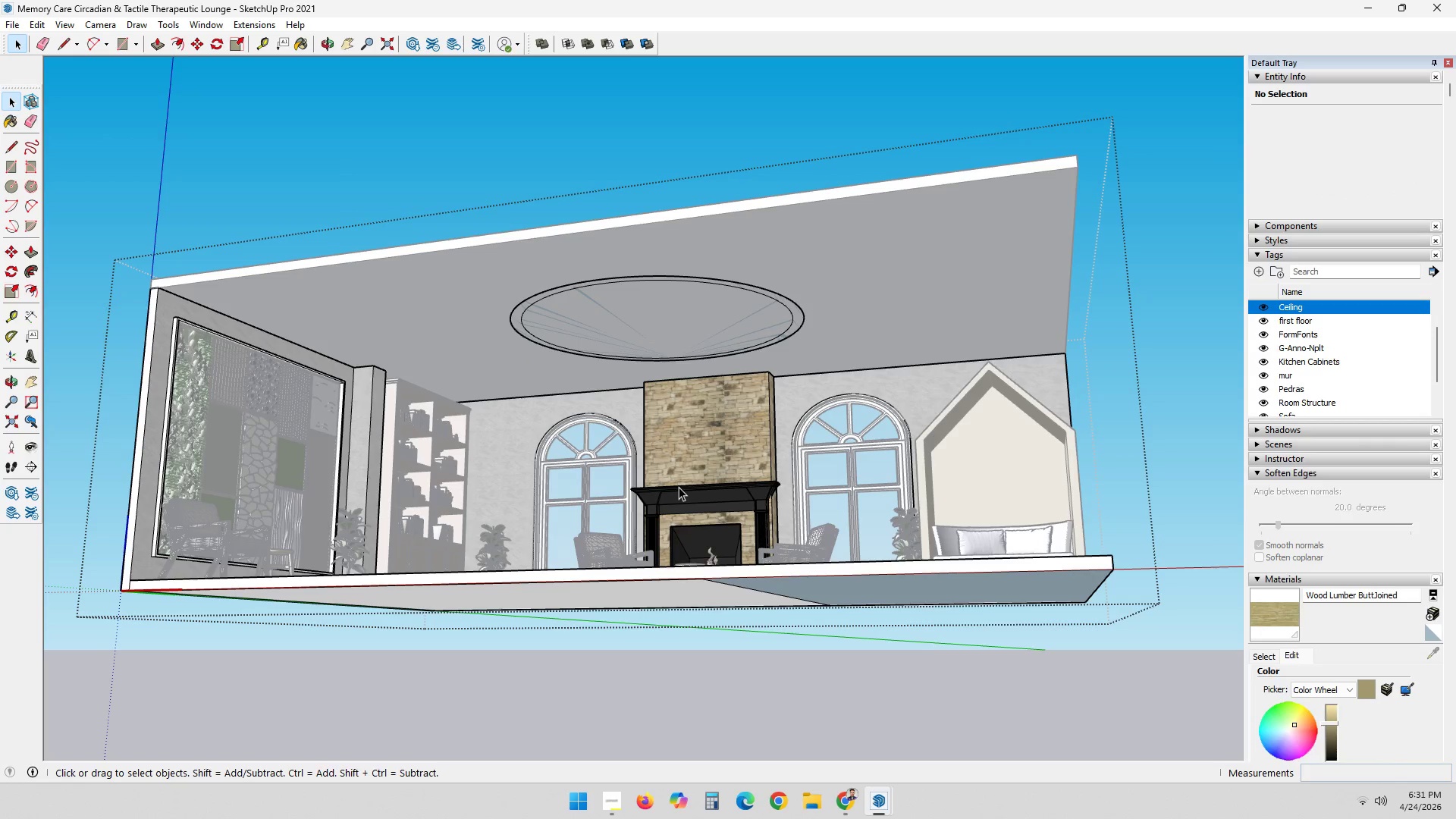 
left_click([679, 491])
 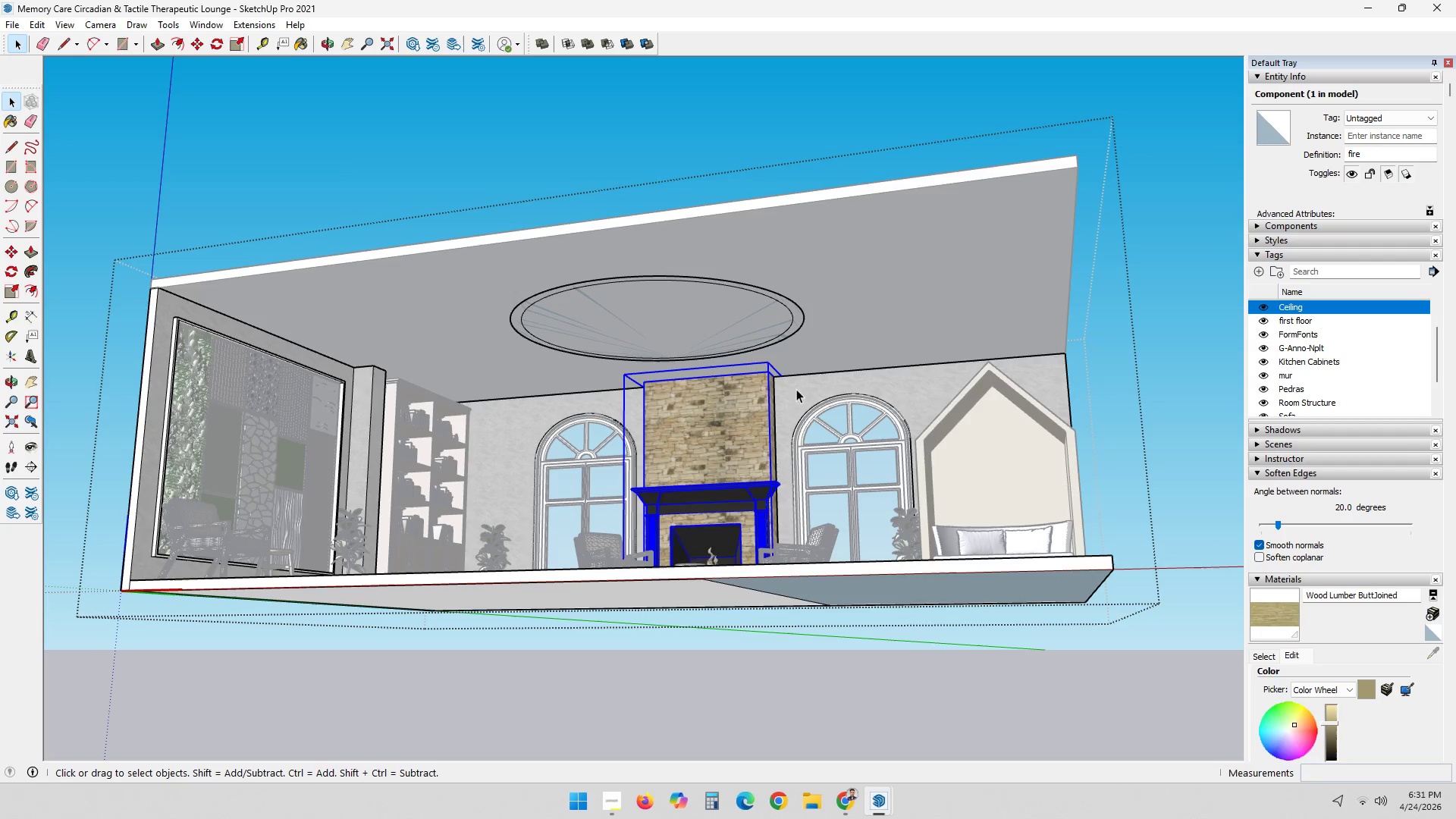 
left_click([899, 403])
 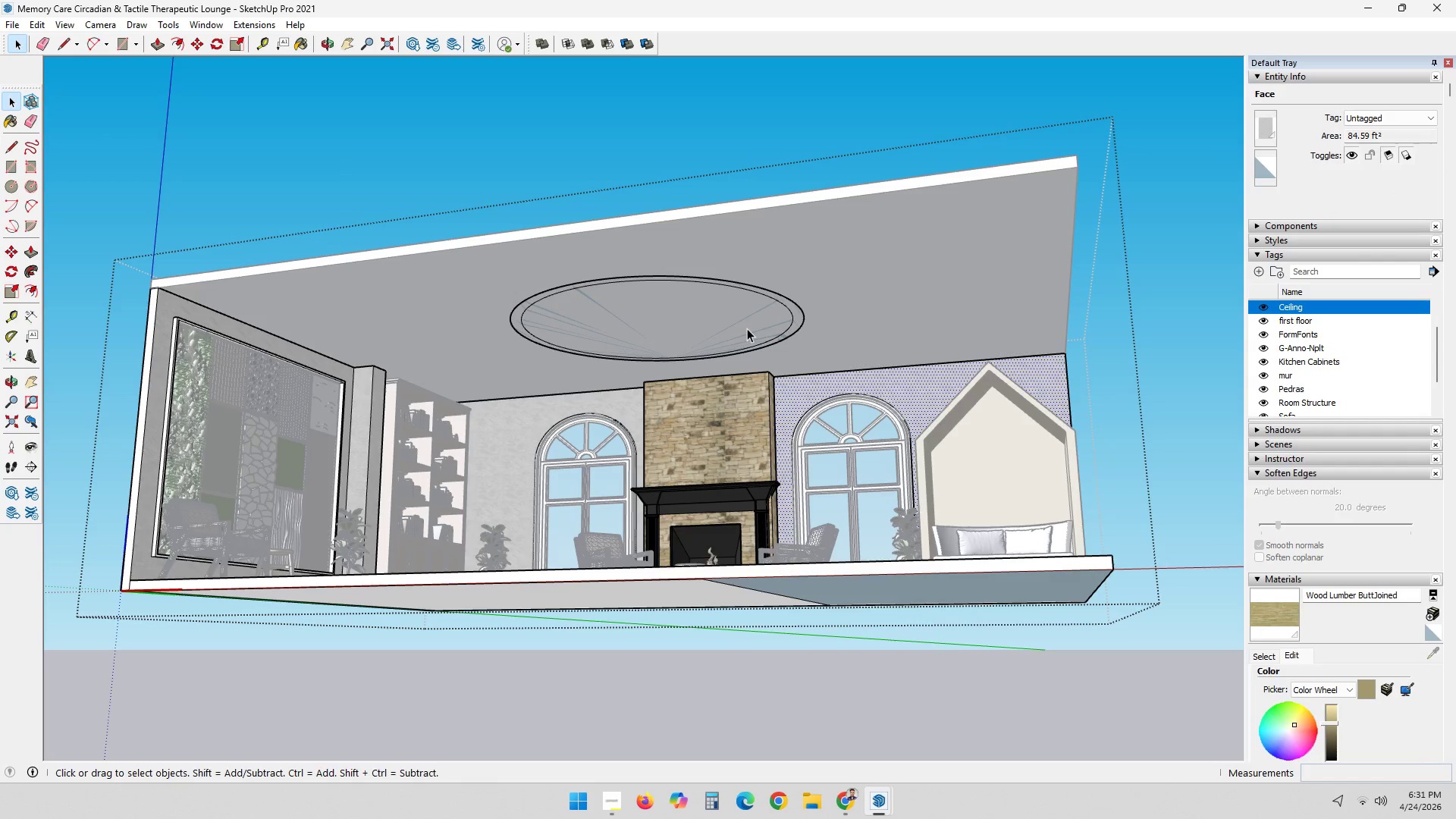 
double_click([606, 146])
 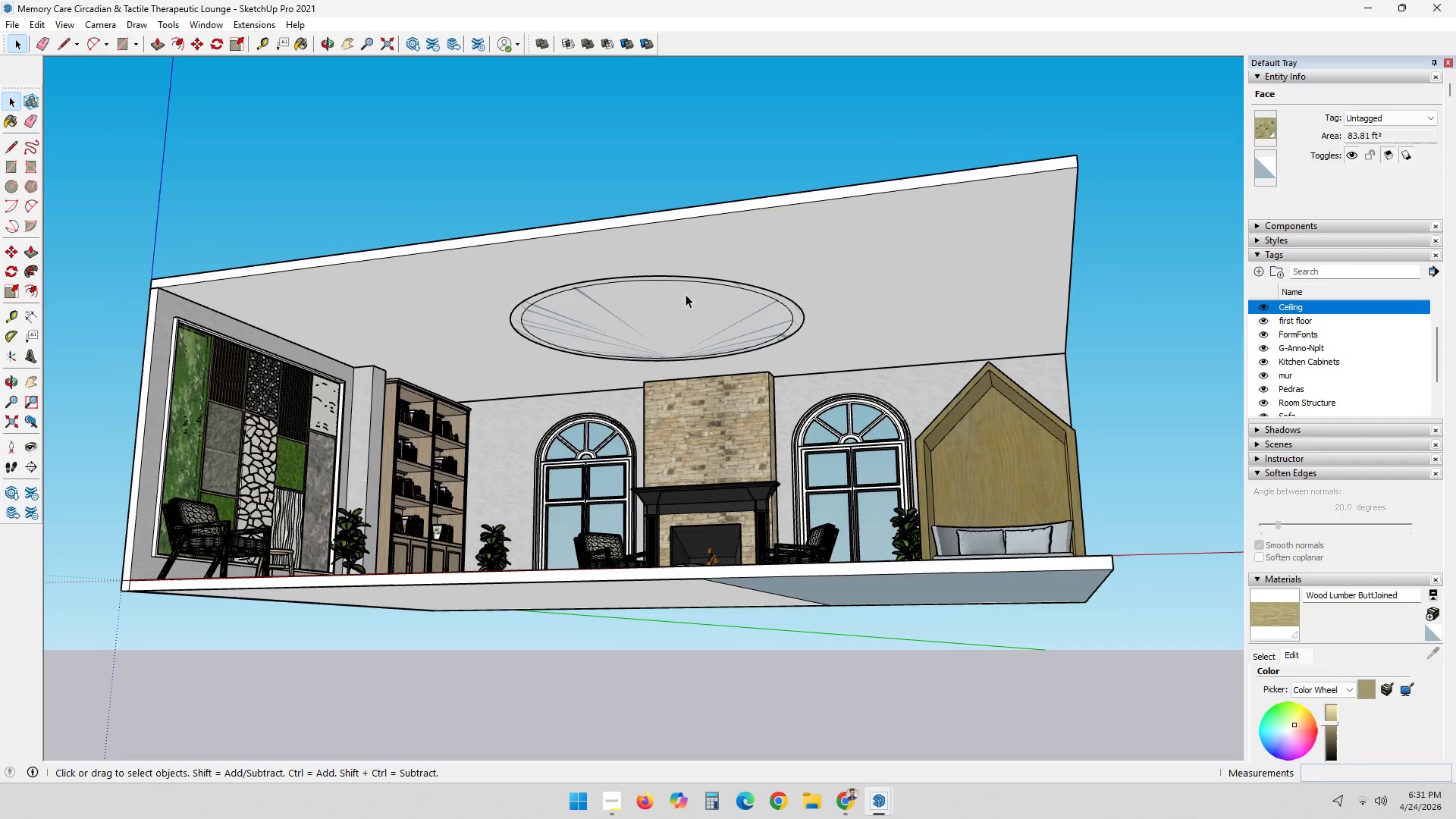 
left_click([689, 304])
 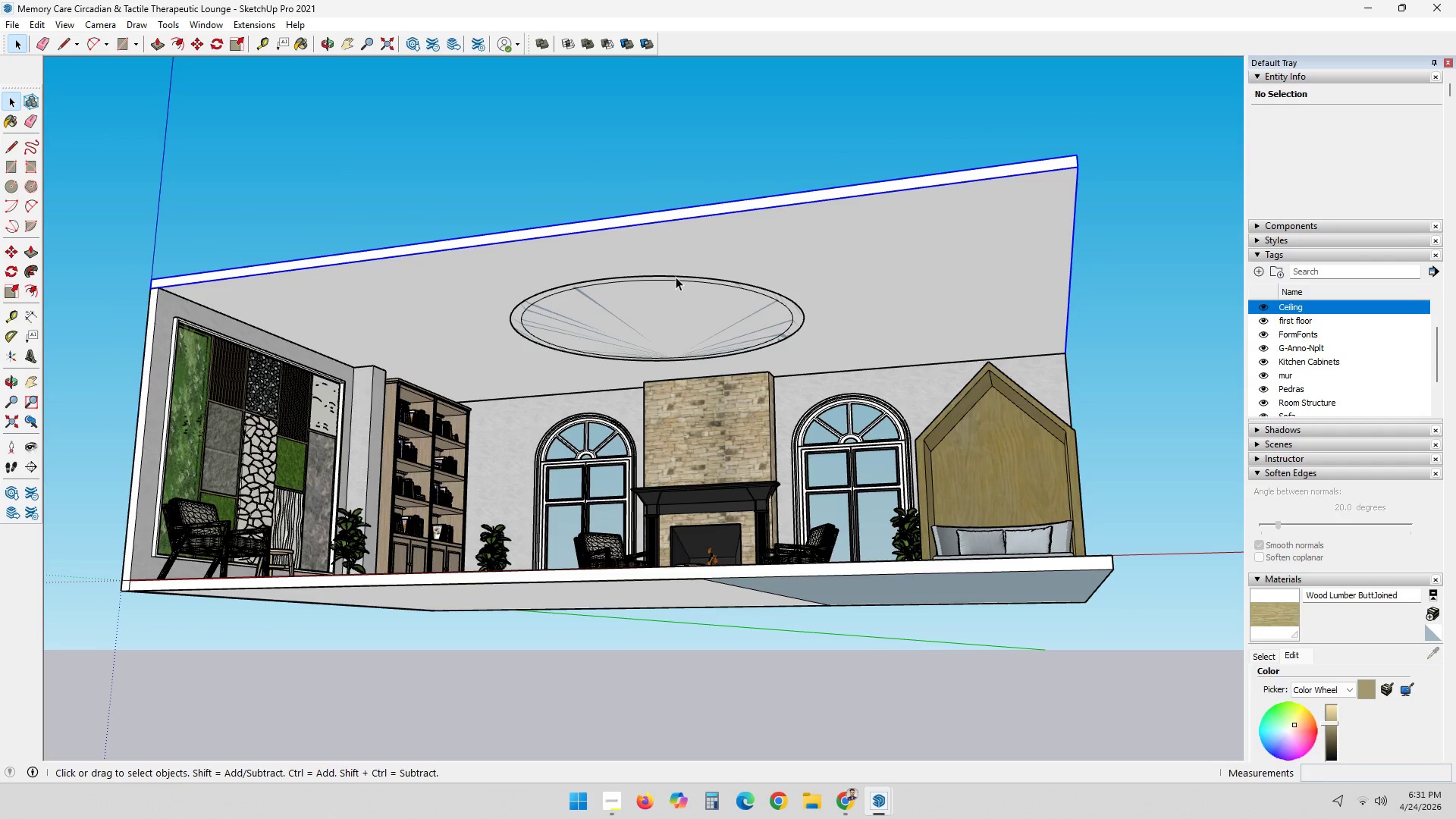 
double_click([676, 277])
 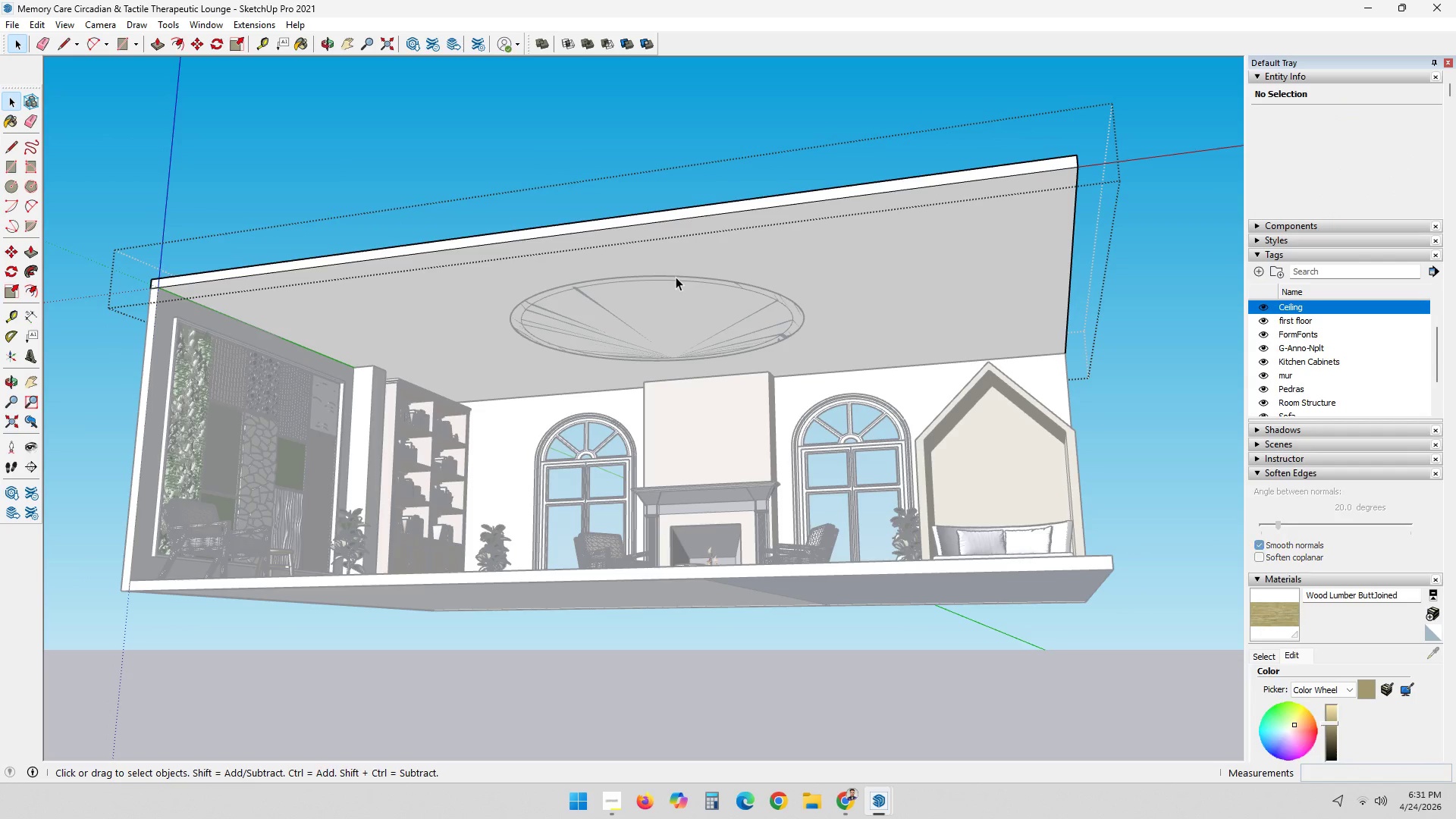 
left_click([676, 278])
 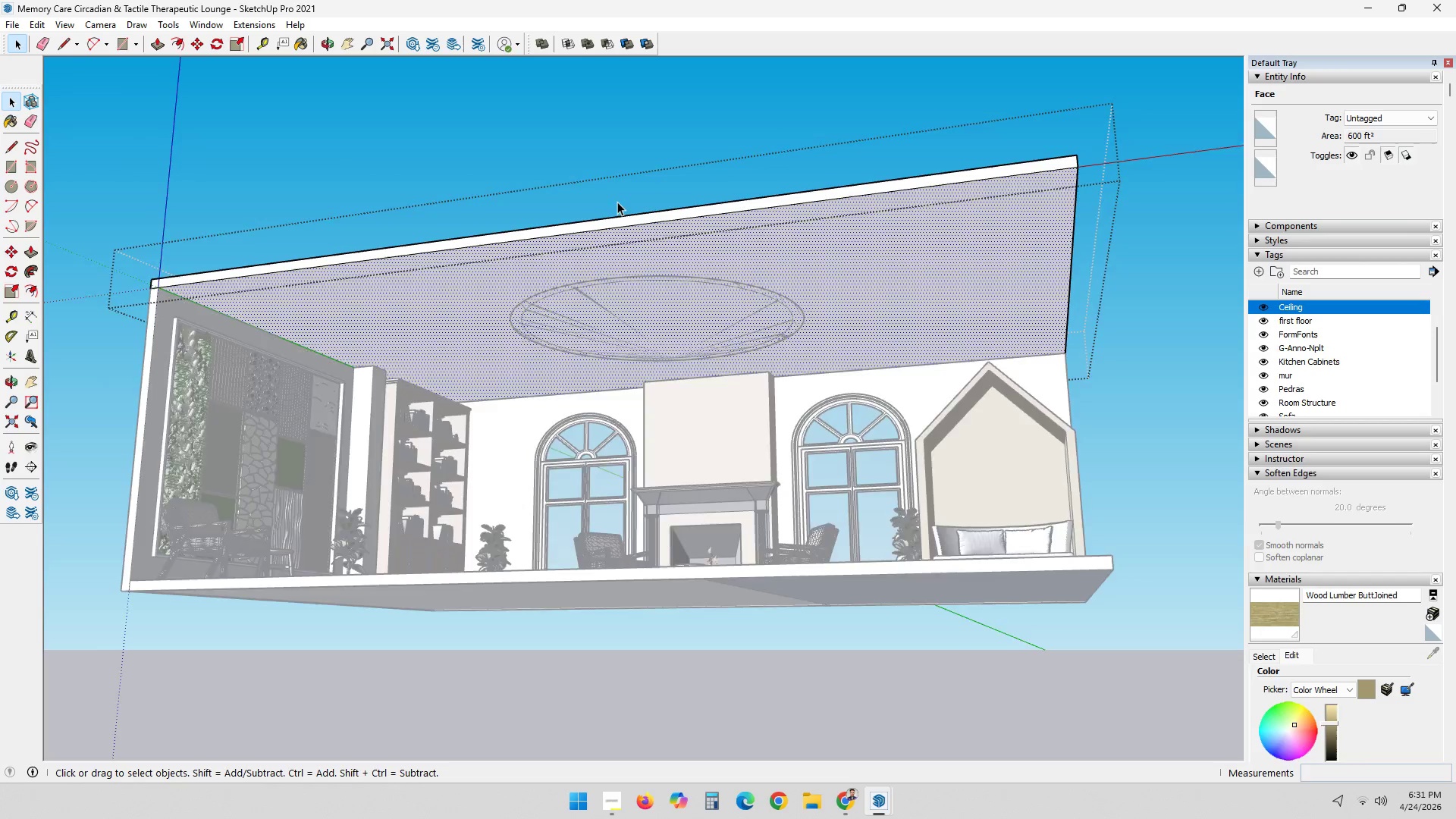 
left_click([704, 432])
 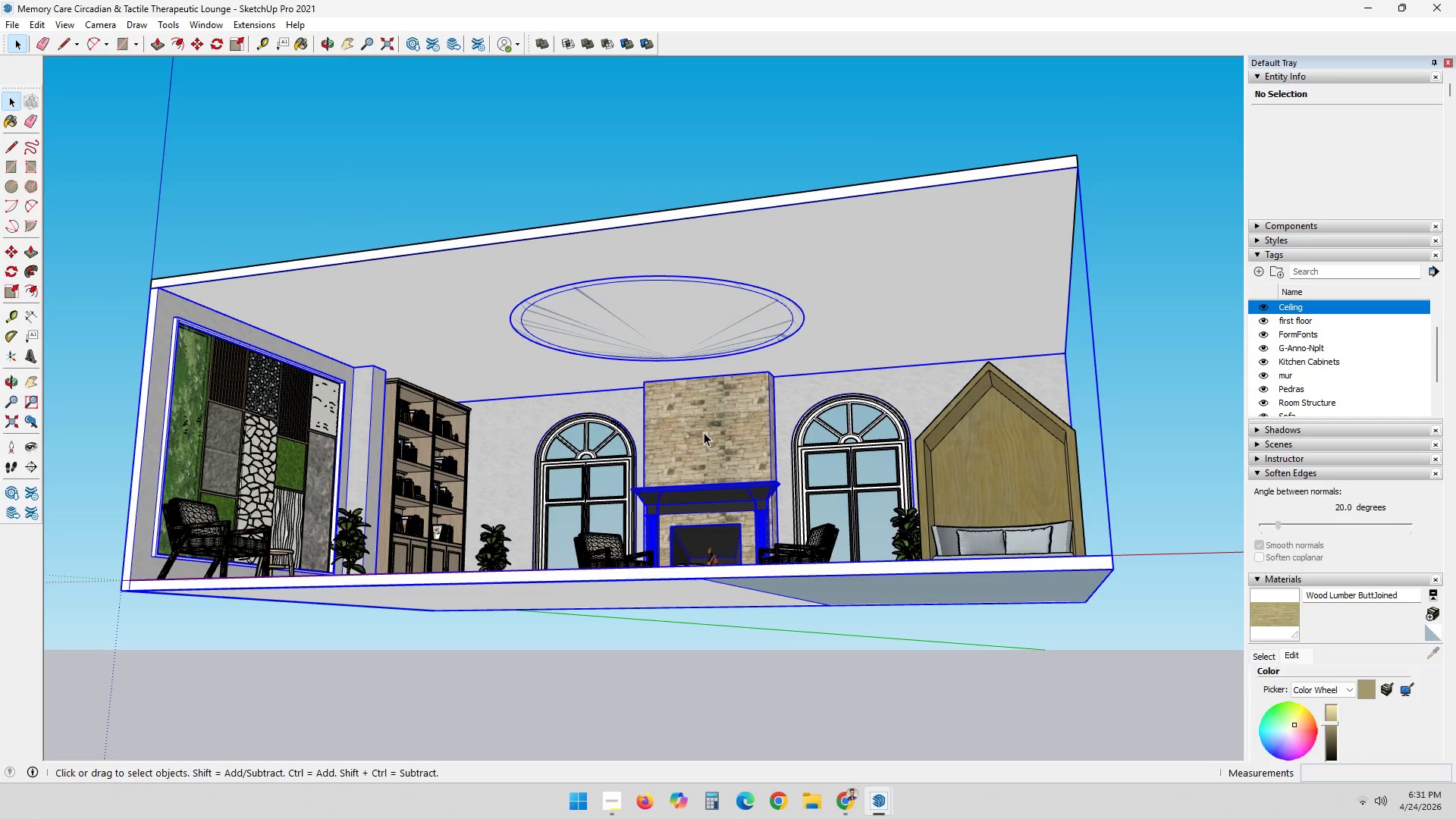 
double_click([704, 432])
 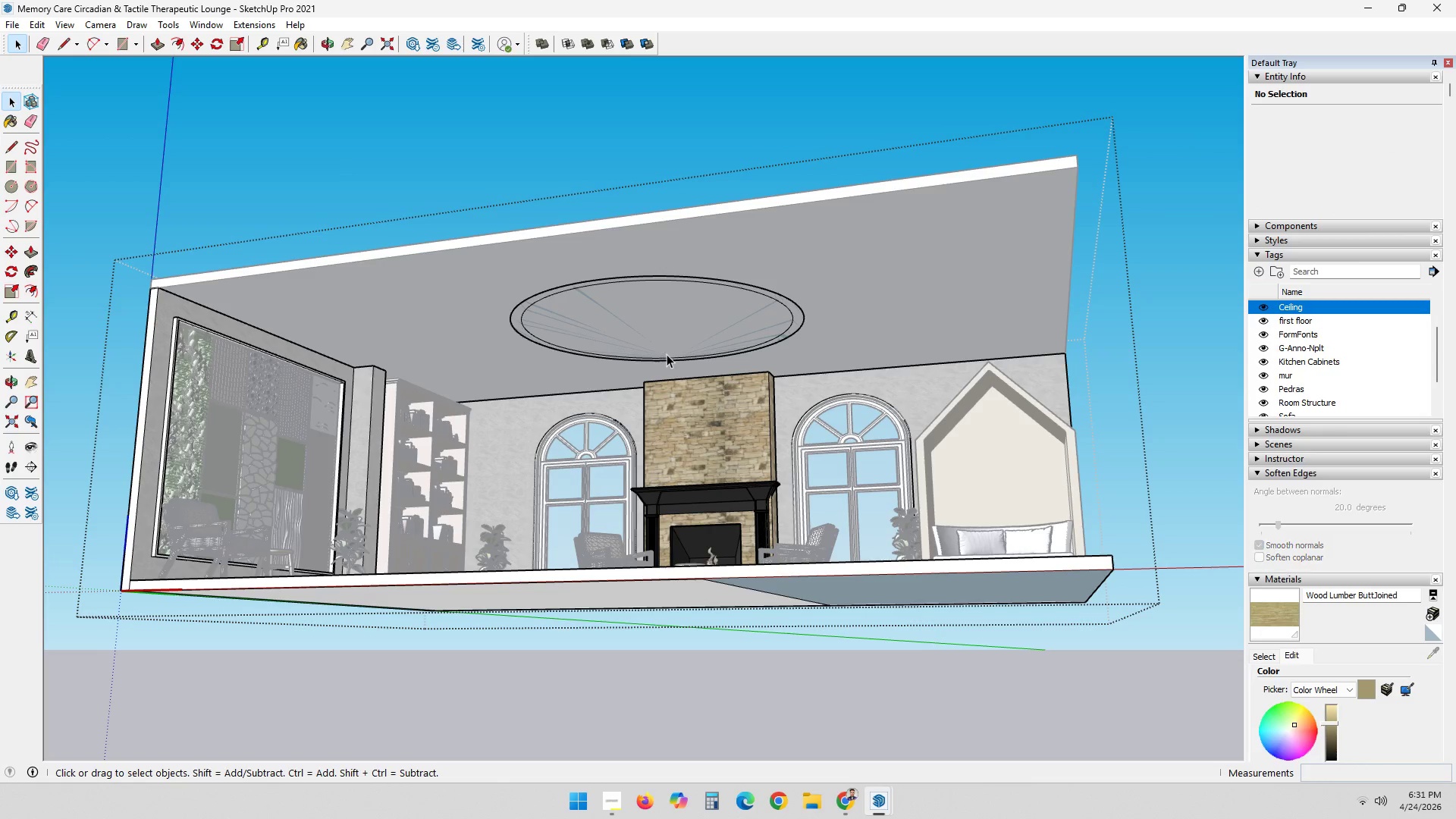 
left_click([668, 357])
 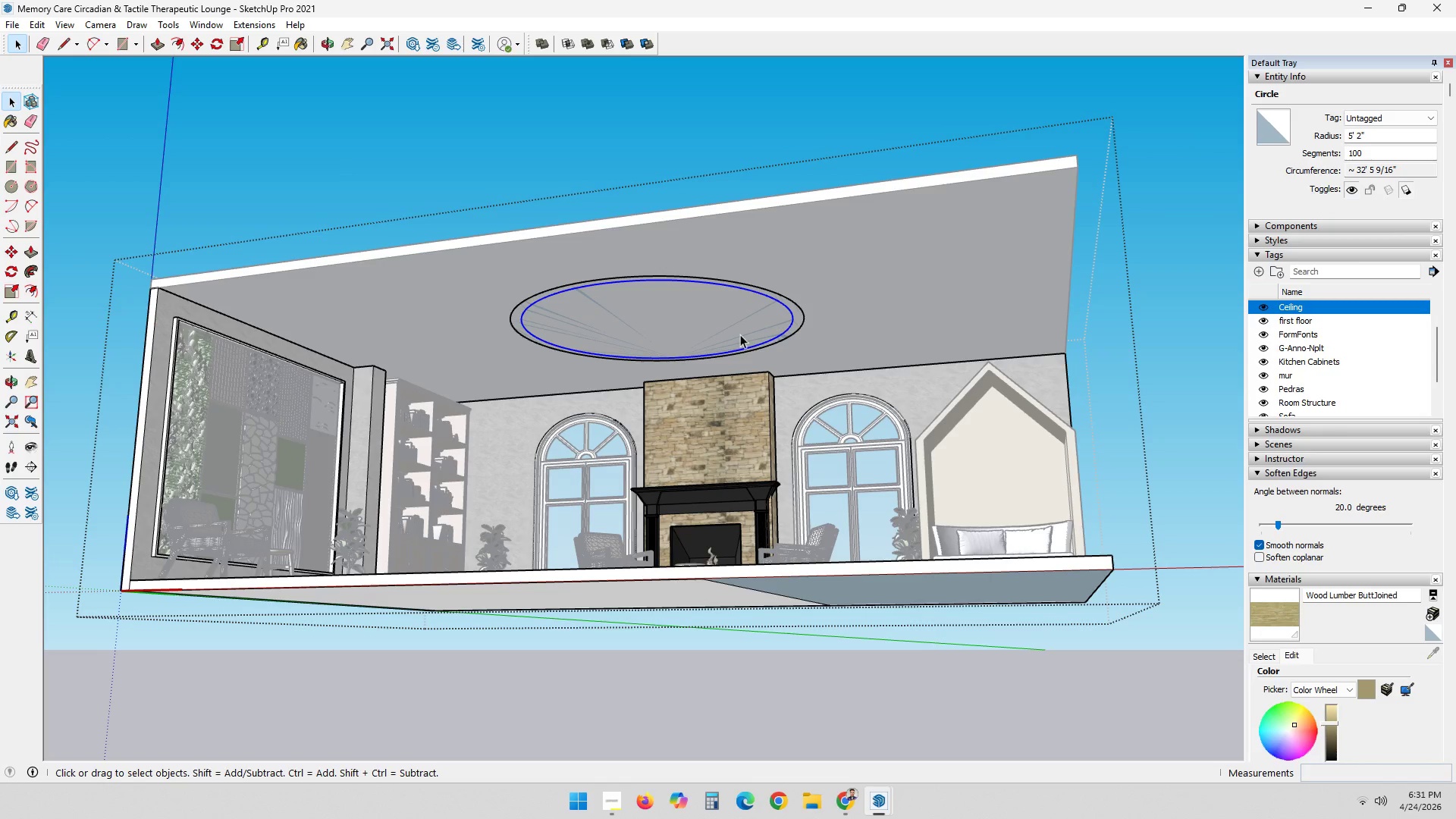 
double_click([742, 333])
 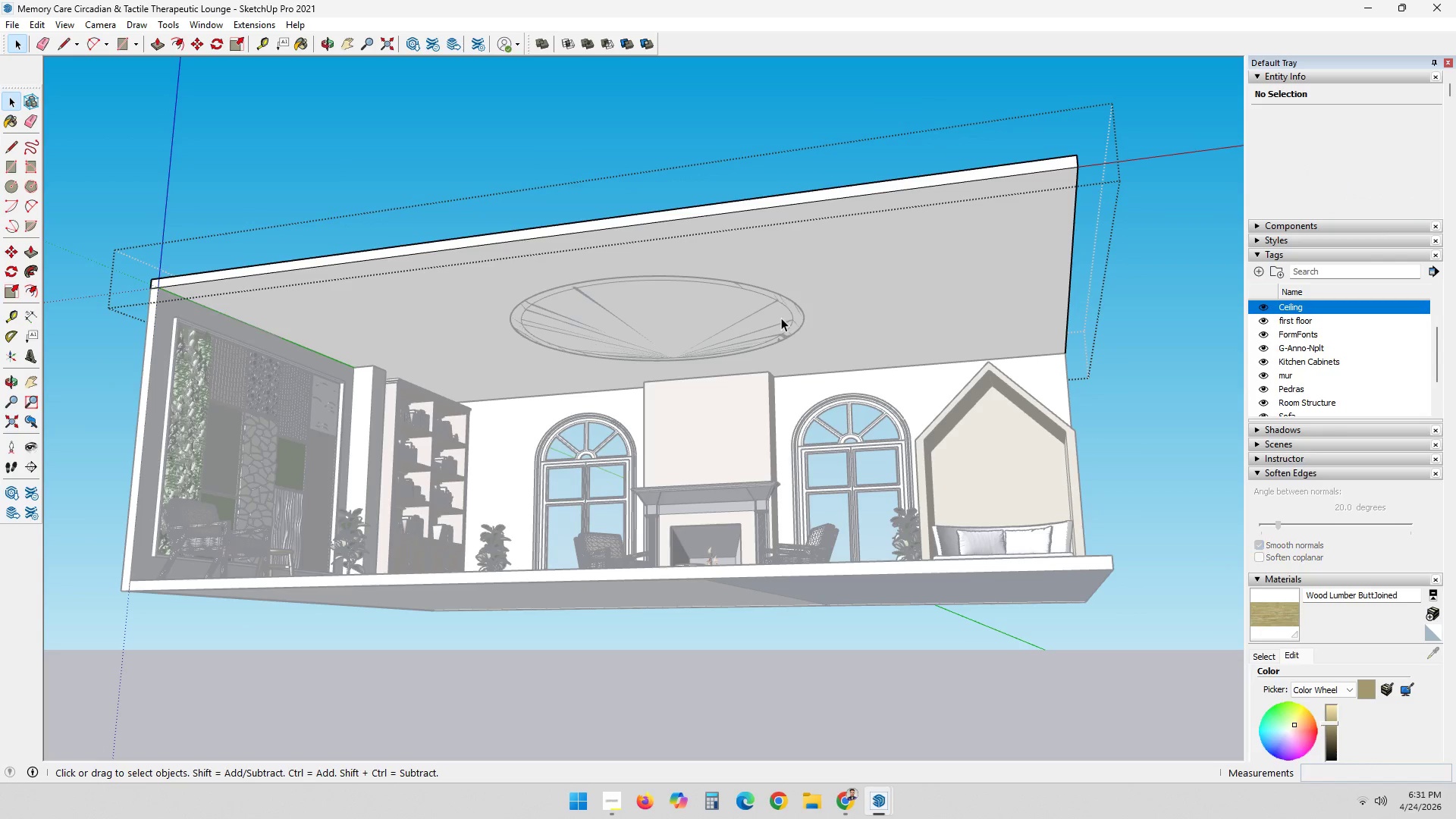 
left_click([778, 432])
 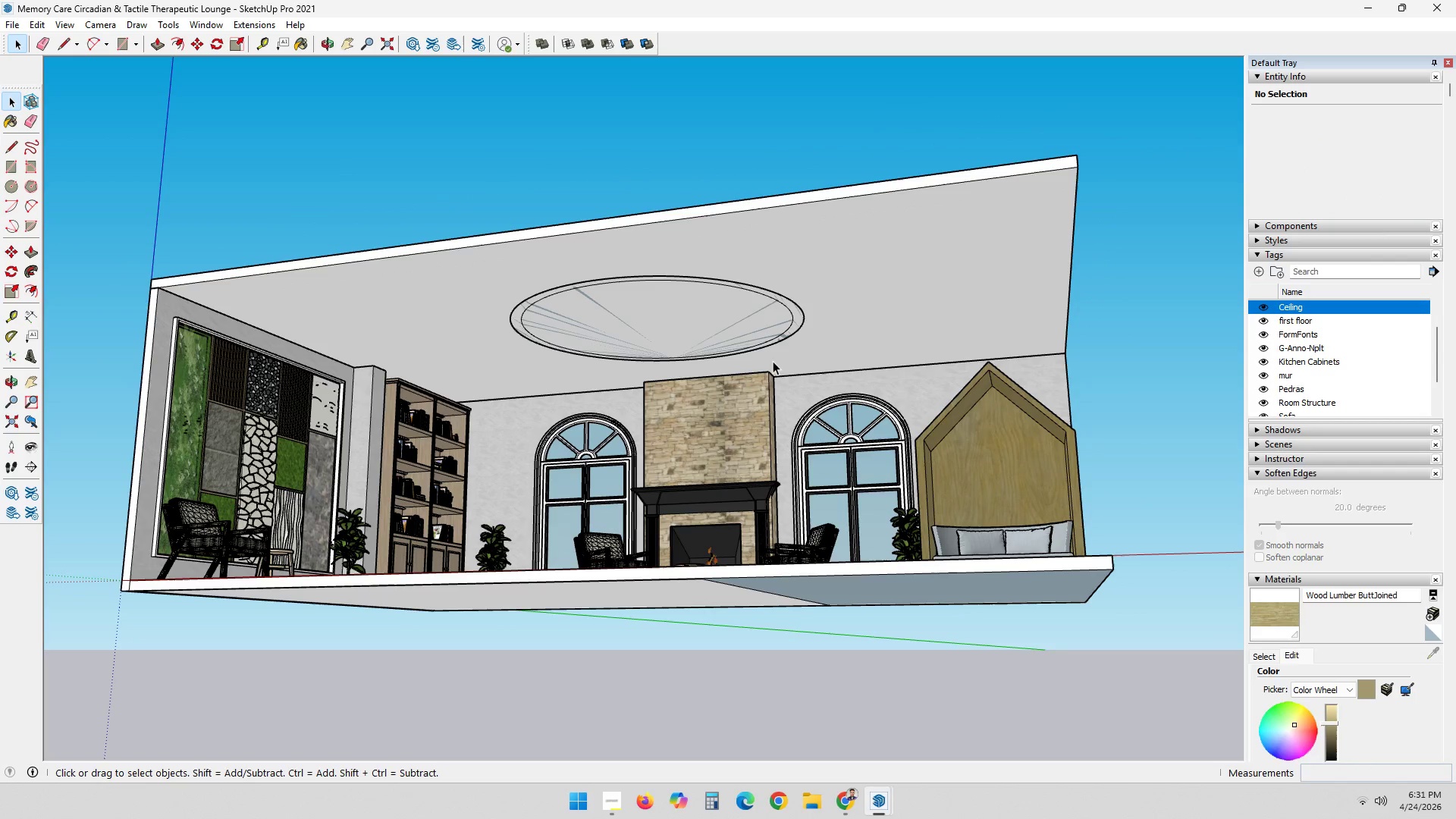 
scroll: coordinate [784, 331], scroll_direction: up, amount: 5.0
 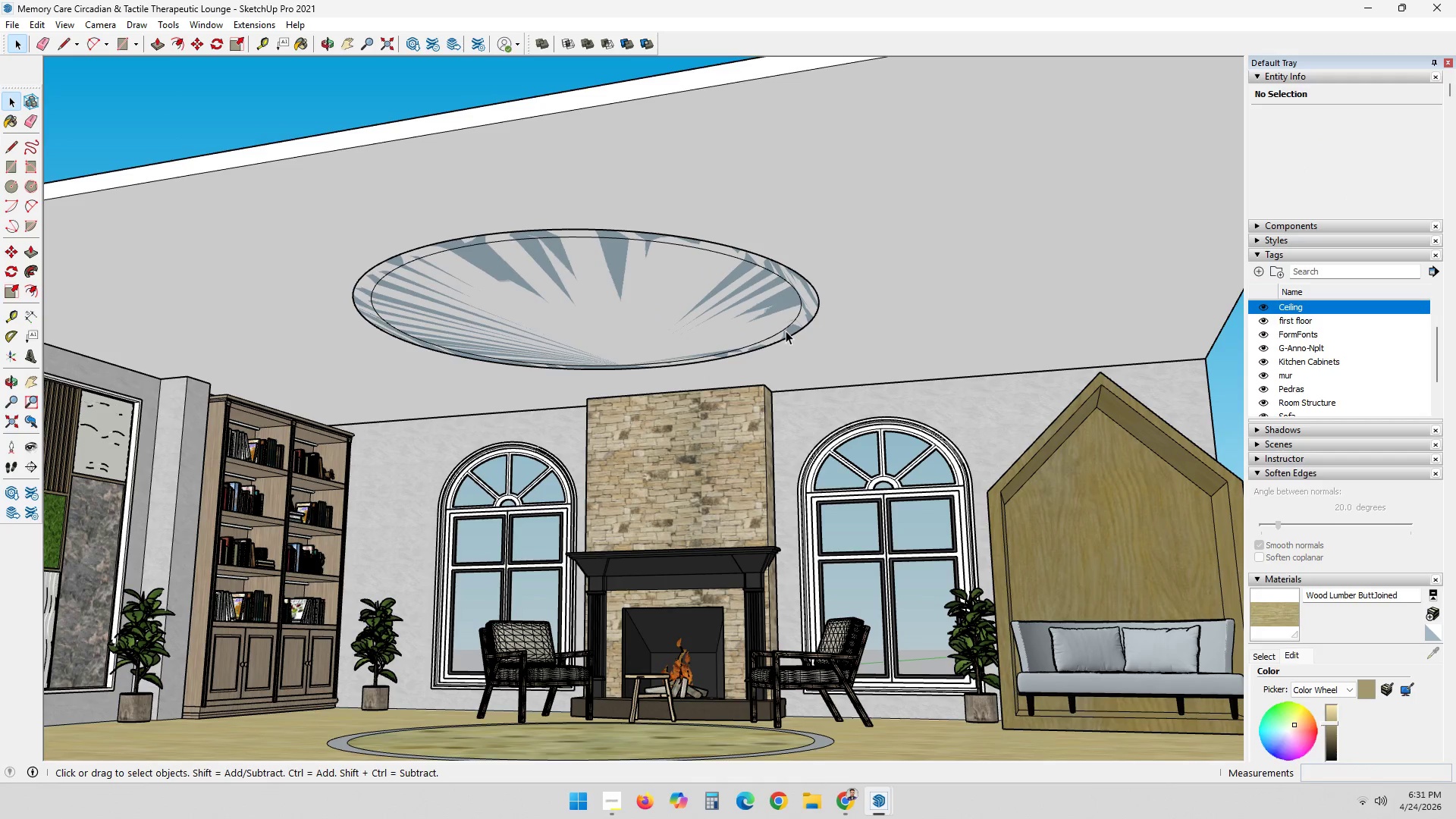 
key(Control+Z)
 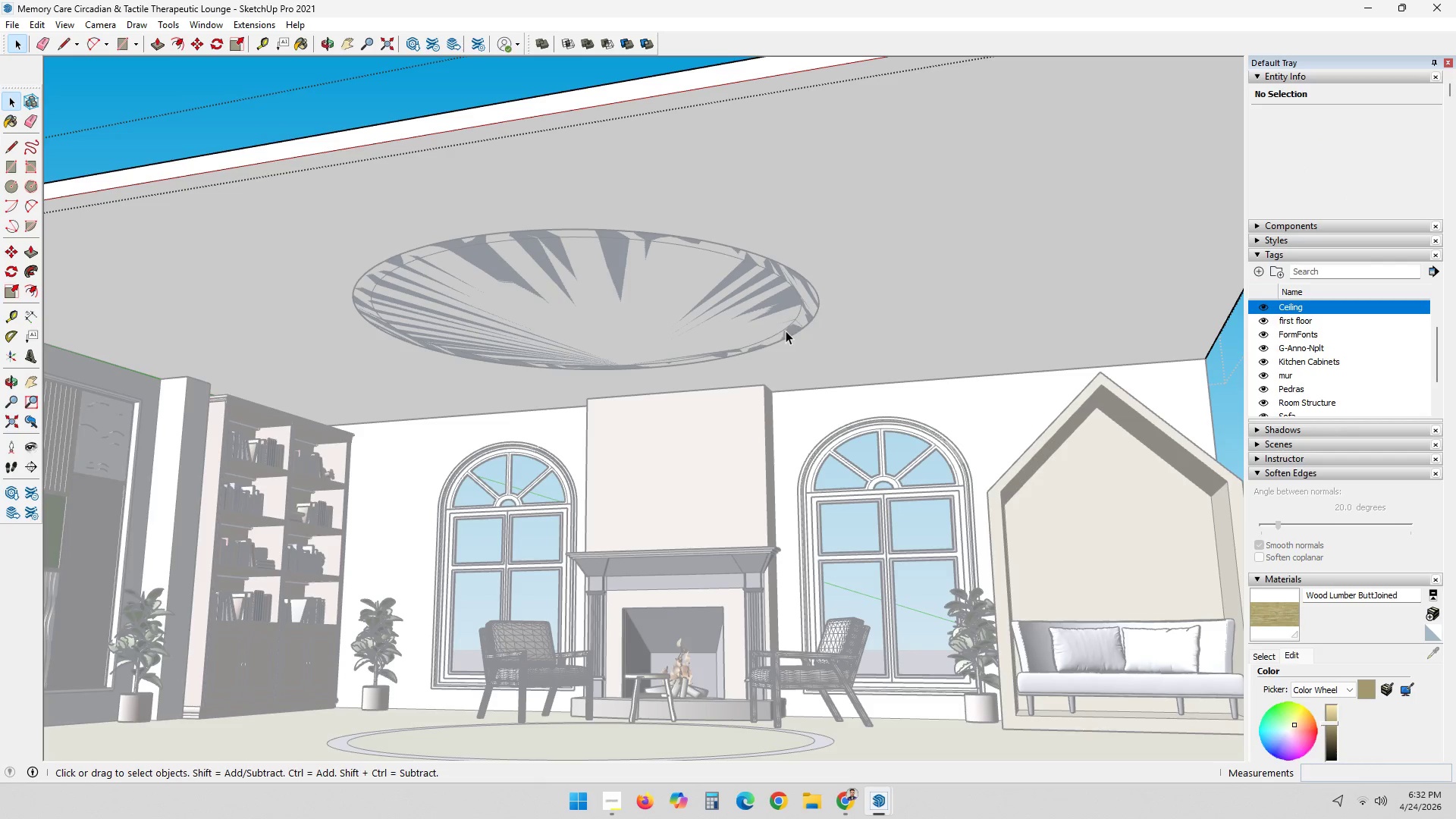 
key(Control+Z)
 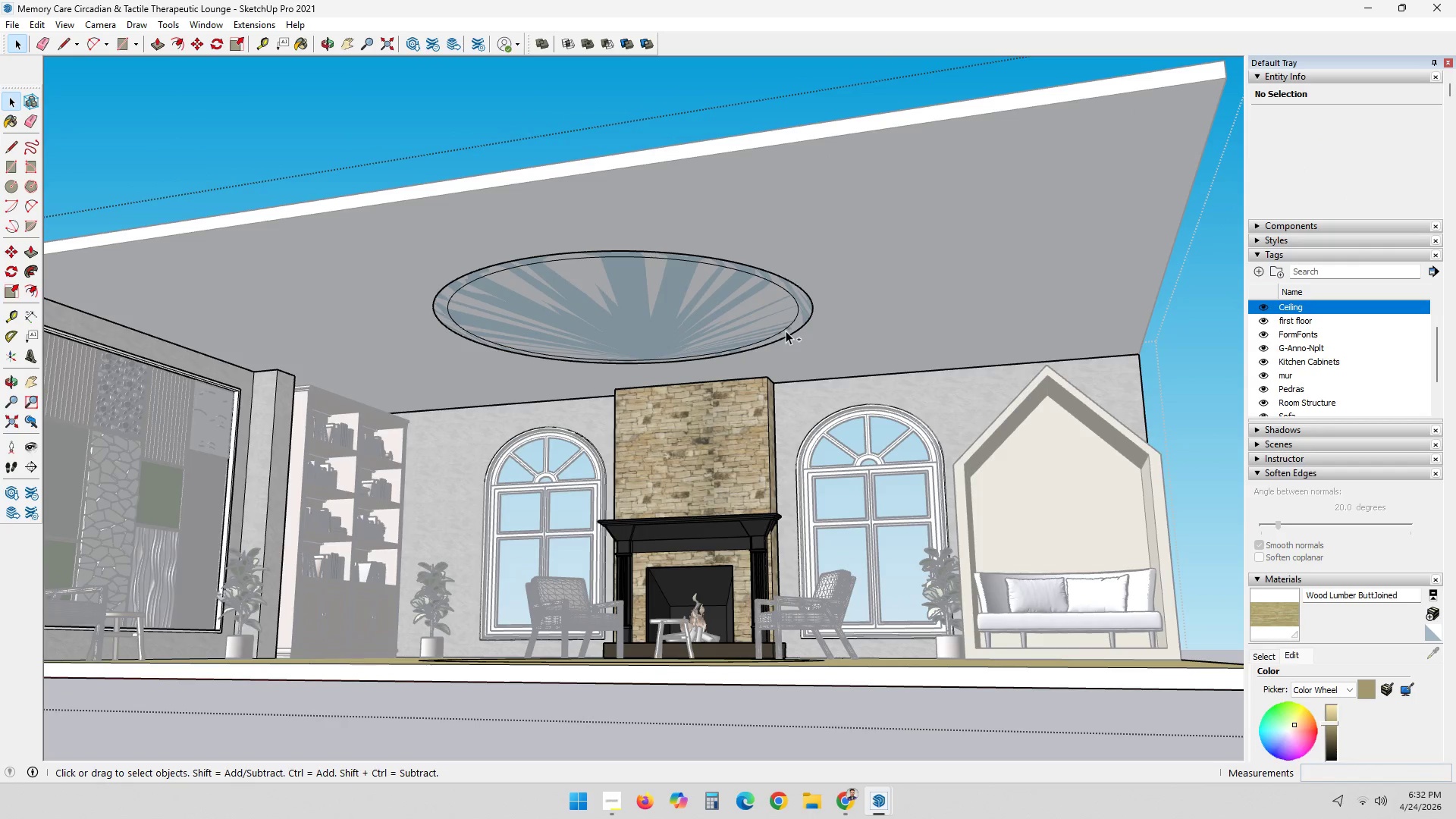 
scroll: coordinate [786, 331], scroll_direction: down, amount: 3.0
 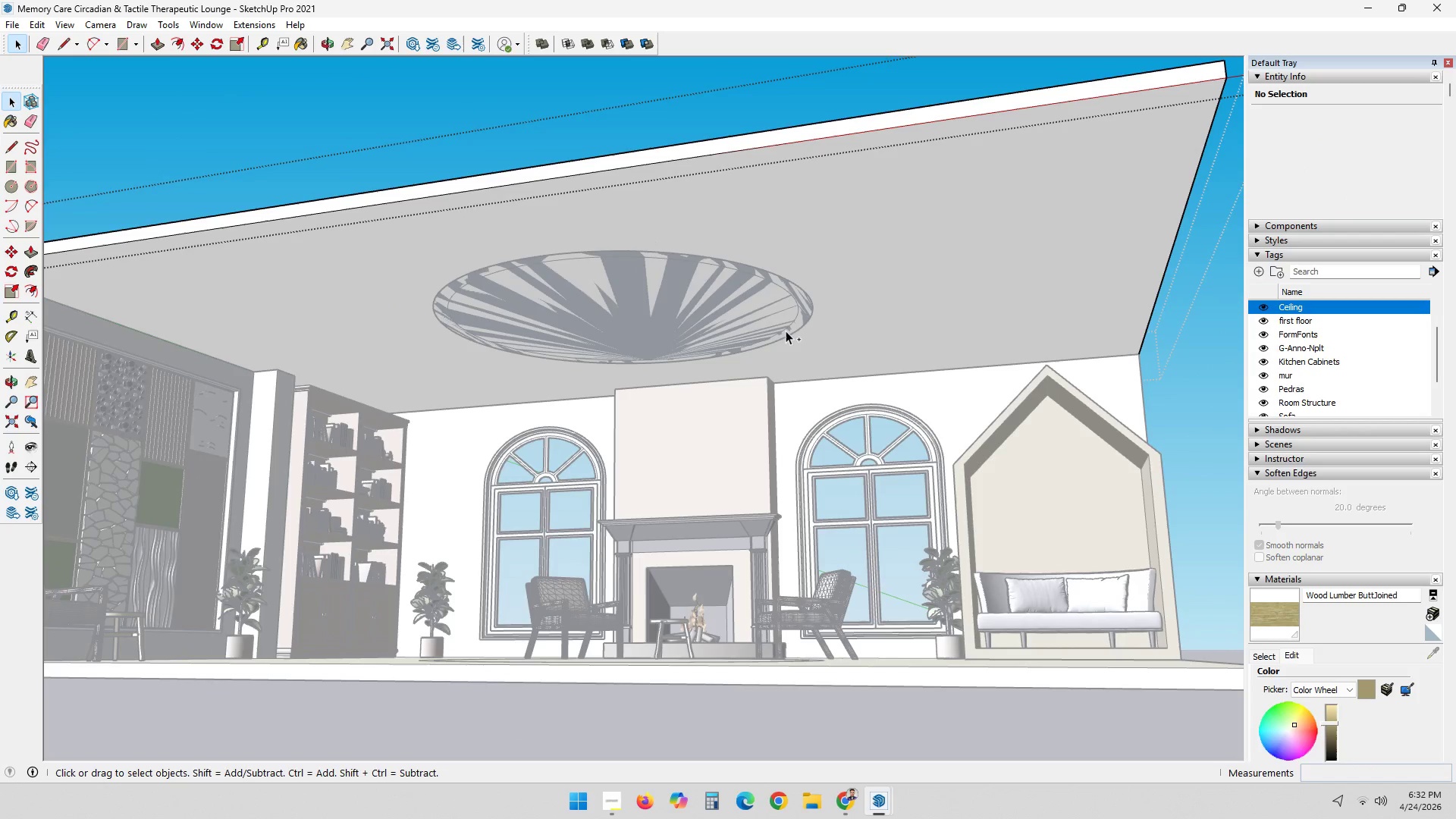 
key(Control+Z)
 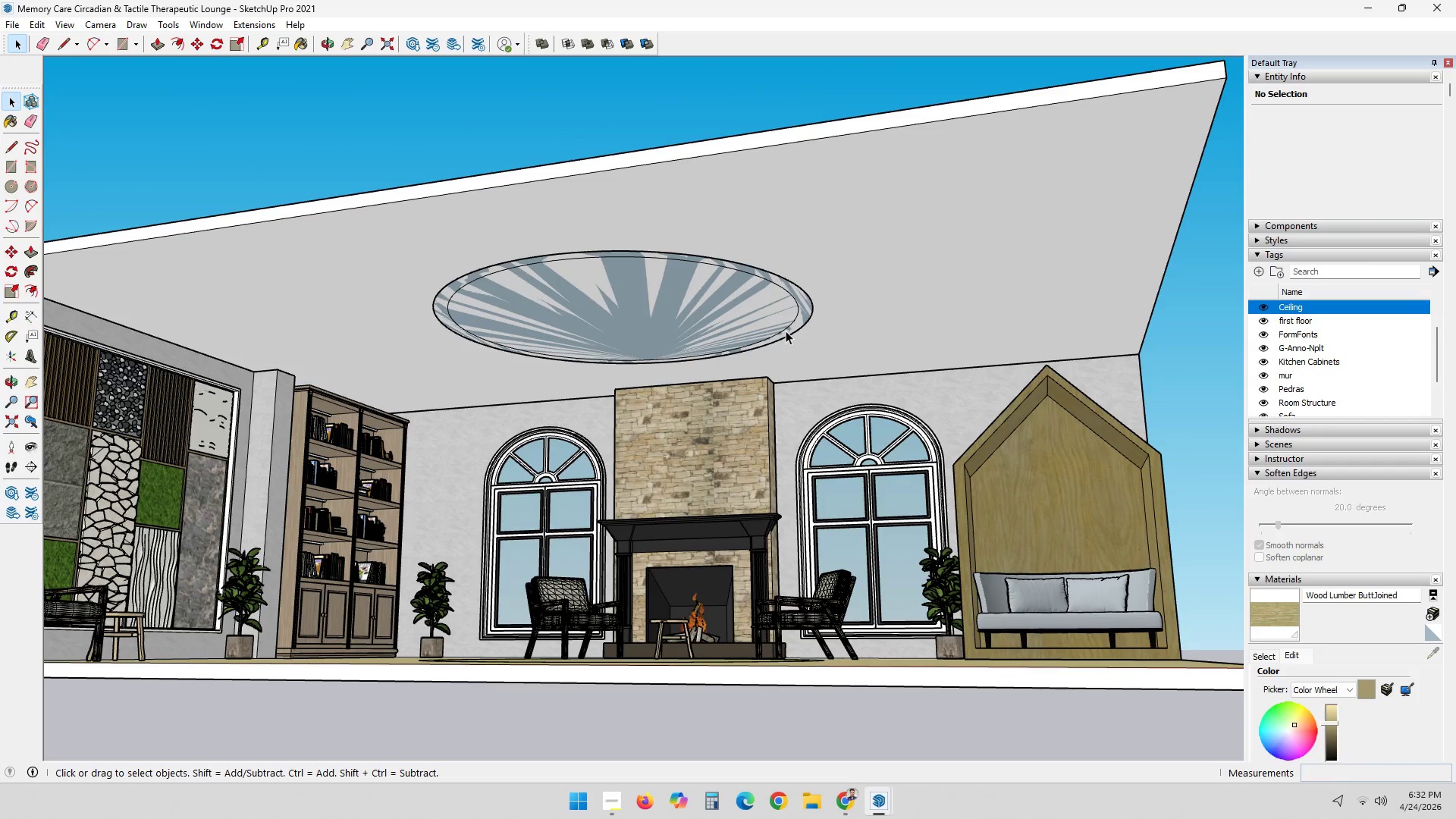 
scroll: coordinate [786, 331], scroll_direction: down, amount: 8.0
 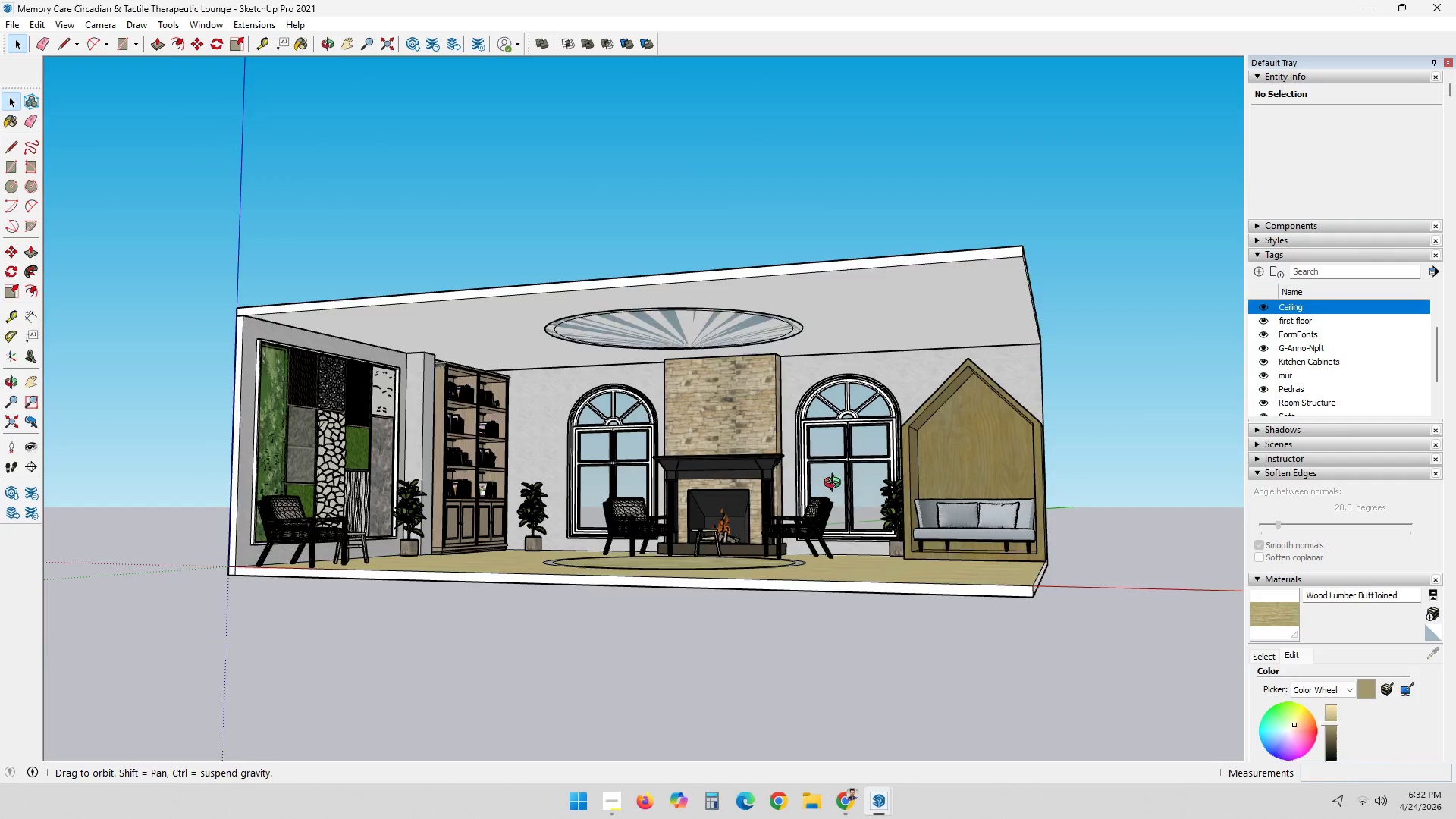 
key(Control+Z)
 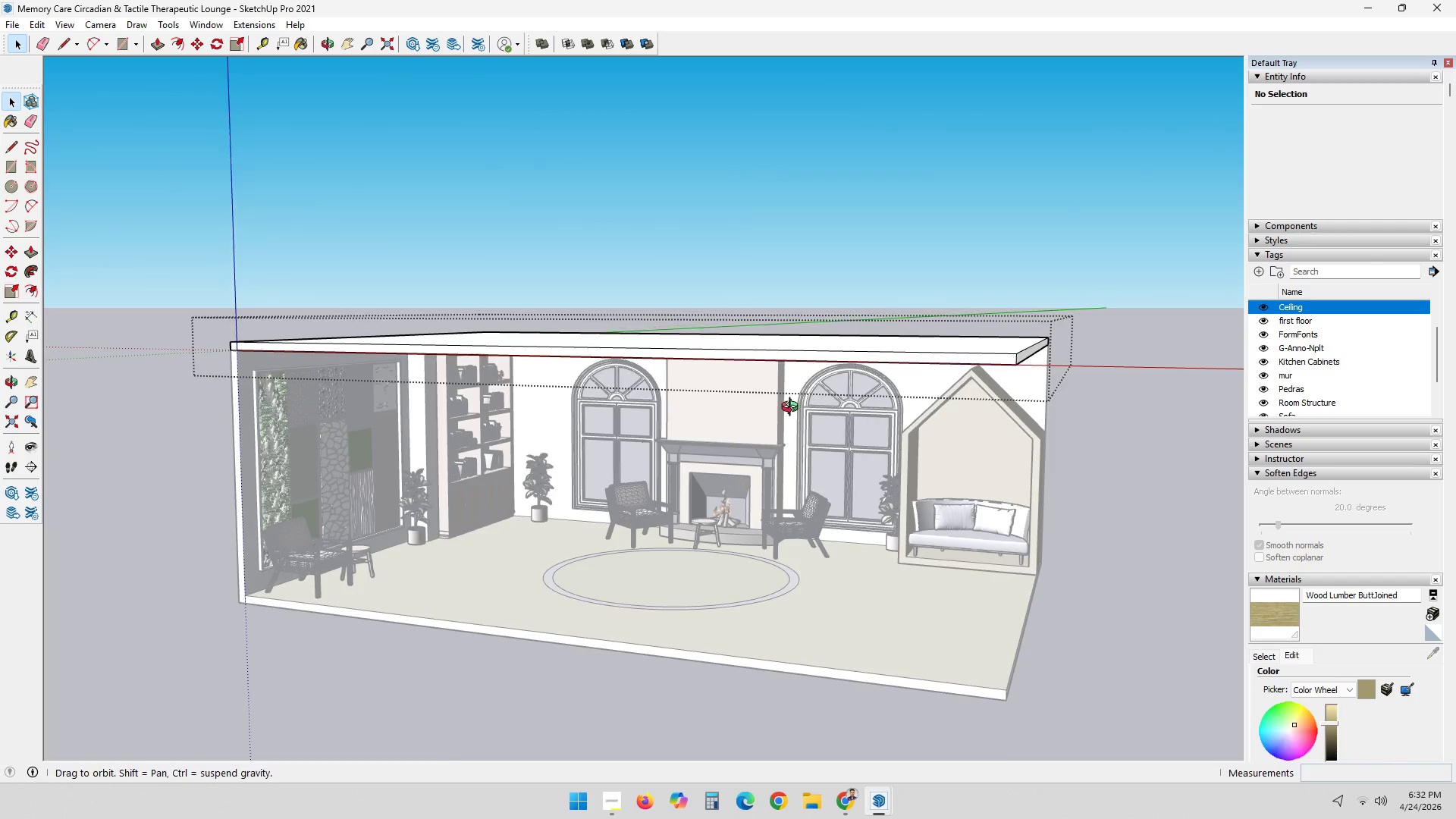 
key(Control+Z)
 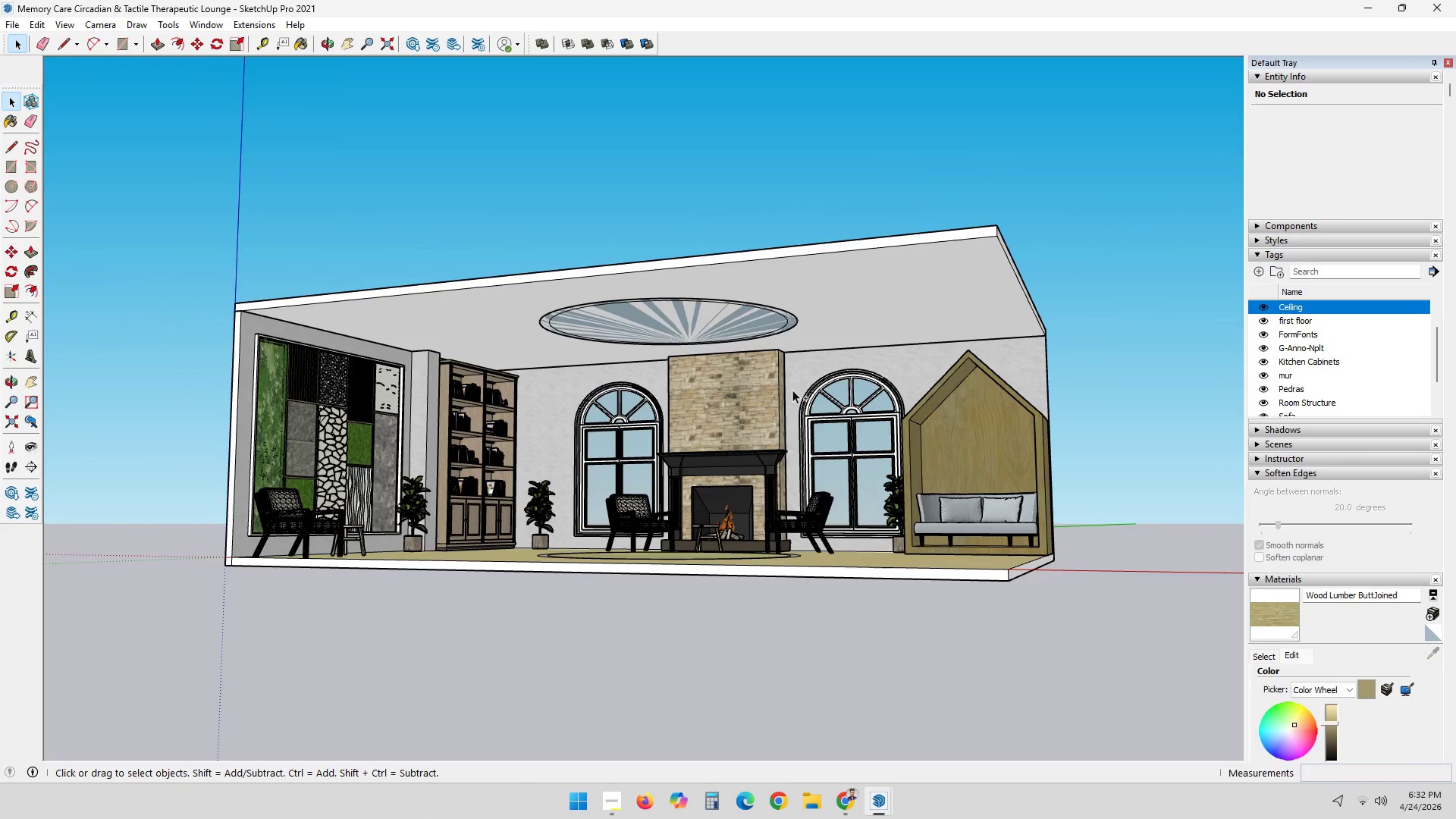 
key(Control+Z)
 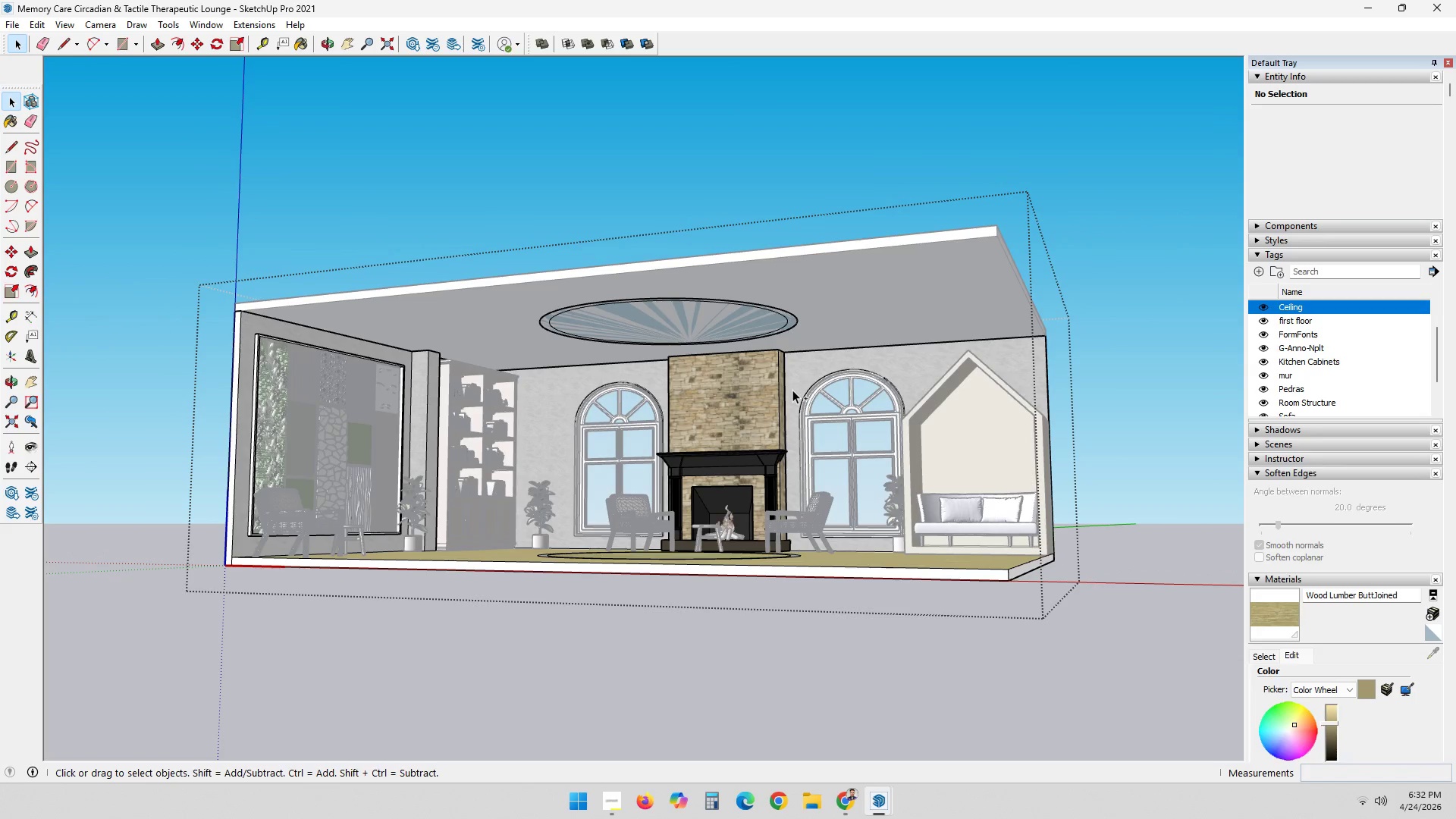 
key(Control+Z)
 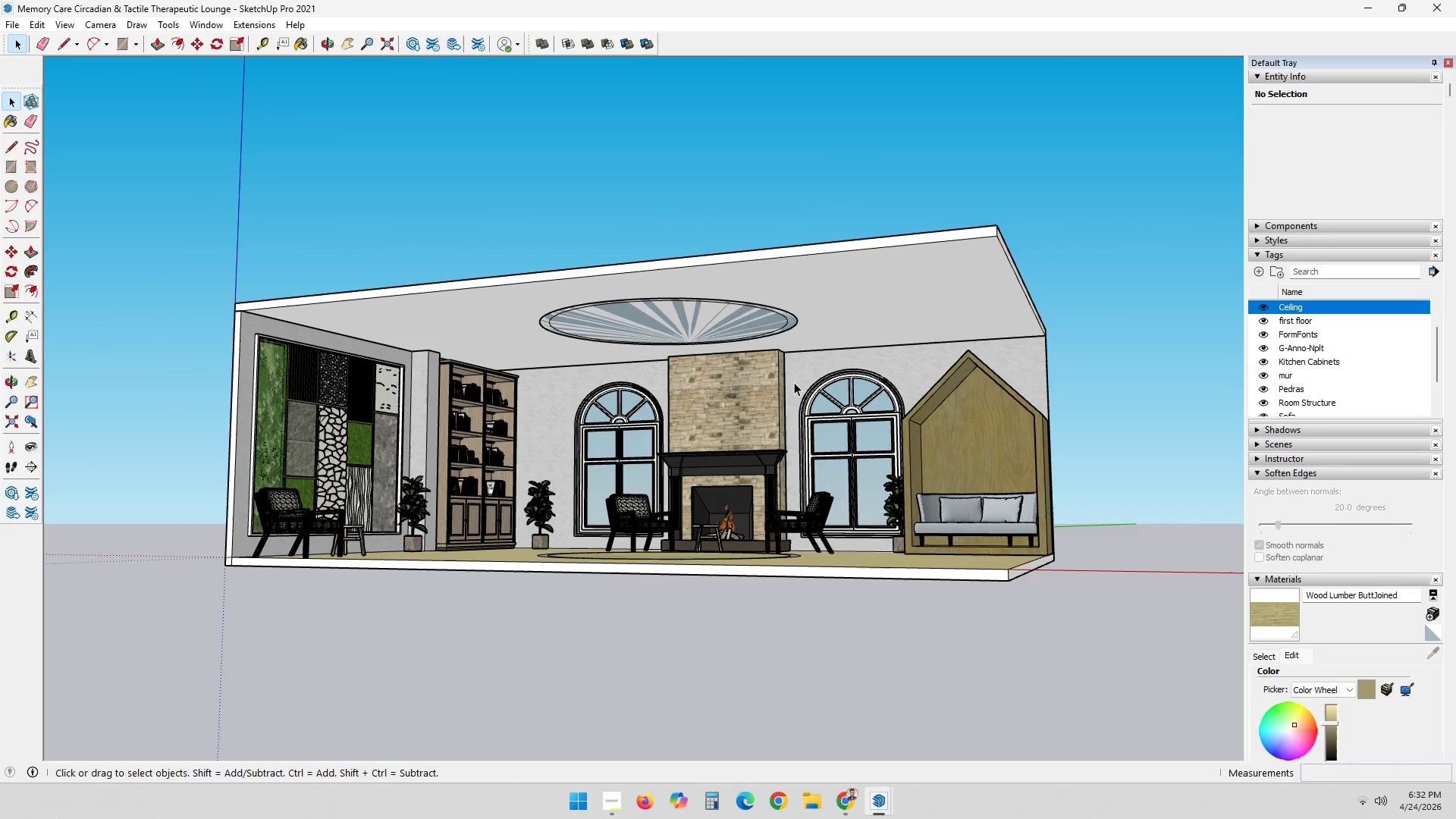 
left_click([798, 307])
 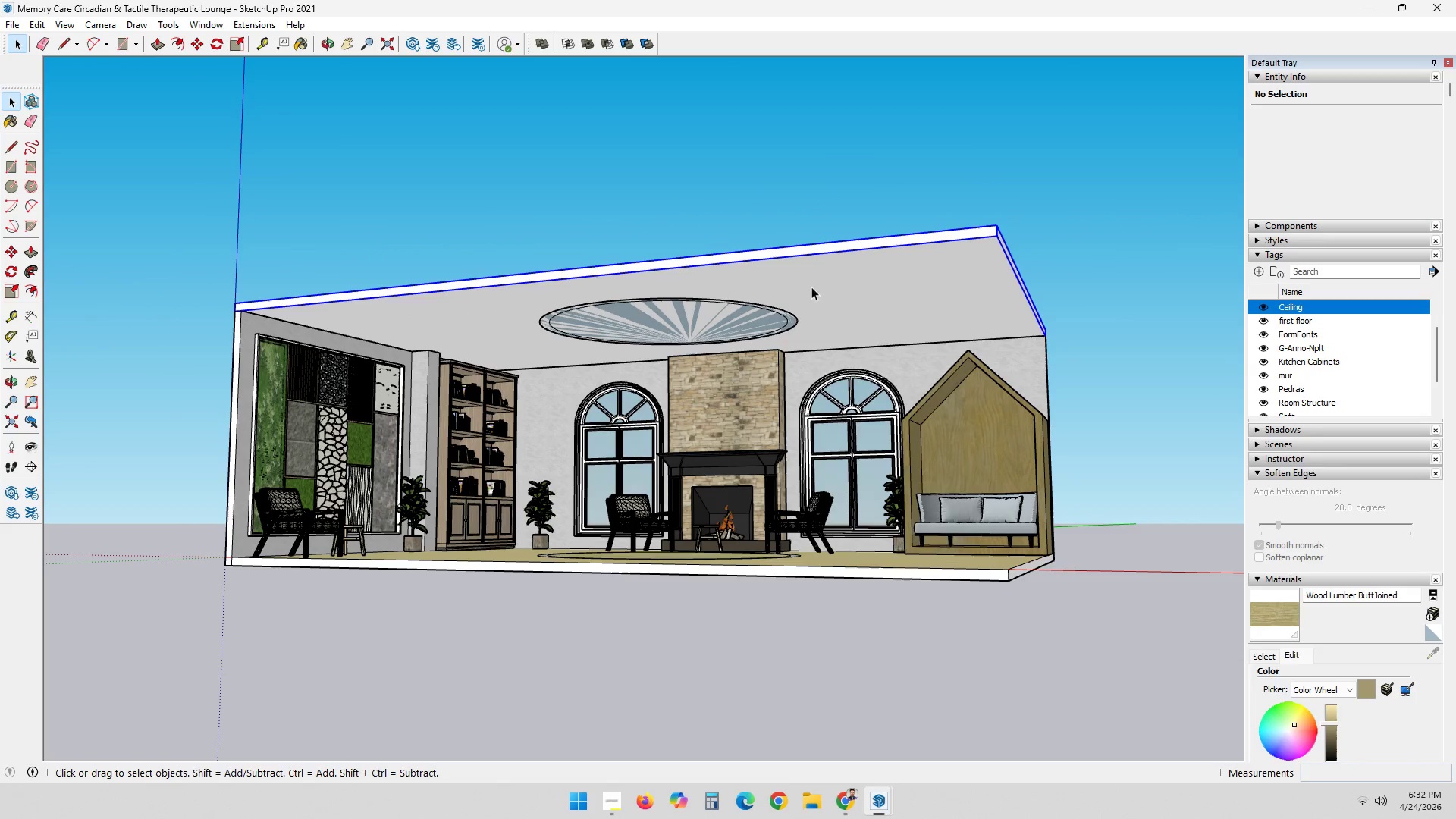 
right_click([811, 287])
 